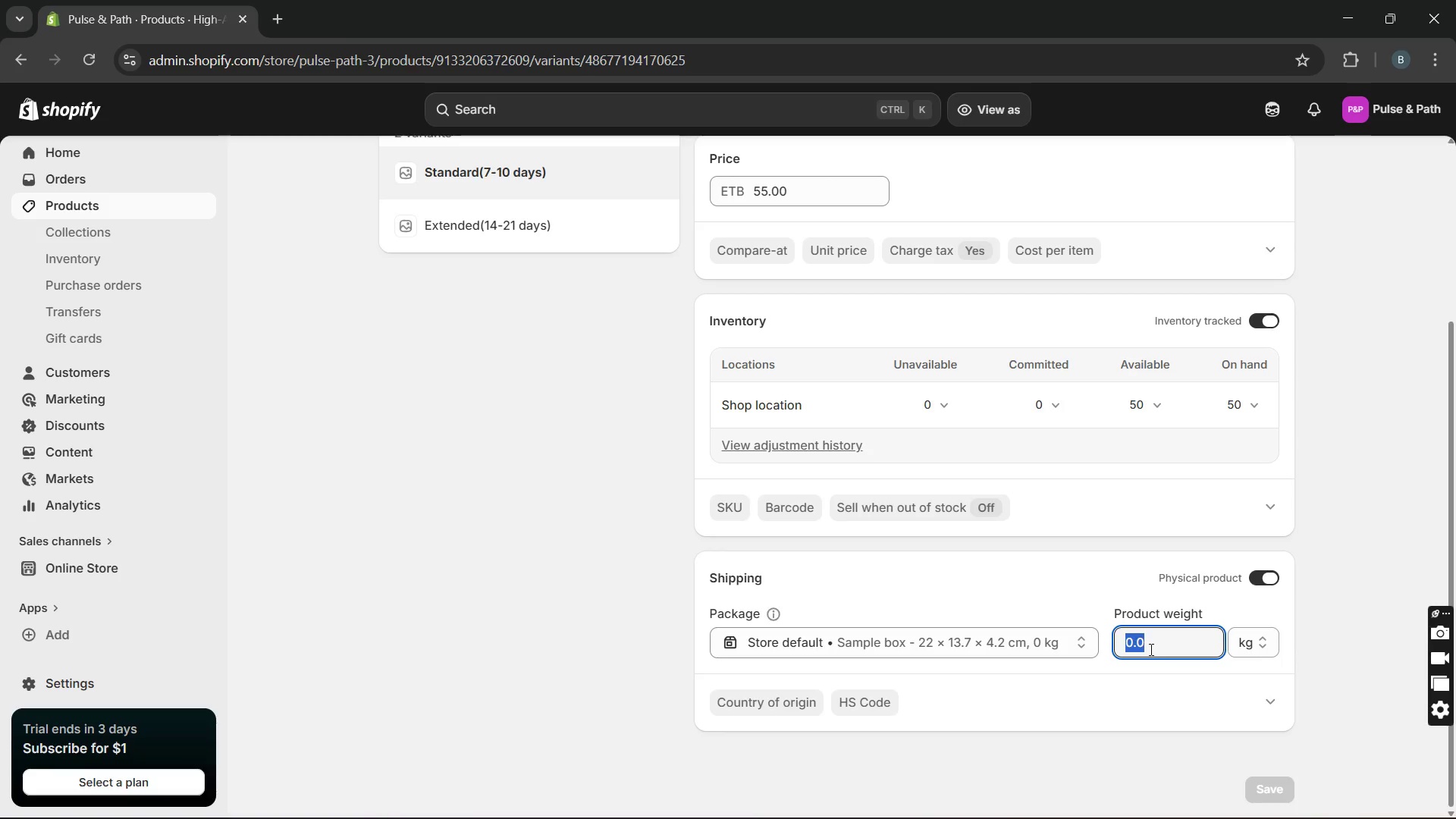 
key(0)
 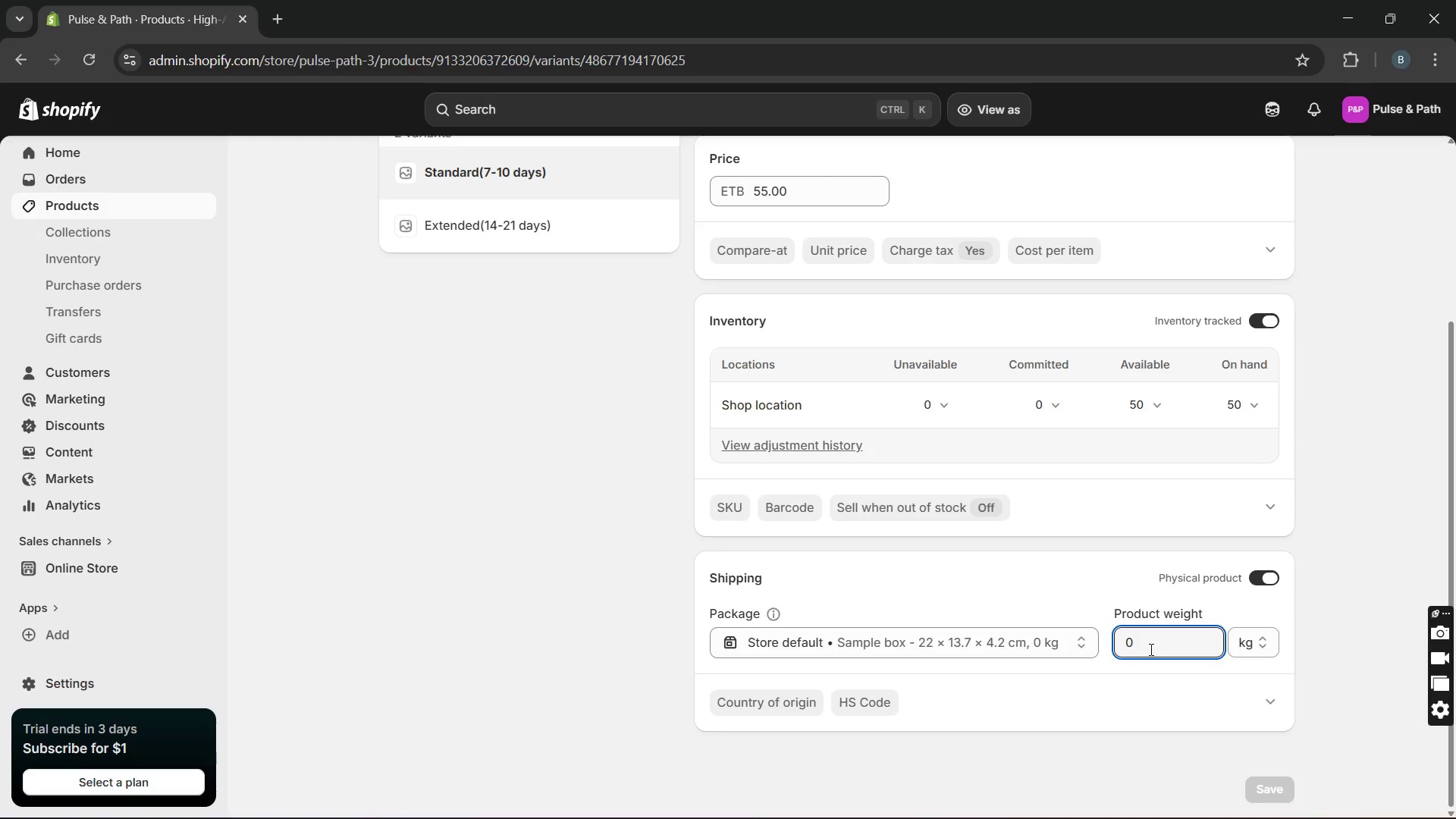 
key(Period)
 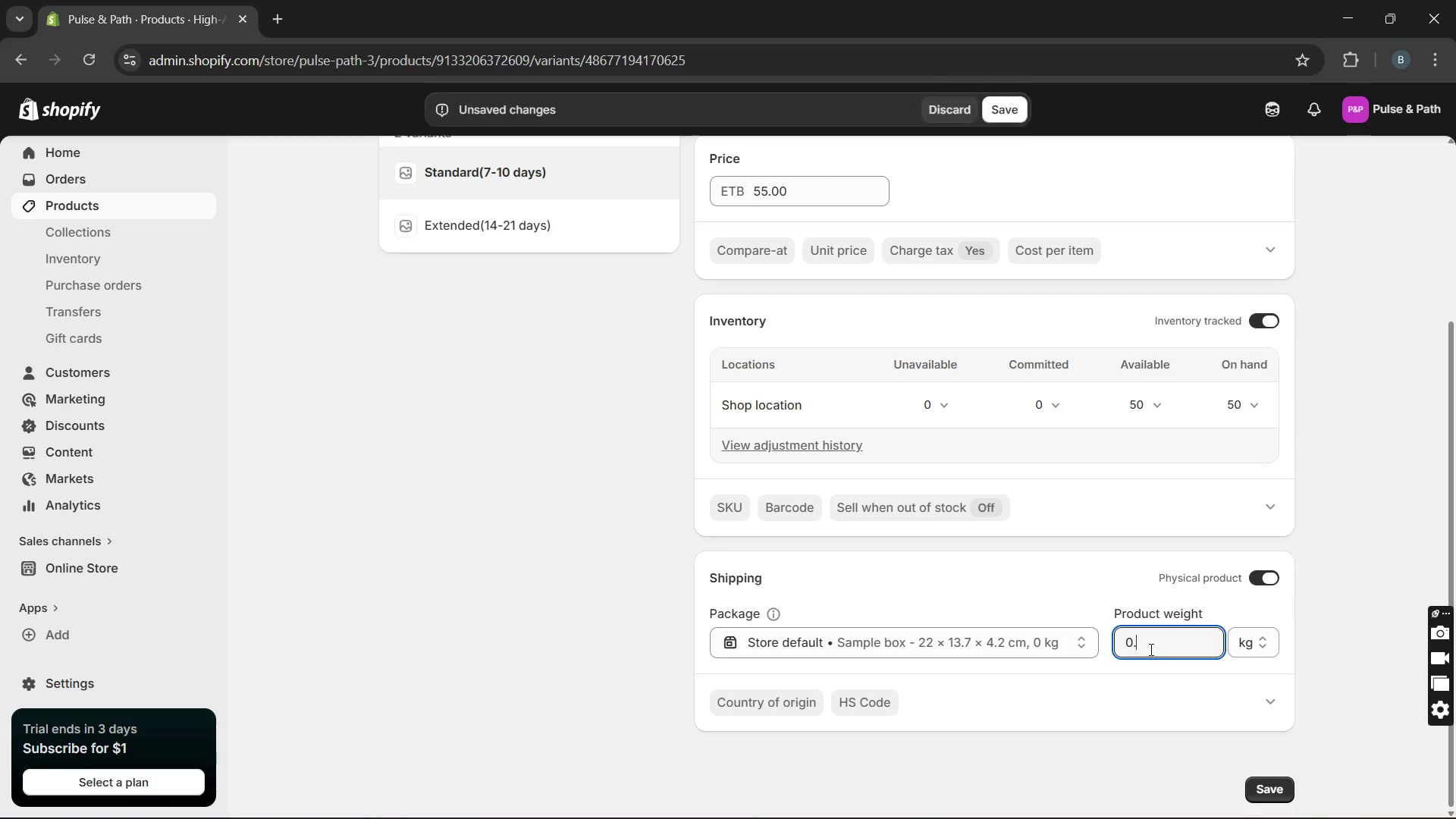 
key(9)
 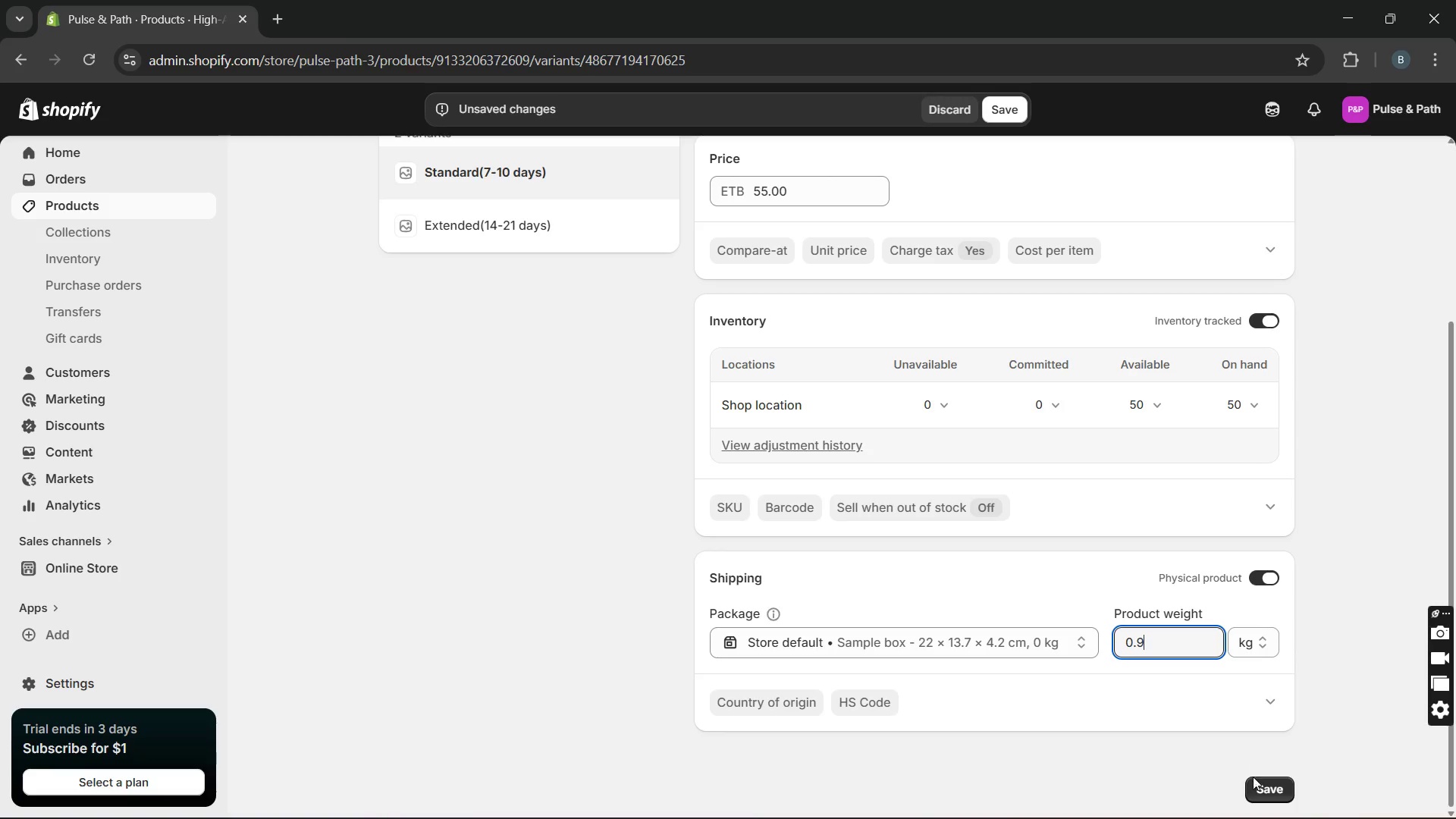 
left_click([1253, 783])
 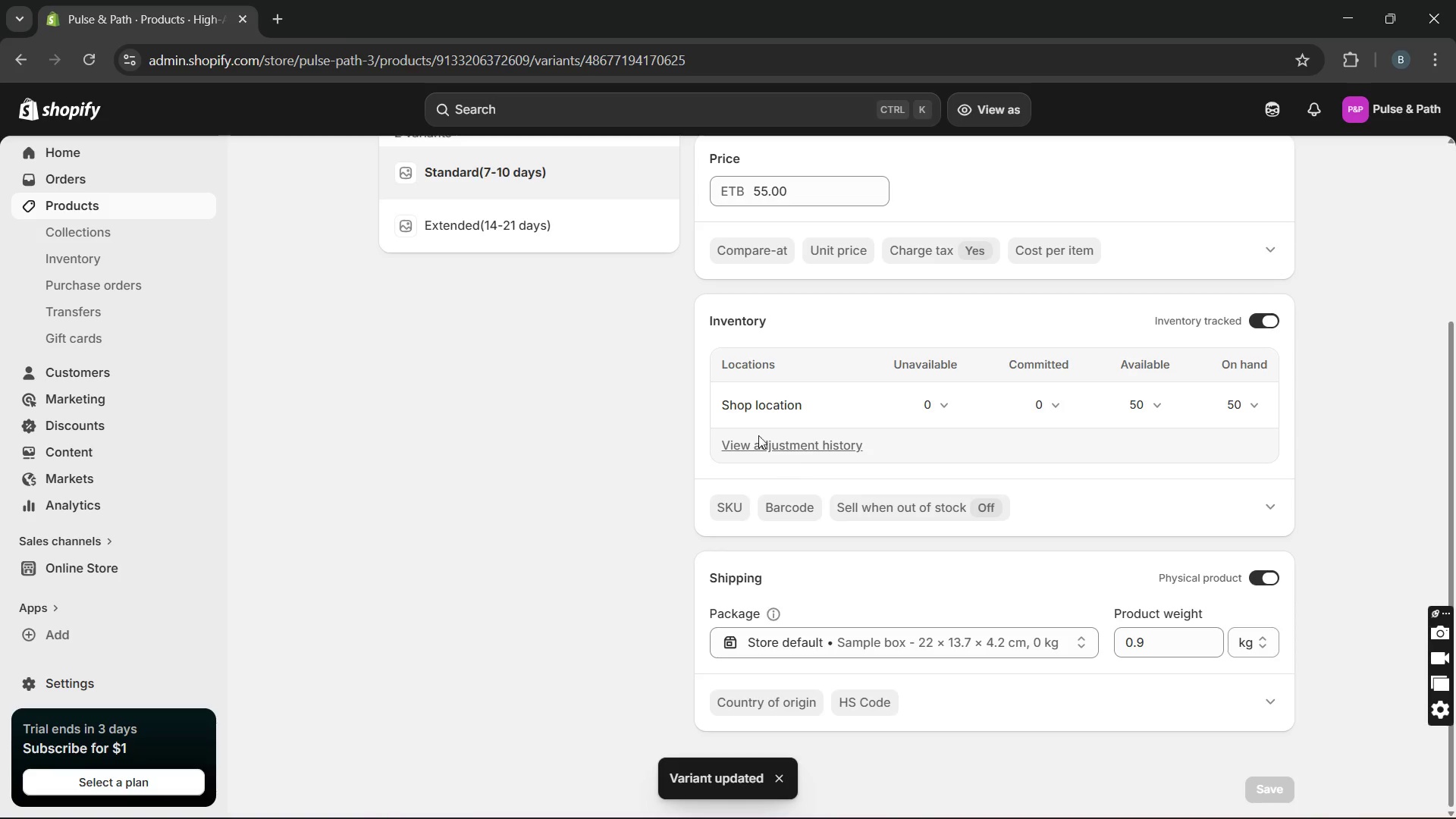 
left_click([628, 233])
 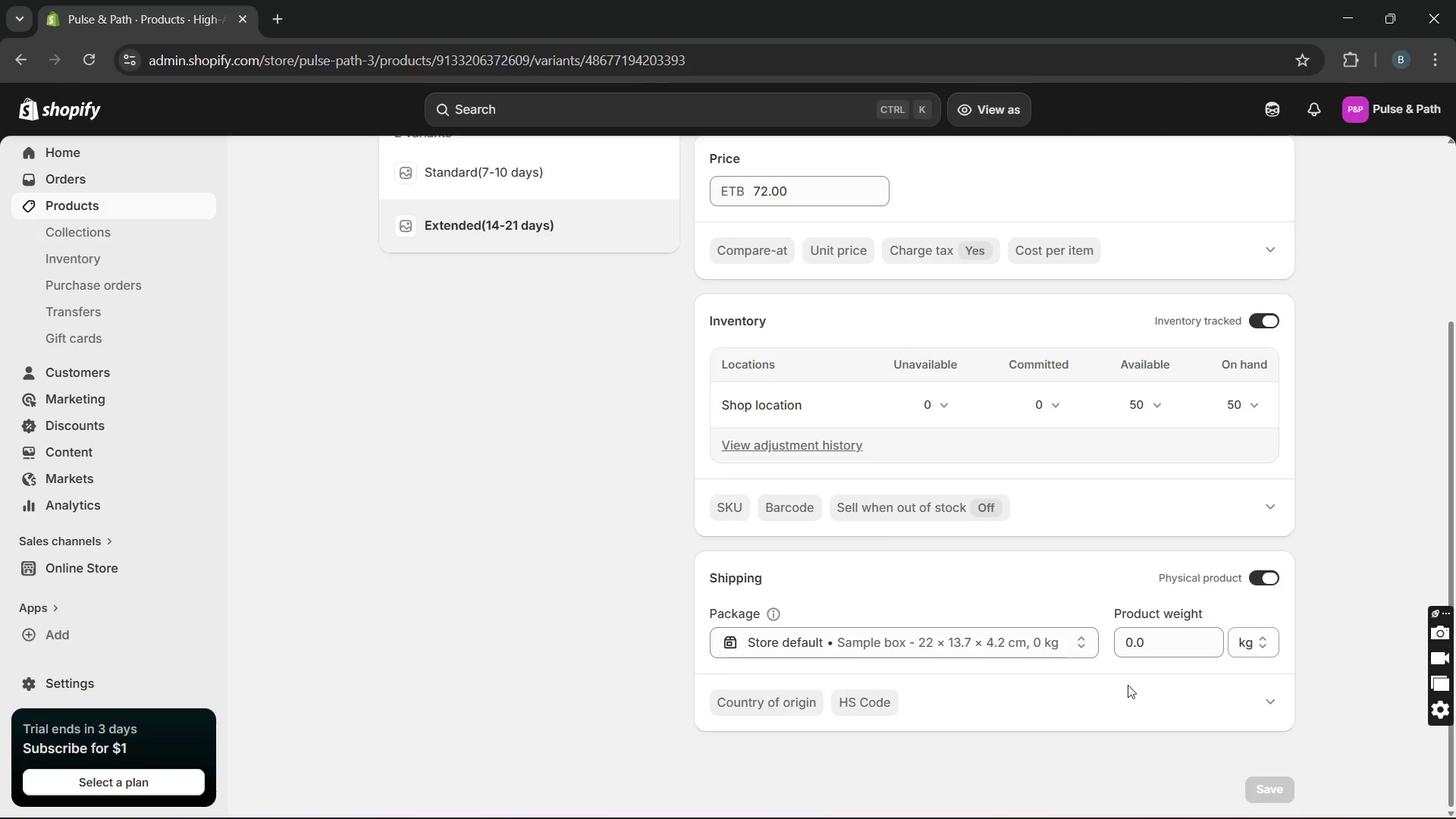 
wait(7.38)
 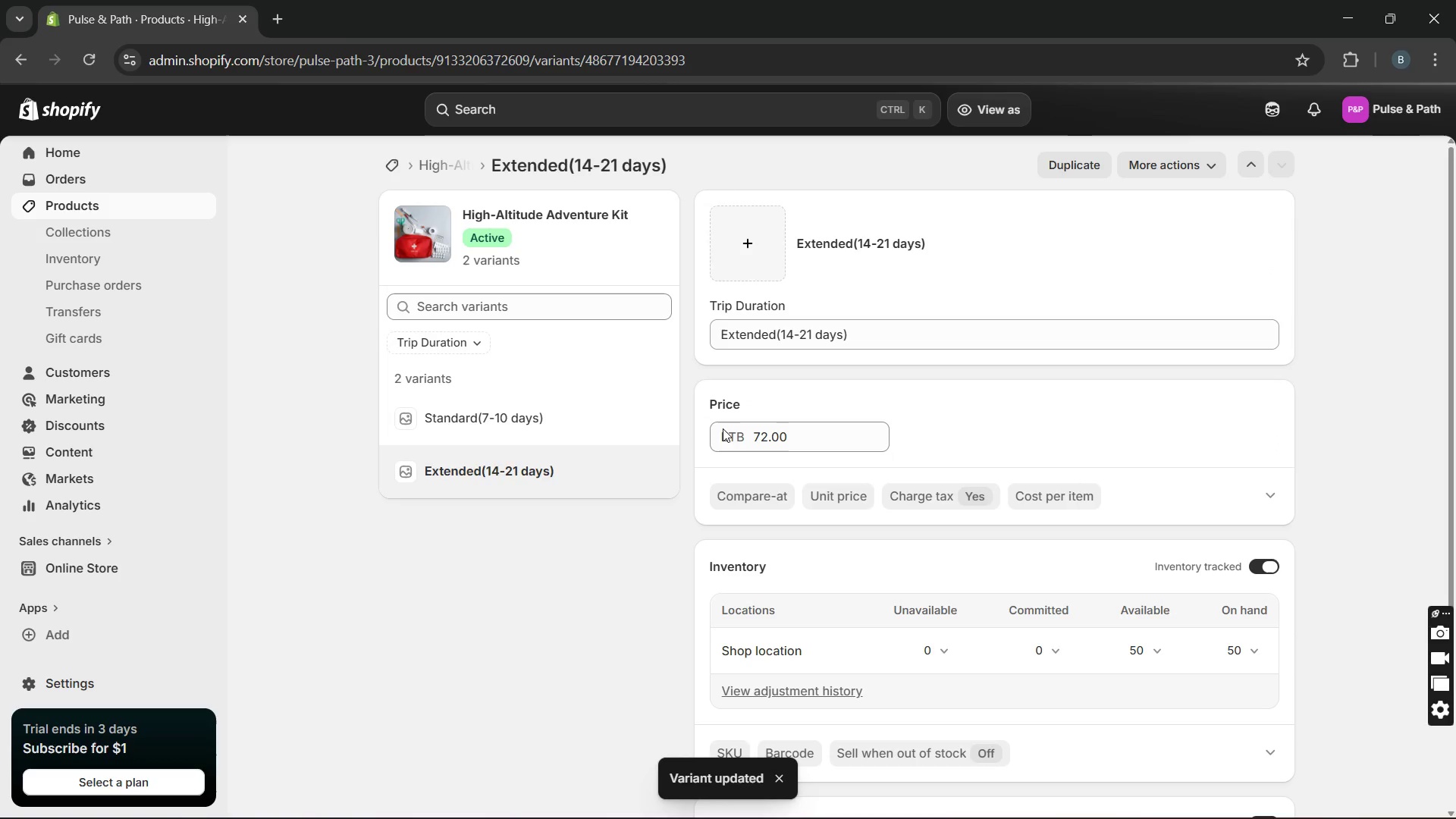 
double_click([1143, 647])
 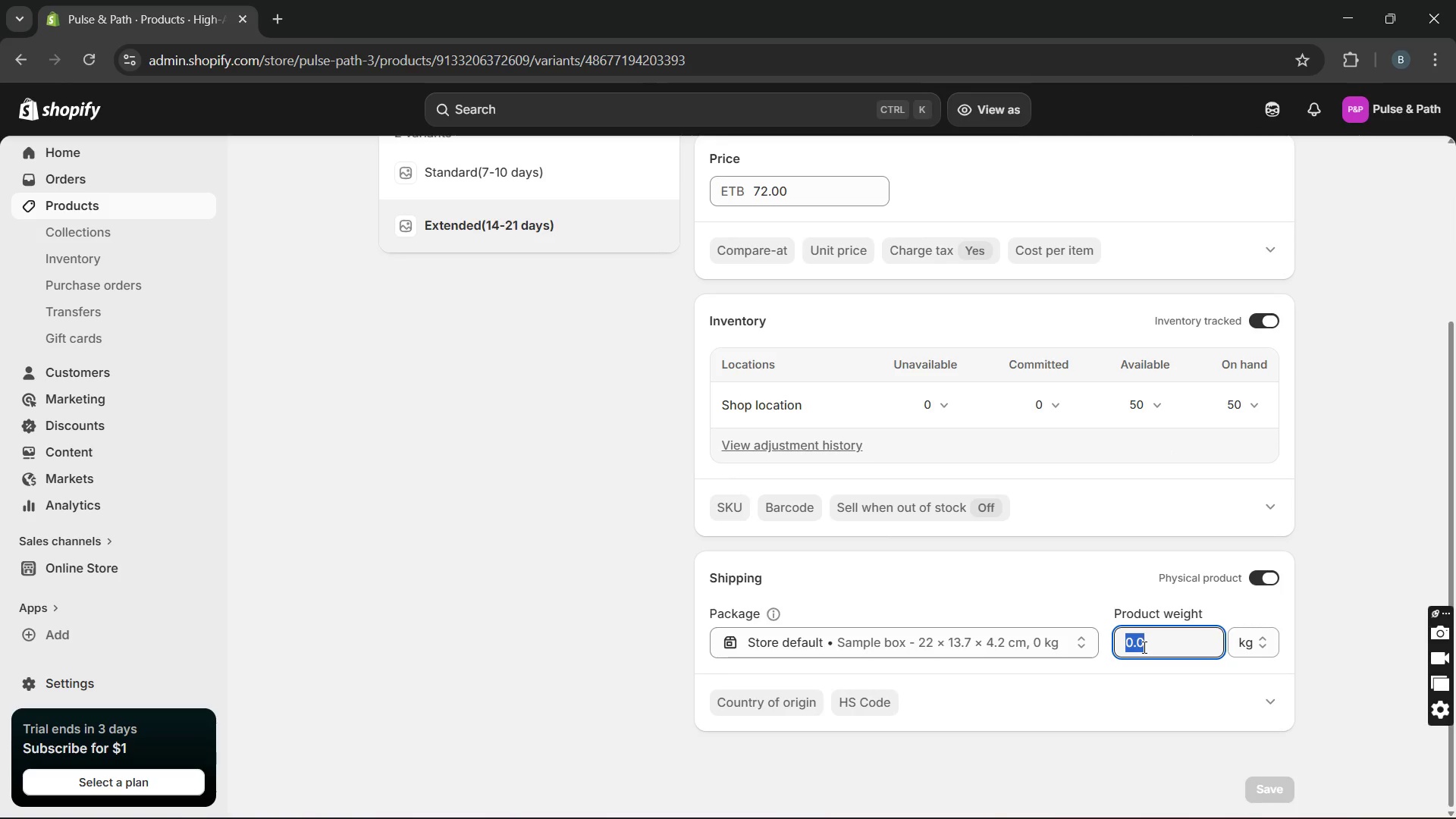 
triple_click([1143, 647])
 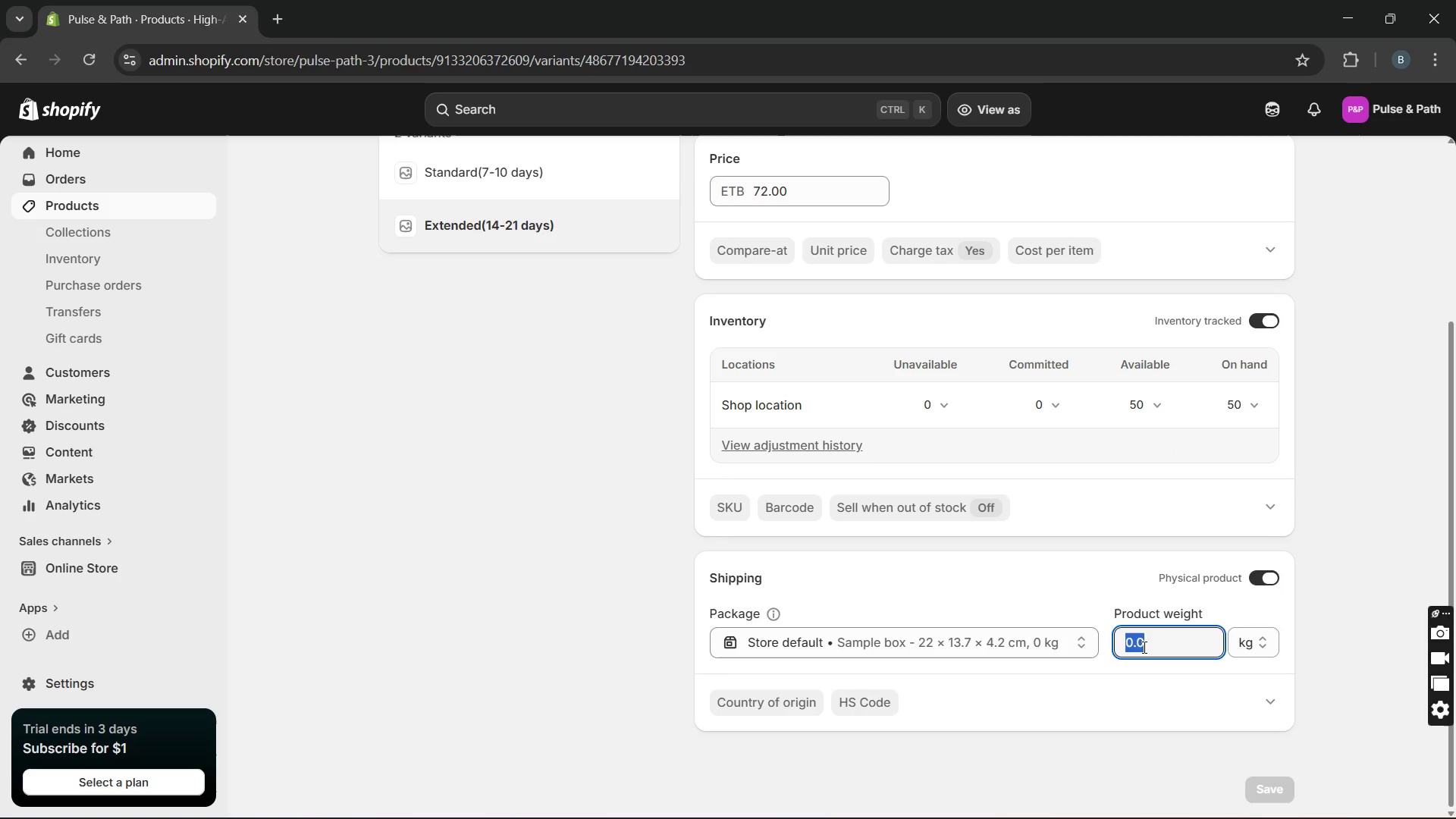 
key(1)
 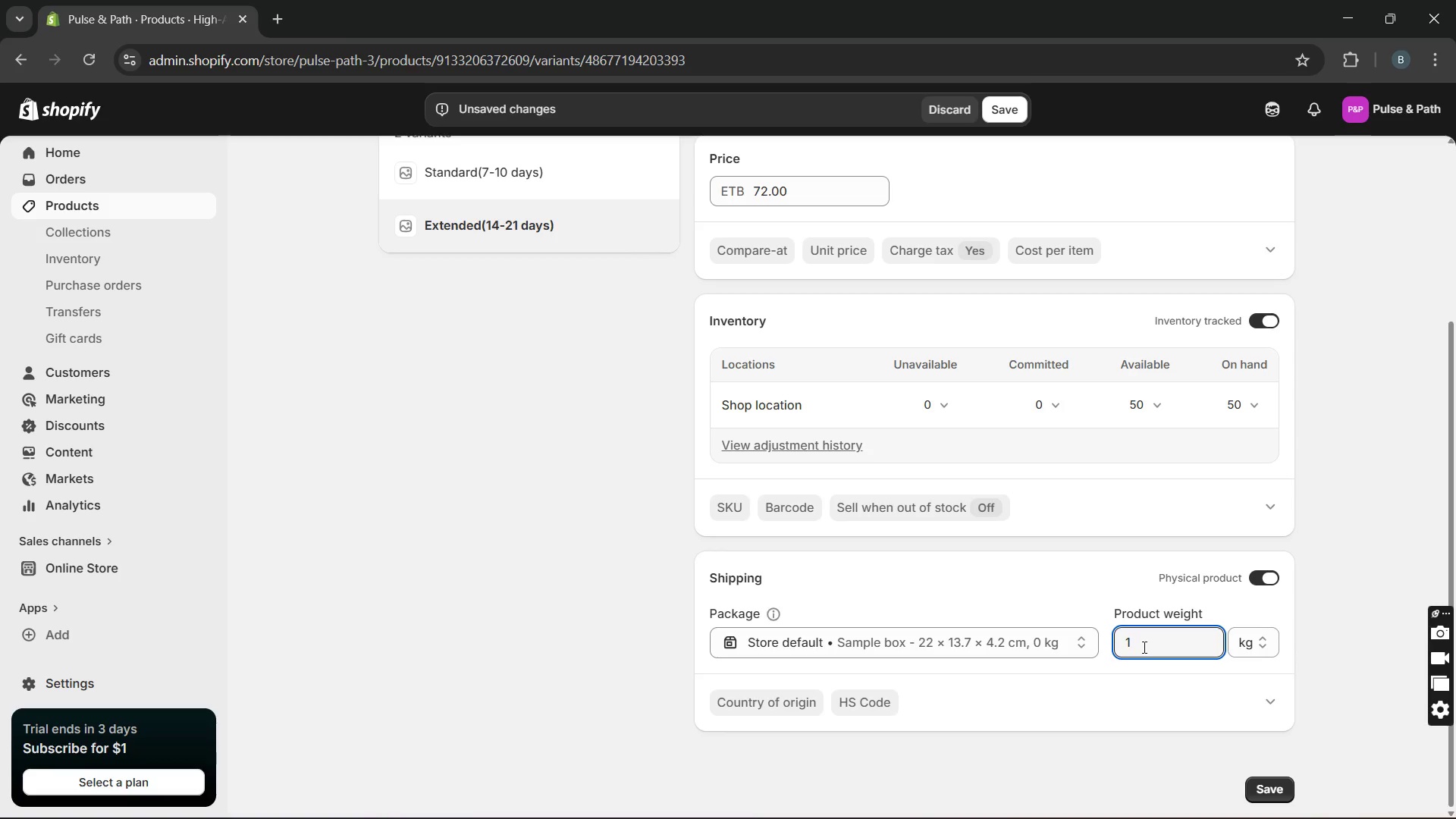 
key(Period)
 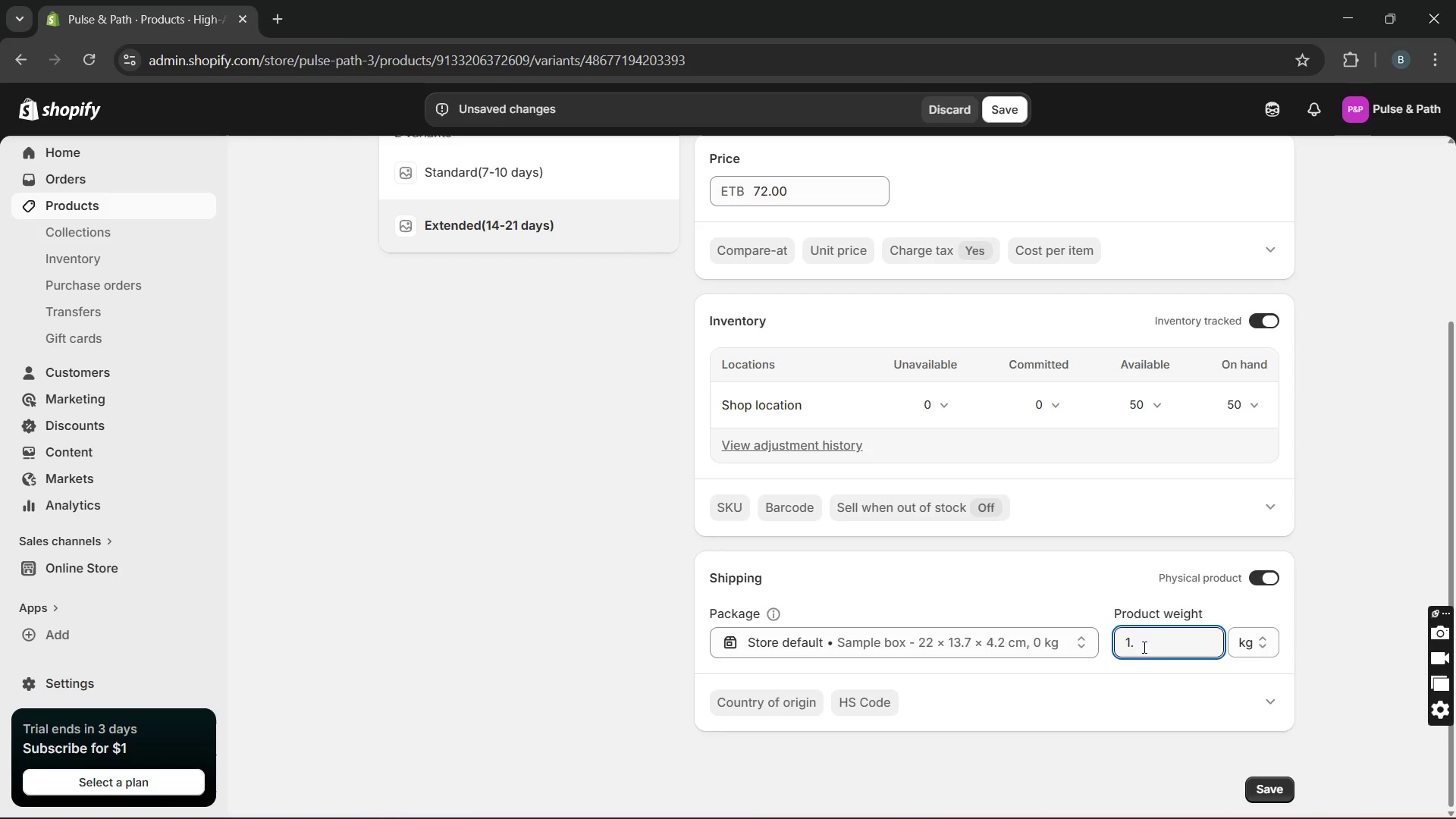 
key(2)
 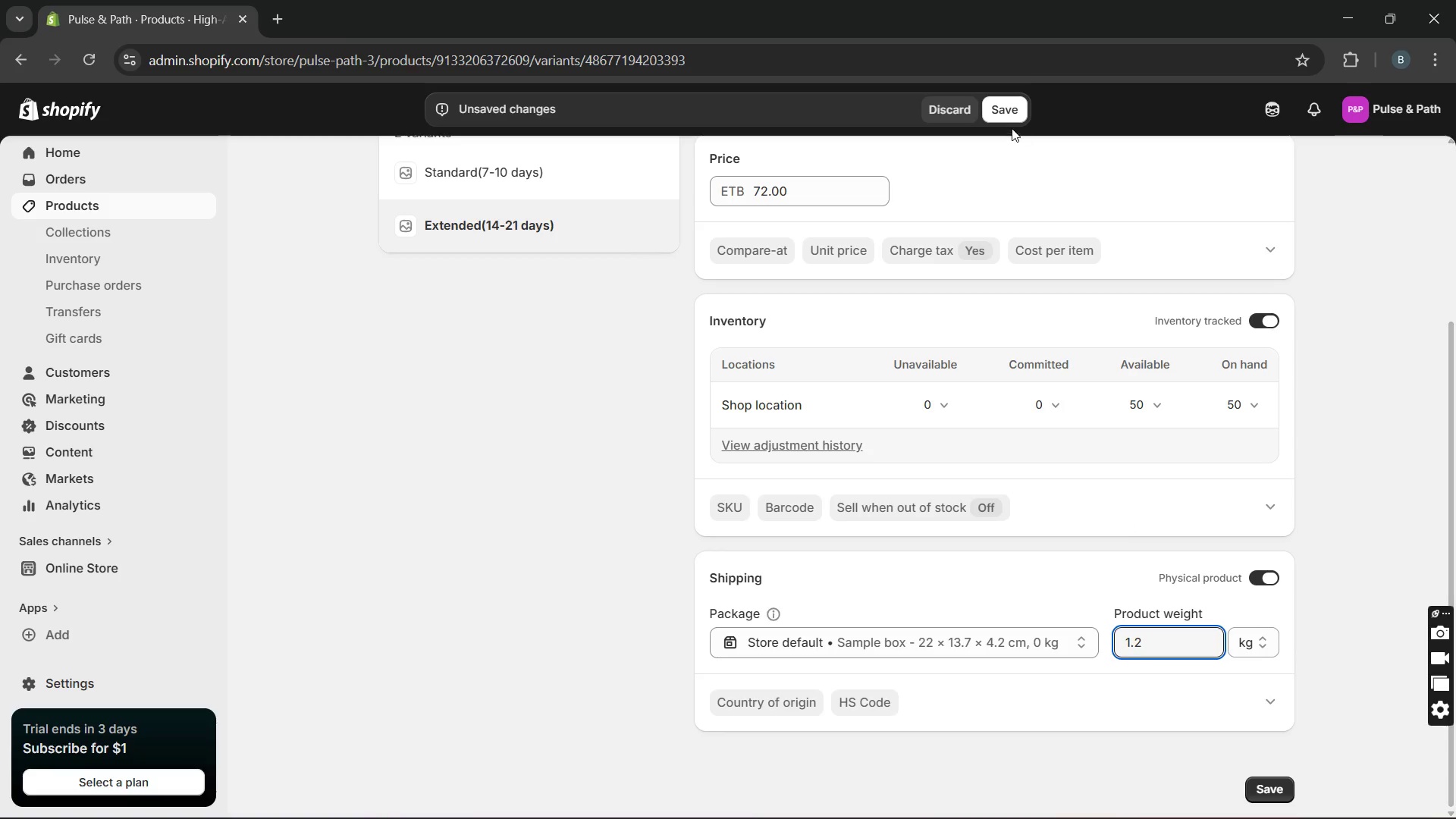 
left_click([1006, 116])
 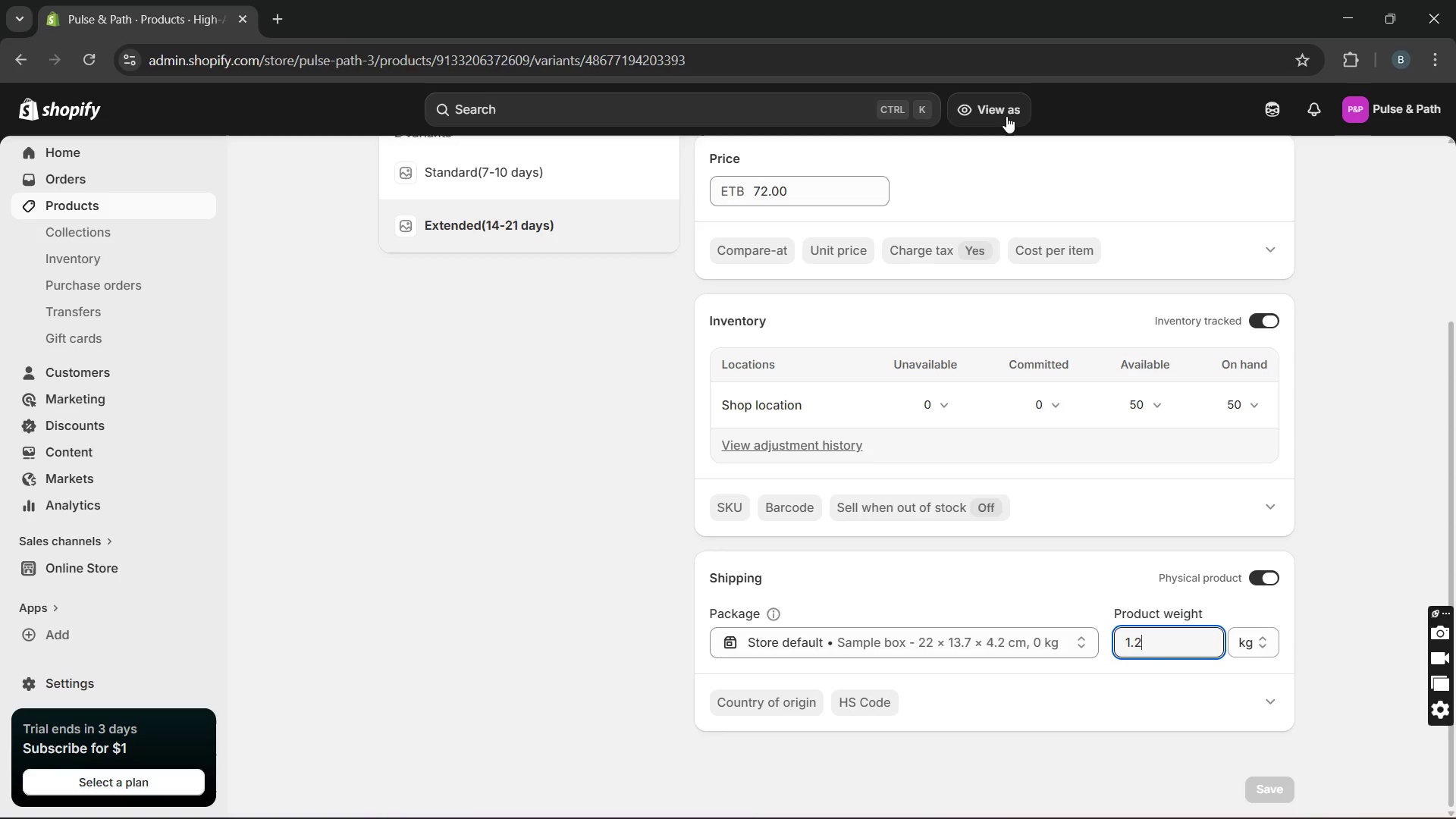 
wait(30.92)
 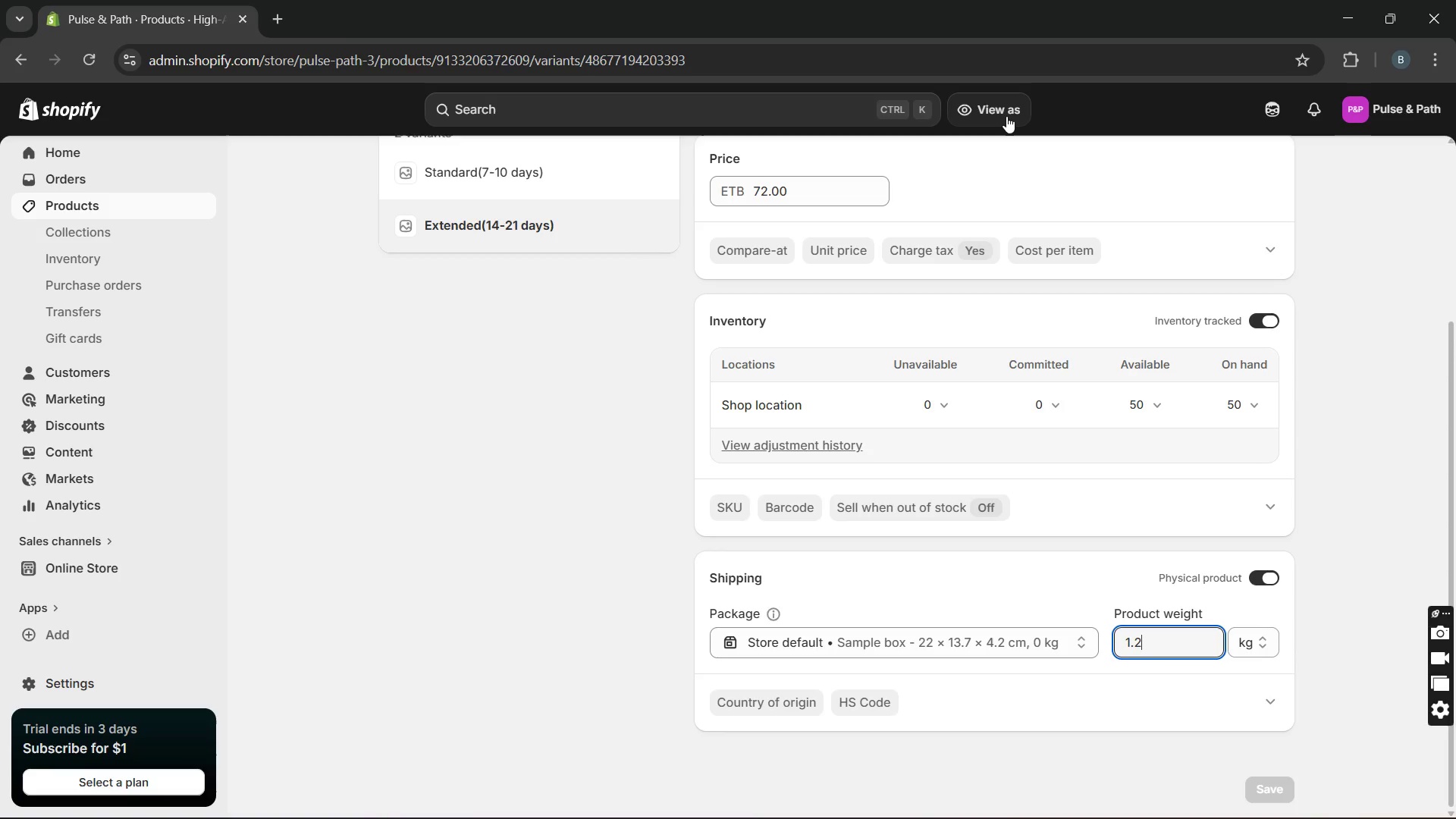 
left_click([168, 209])
 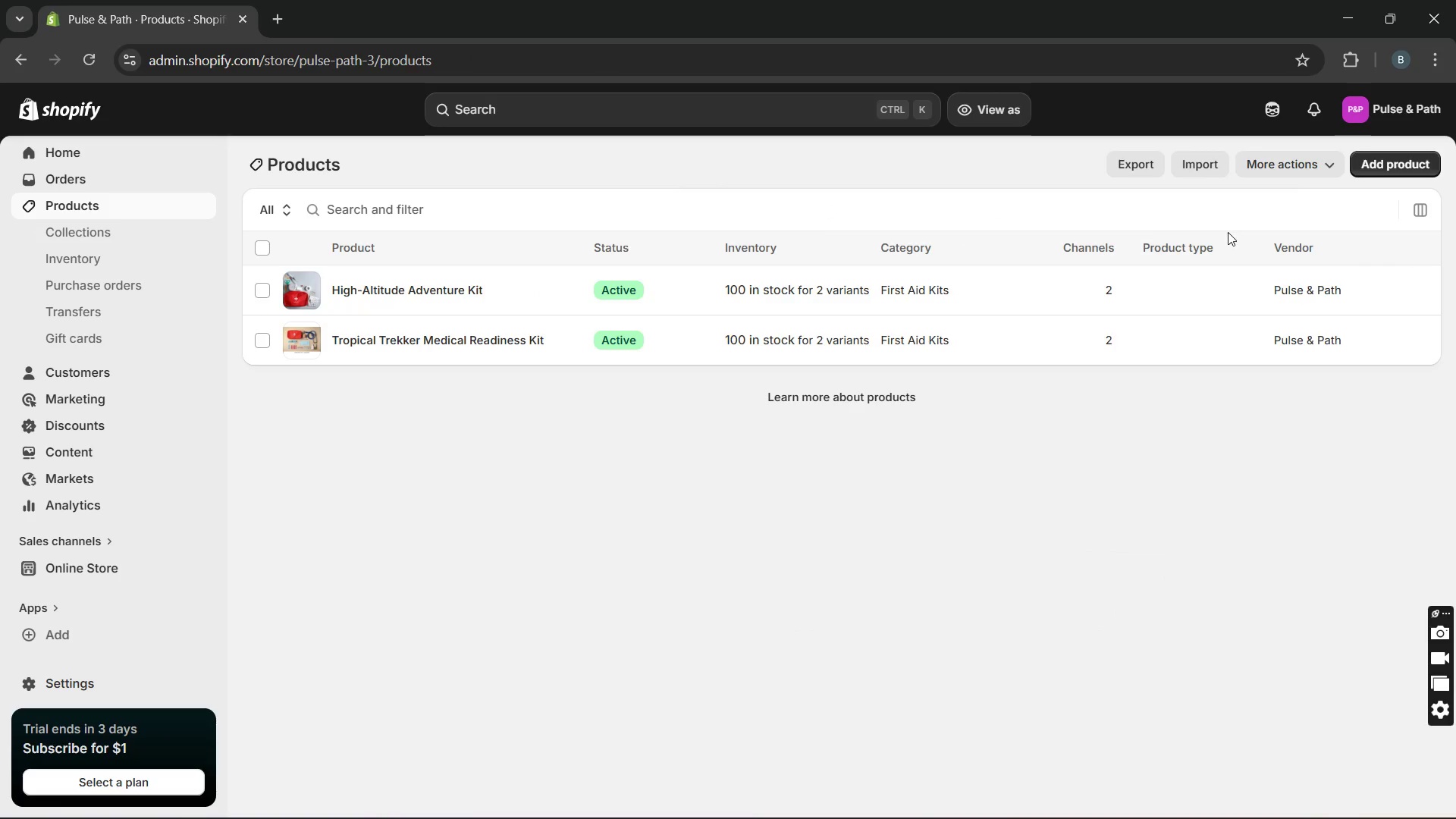 
left_click([1395, 156])
 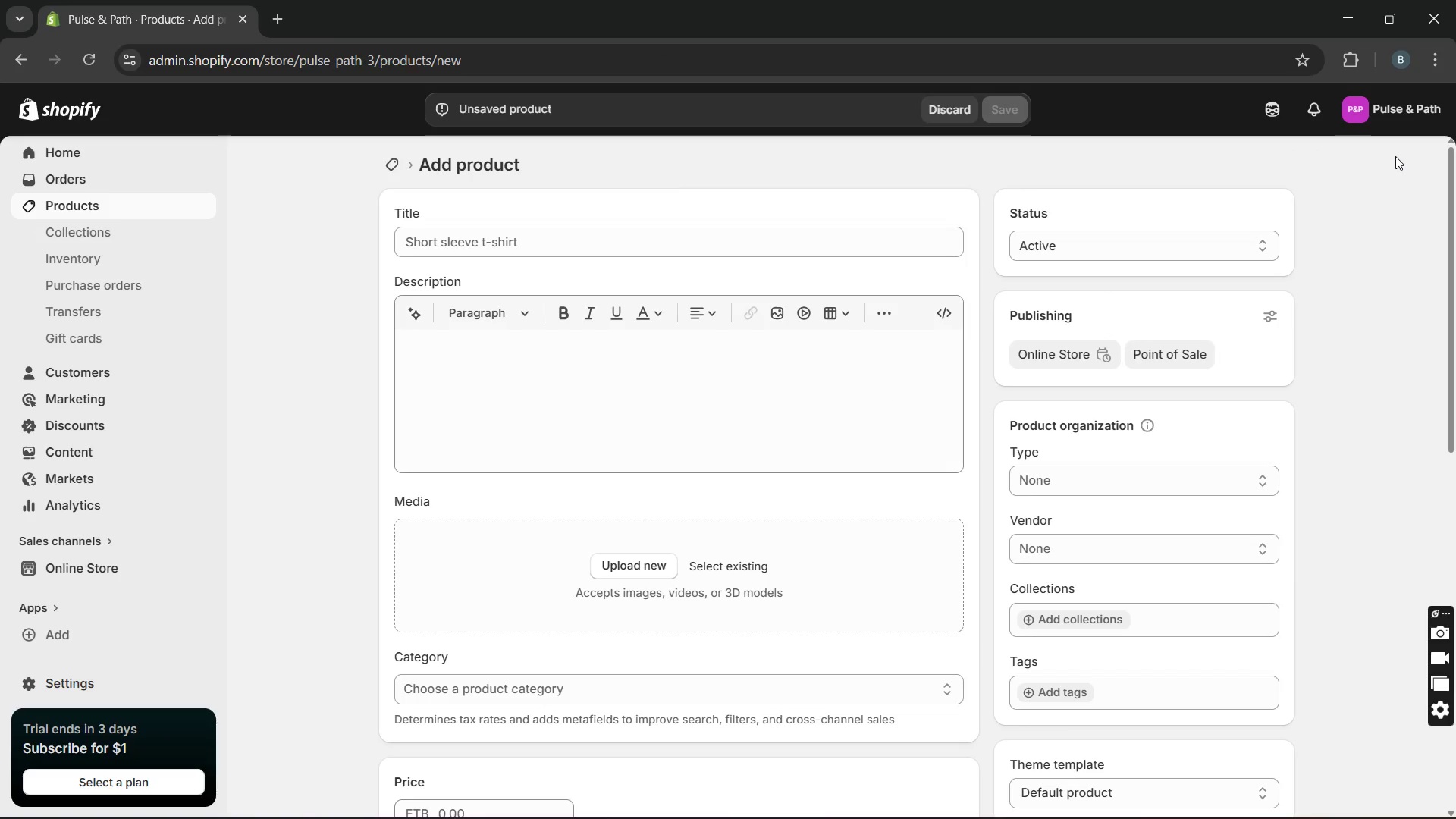 
wait(20.88)
 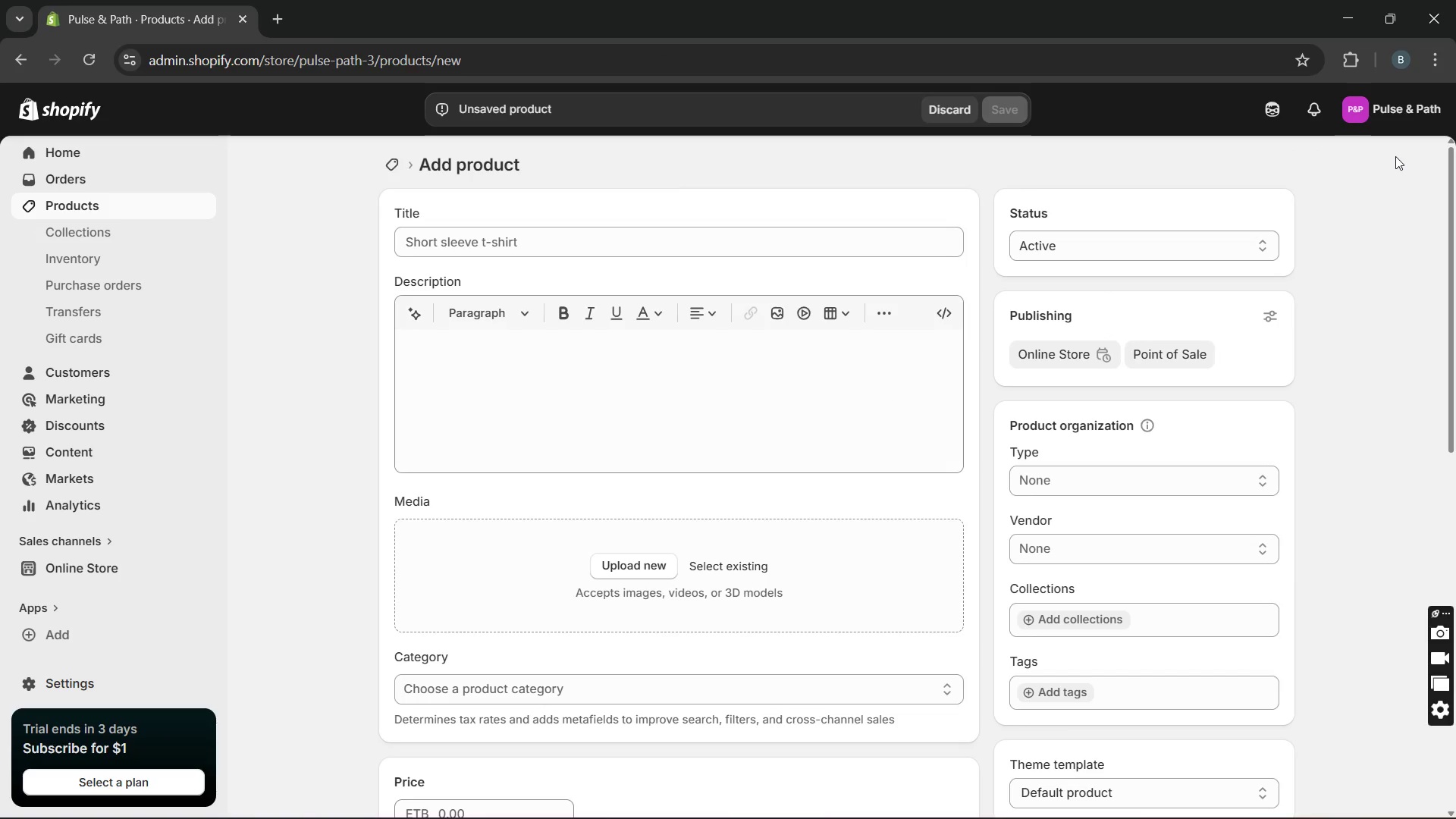 
left_click([906, 242])
 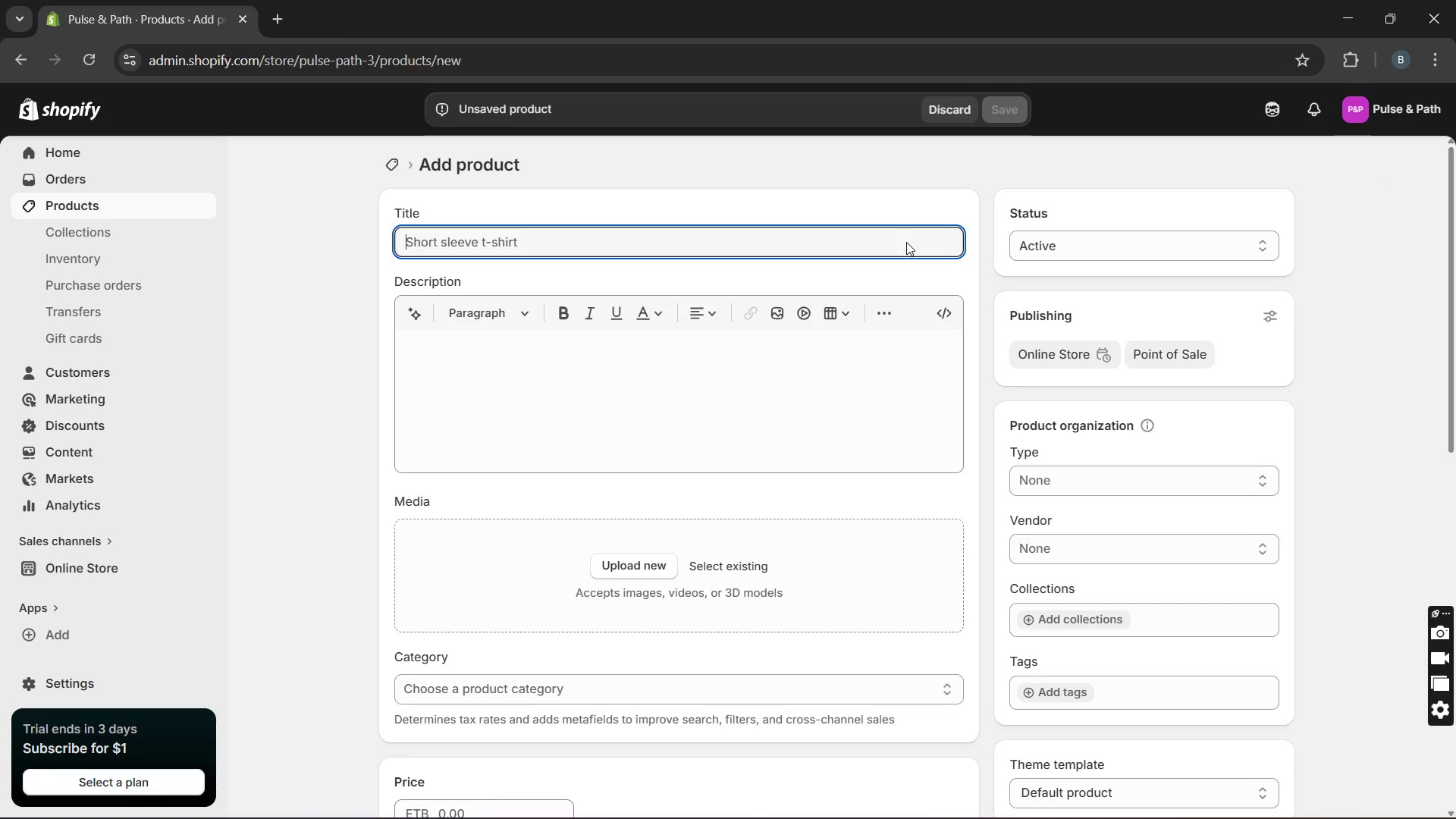 
type(Urban W)
key(Backspace)
type(Explorer First Aid Kit)
 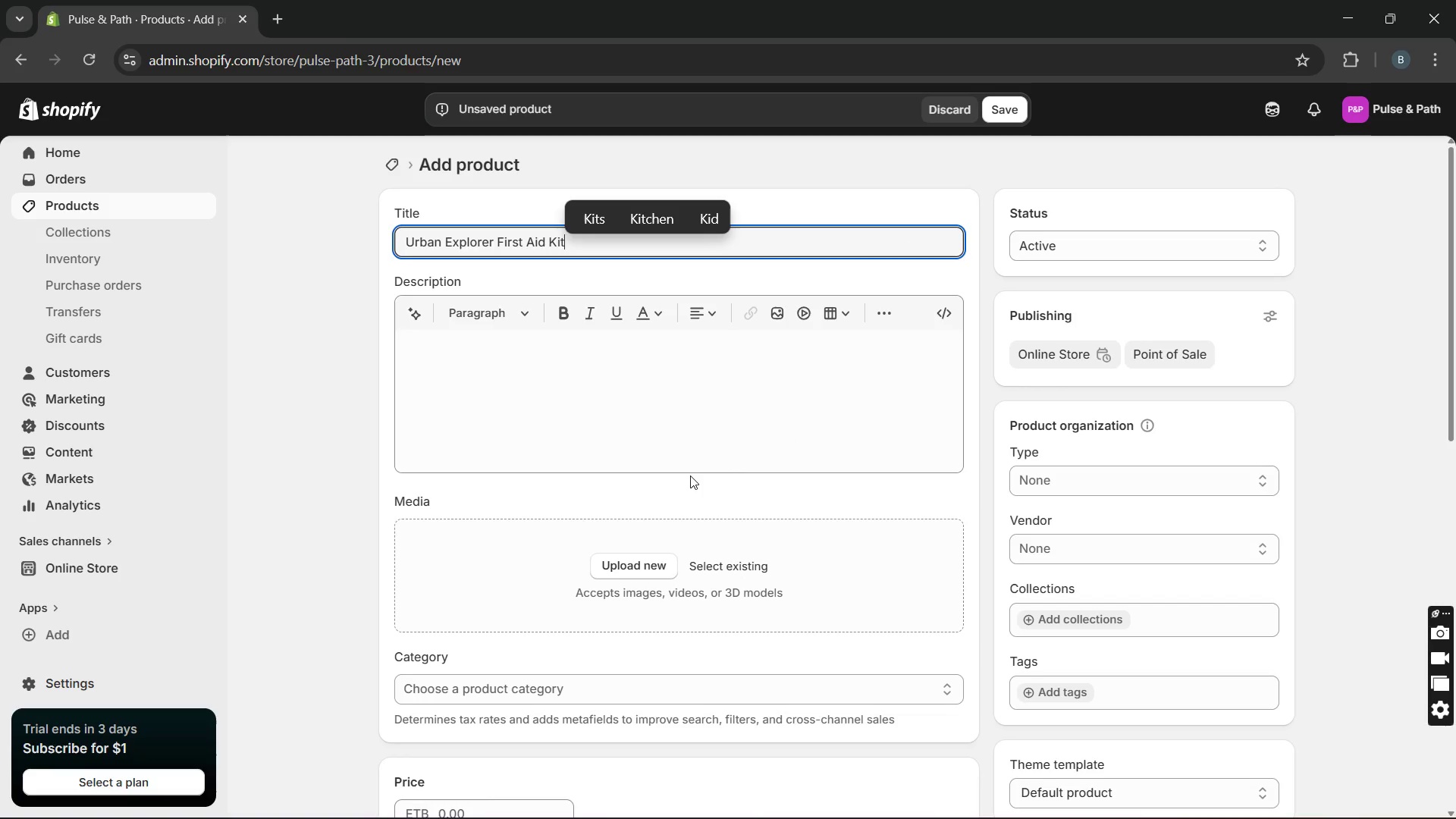 
left_click([686, 475])
 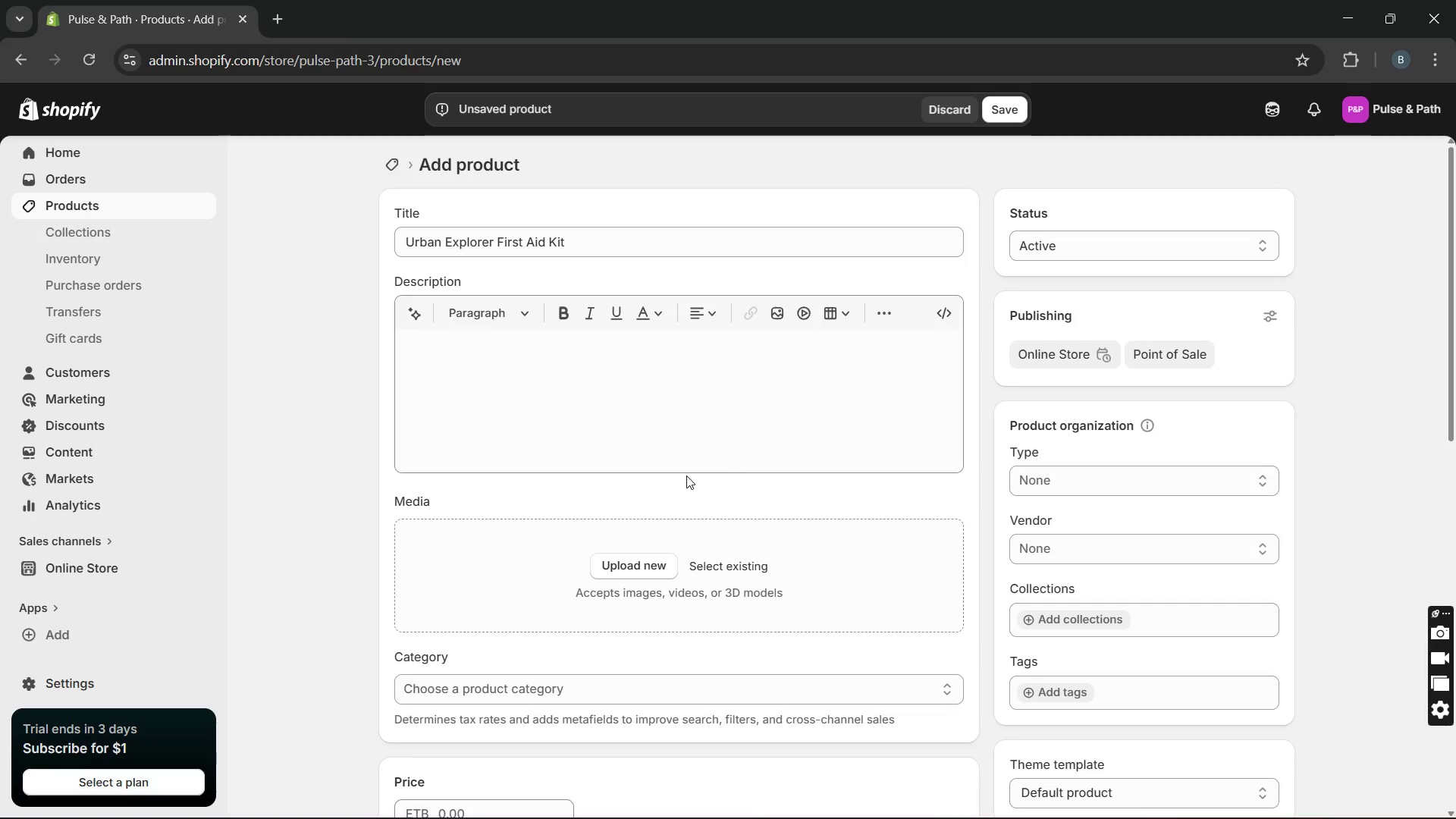 
type(This )
 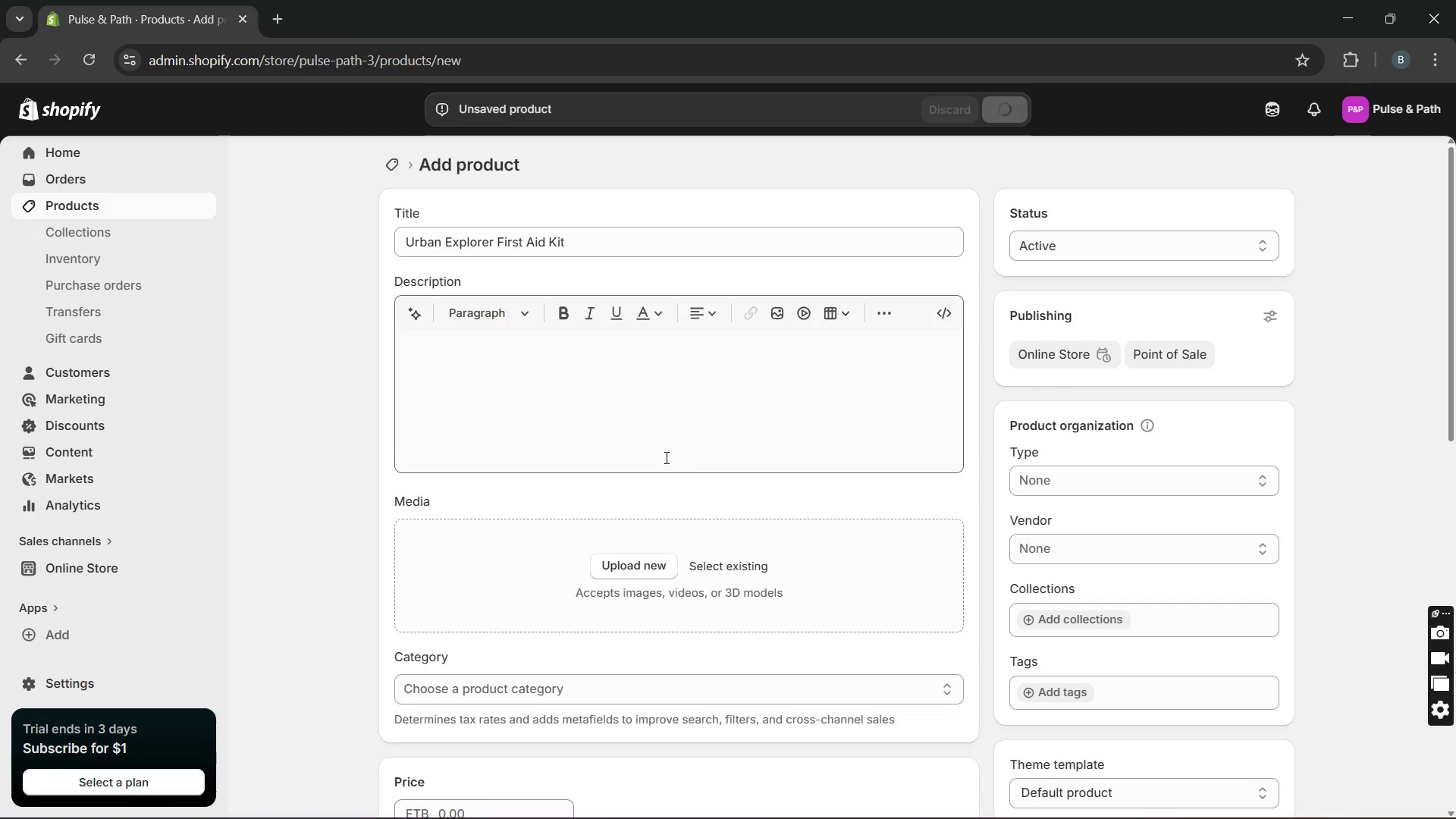 
left_click([641, 401])
 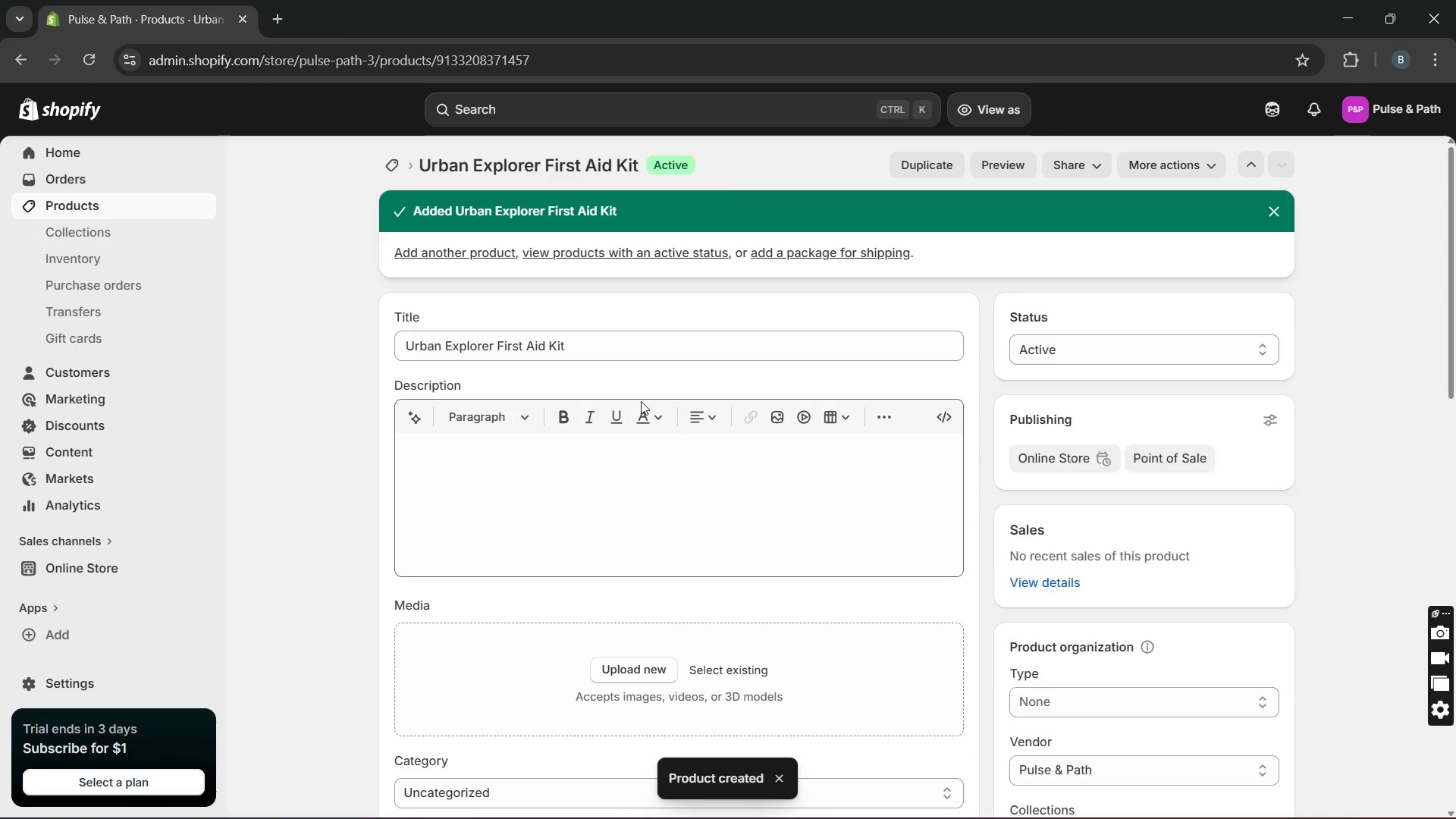 
left_click([557, 517])
 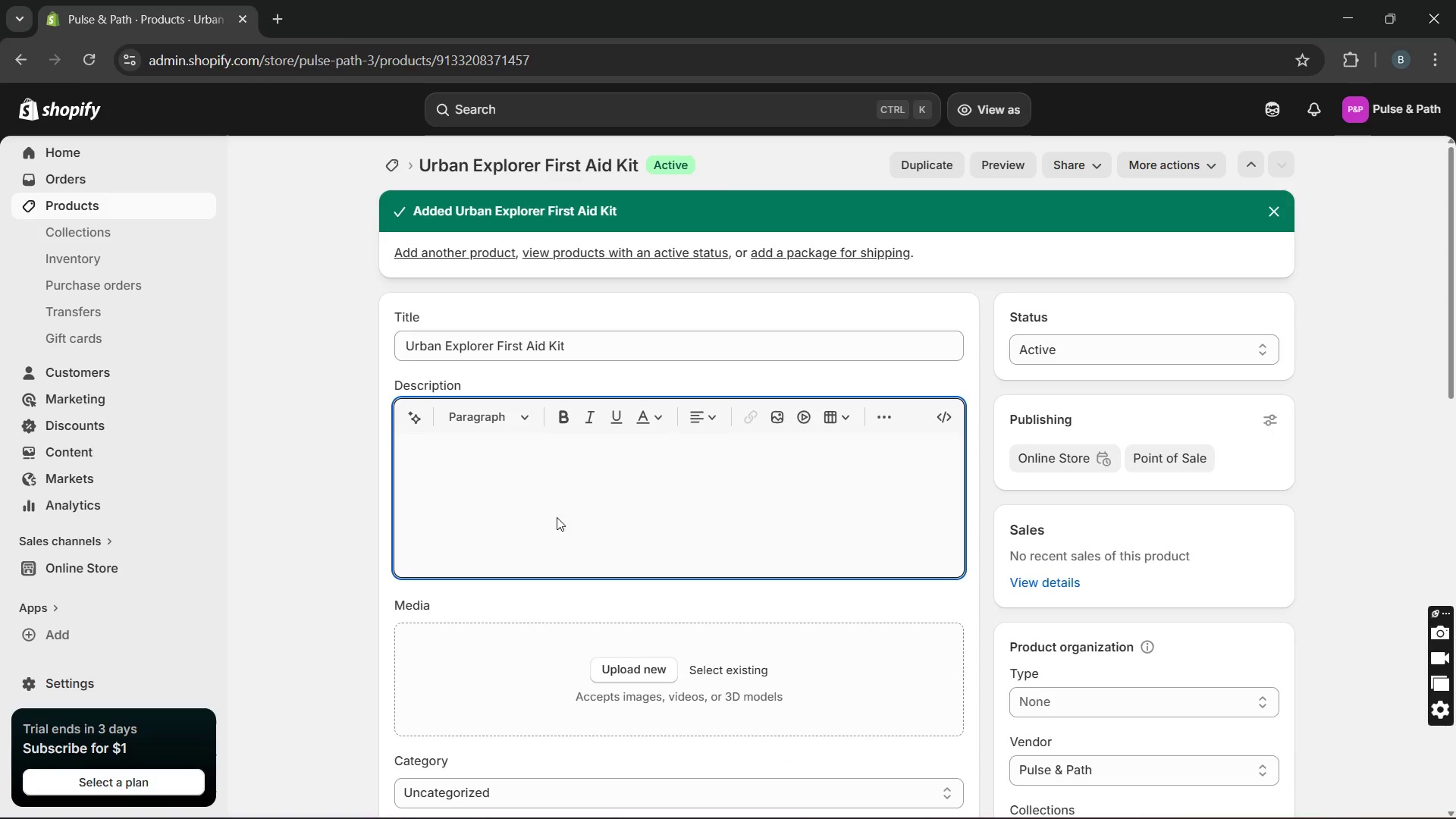 
type(This kit is designed for city breaks, business travel, and short trips where people move quickly between hotels, meetings, transport, and sightseeing. Even smm)
key(Backspace)
type(all problems like blister)
 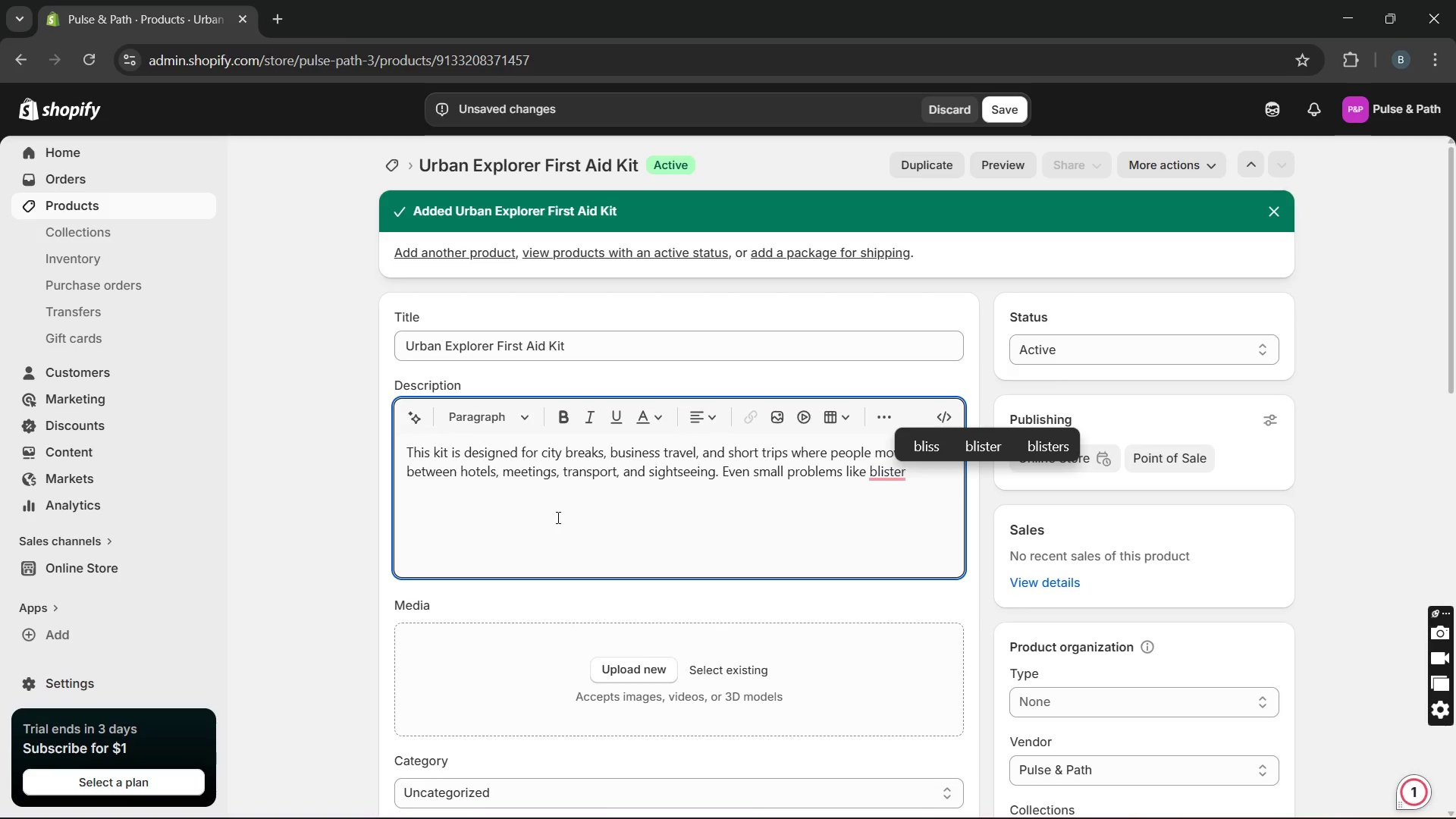 
type(s, headaches, or )
 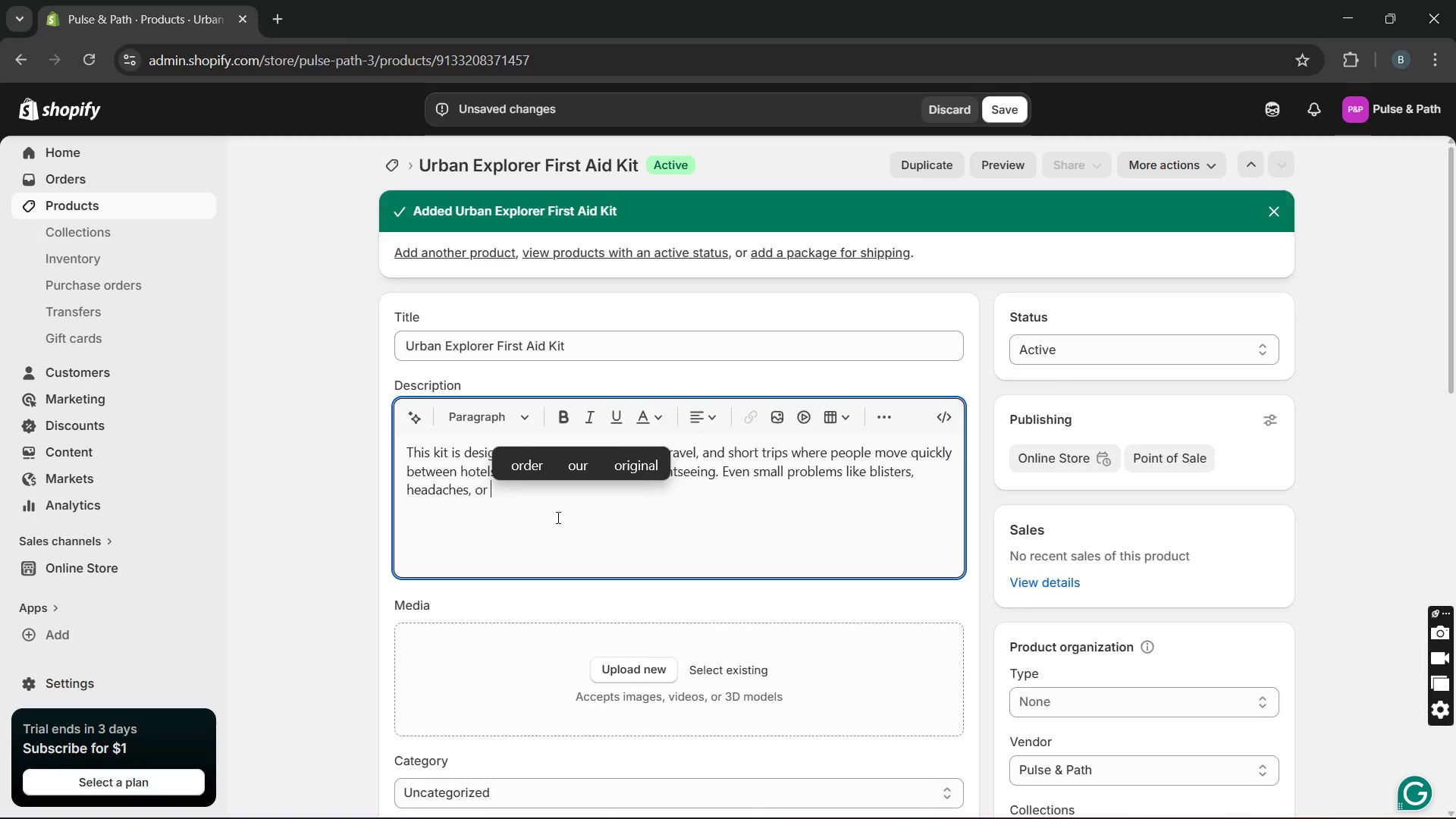 
wait(19.23)
 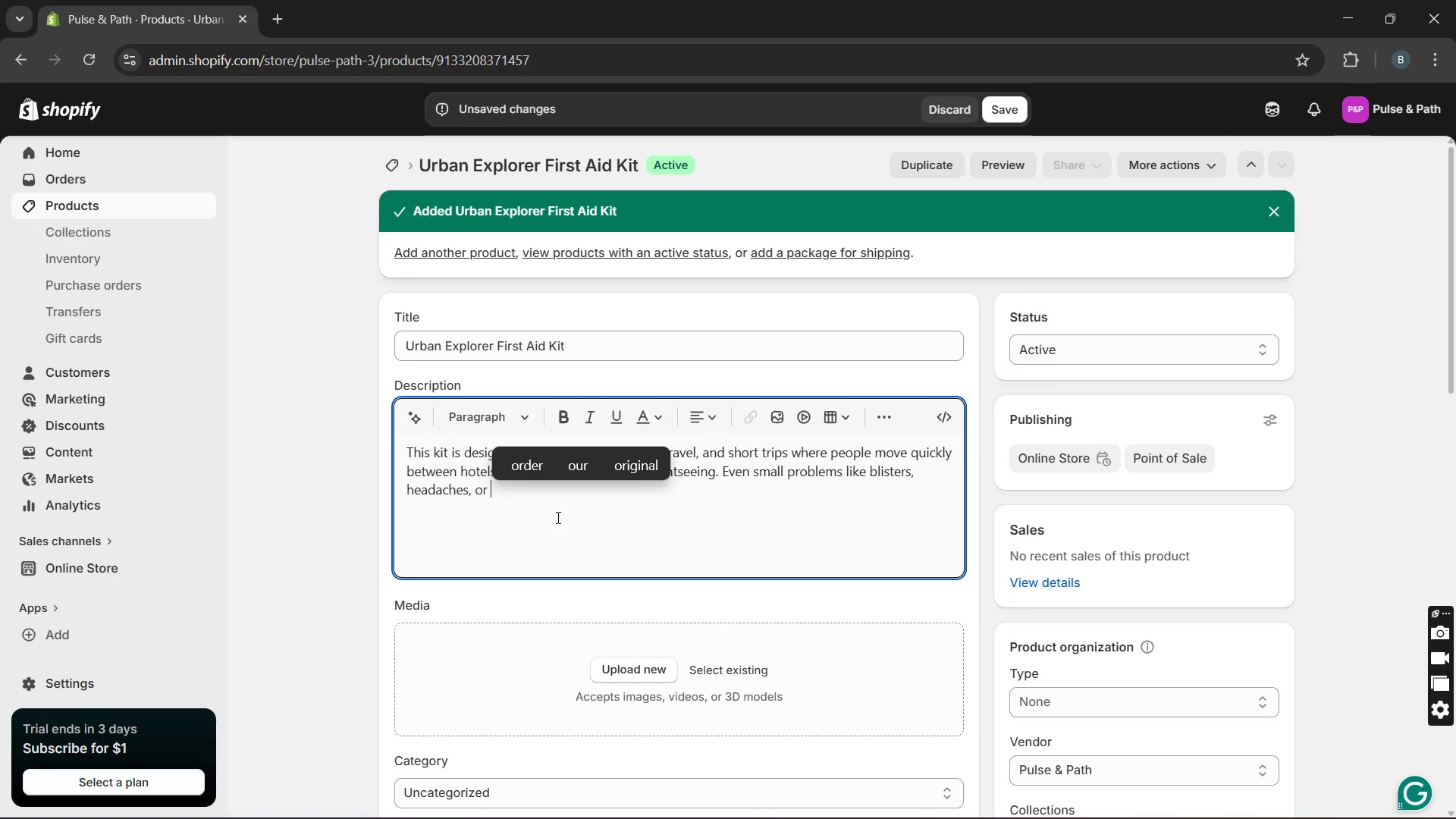 
type(minor cuts can )
 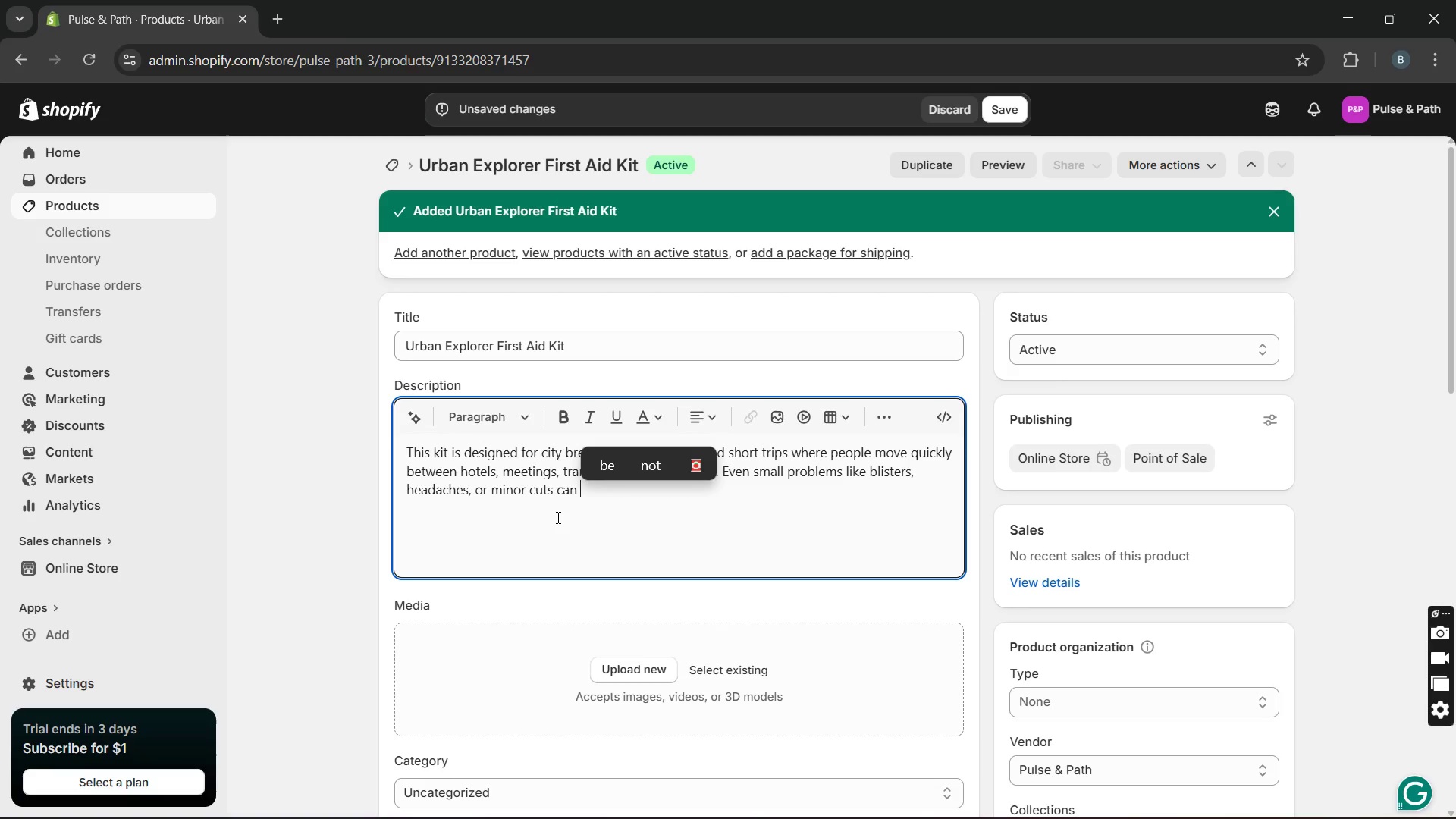 
wait(15.61)
 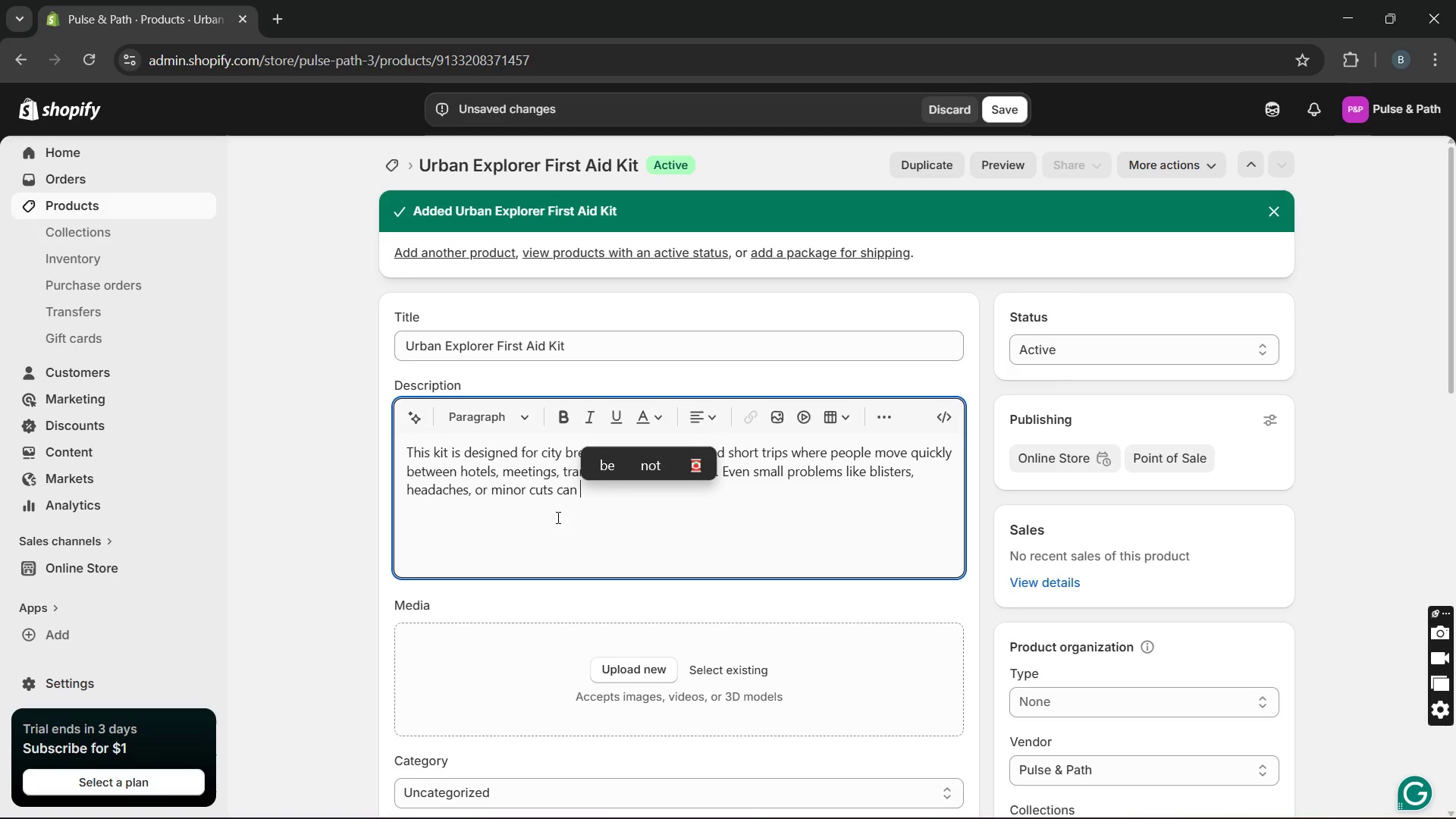 
type(interrupts a busy )
 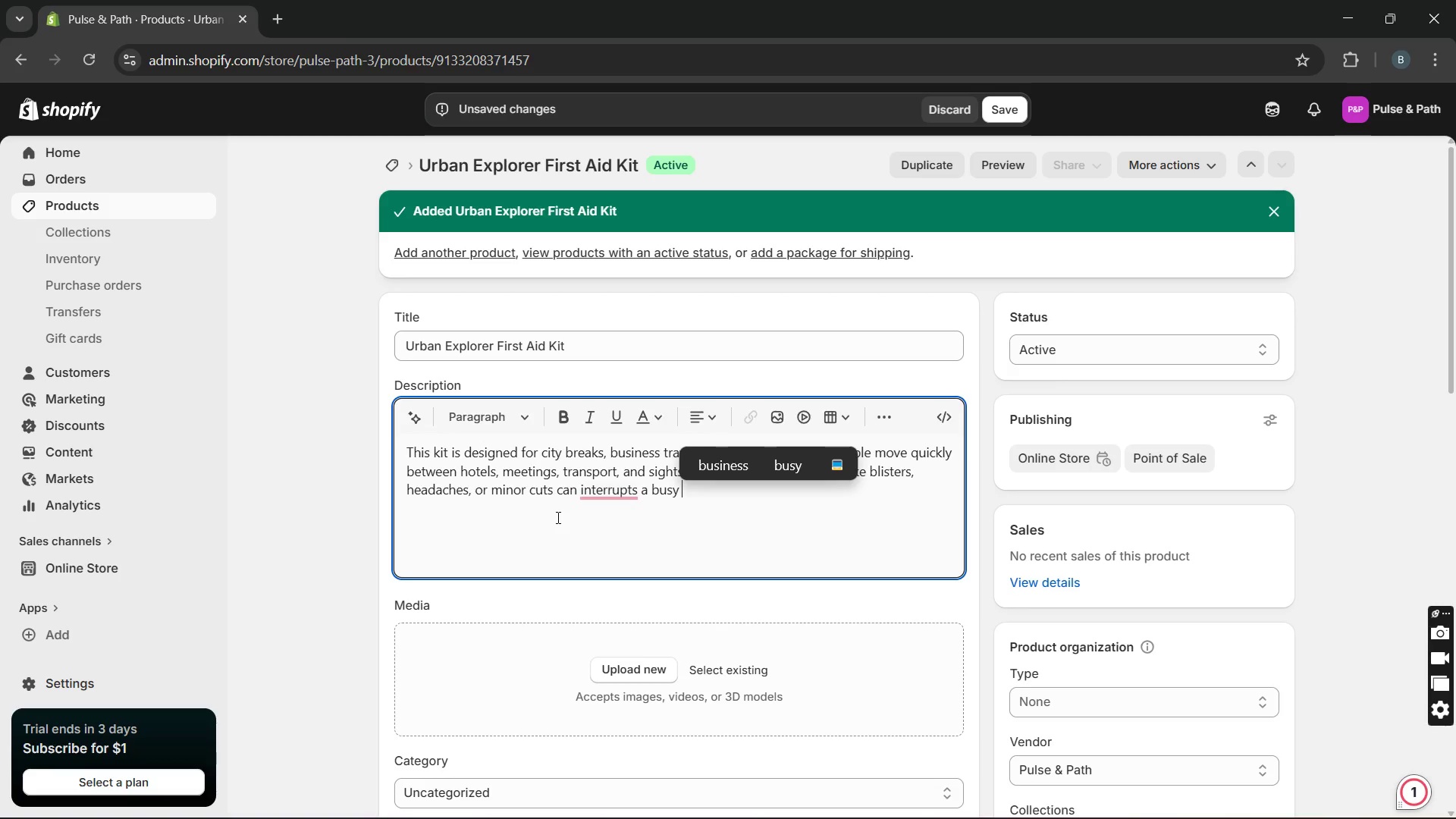 
type(schedule, so I included practical first-aid )
 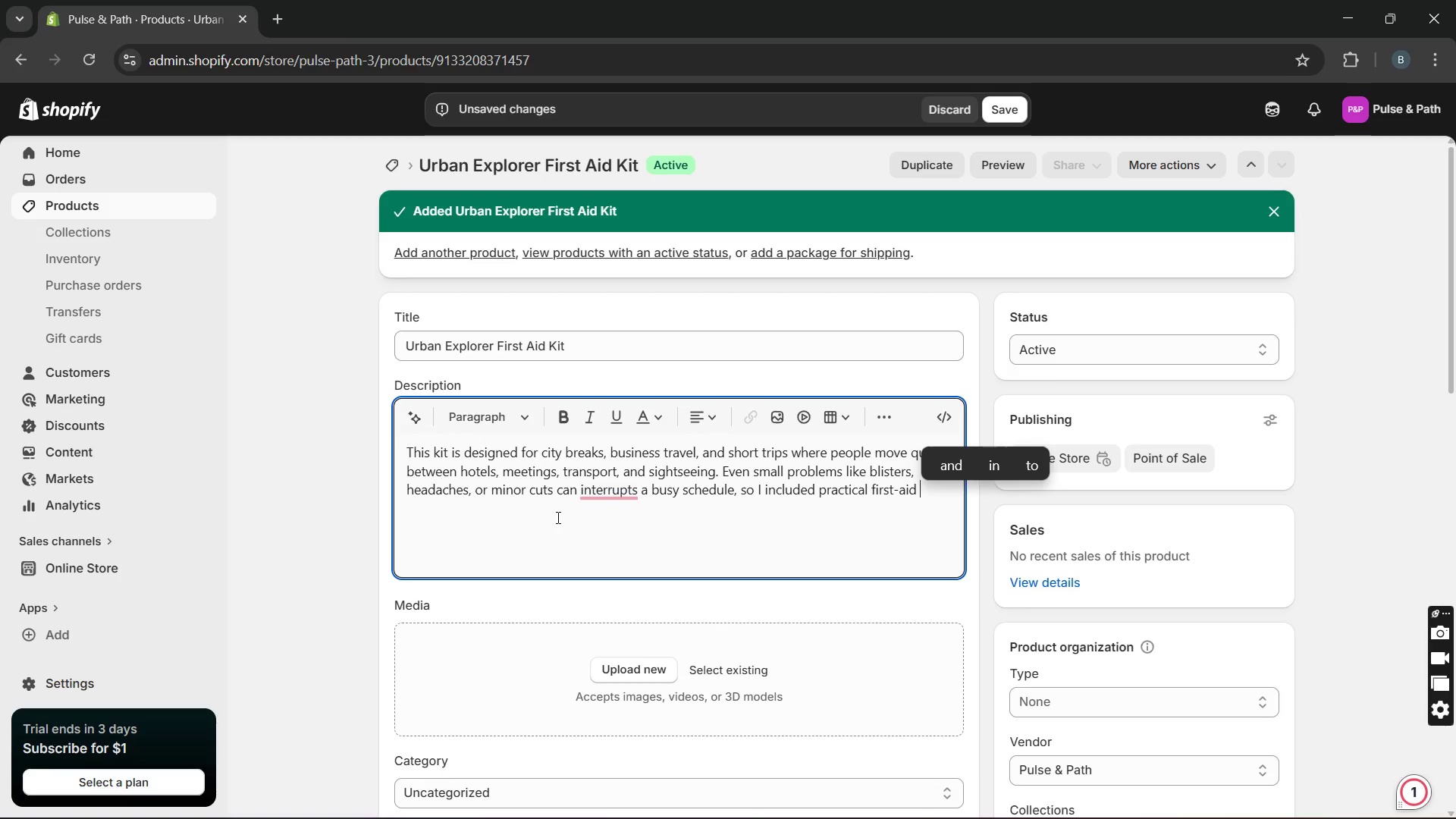 
type(basics that are useful )
 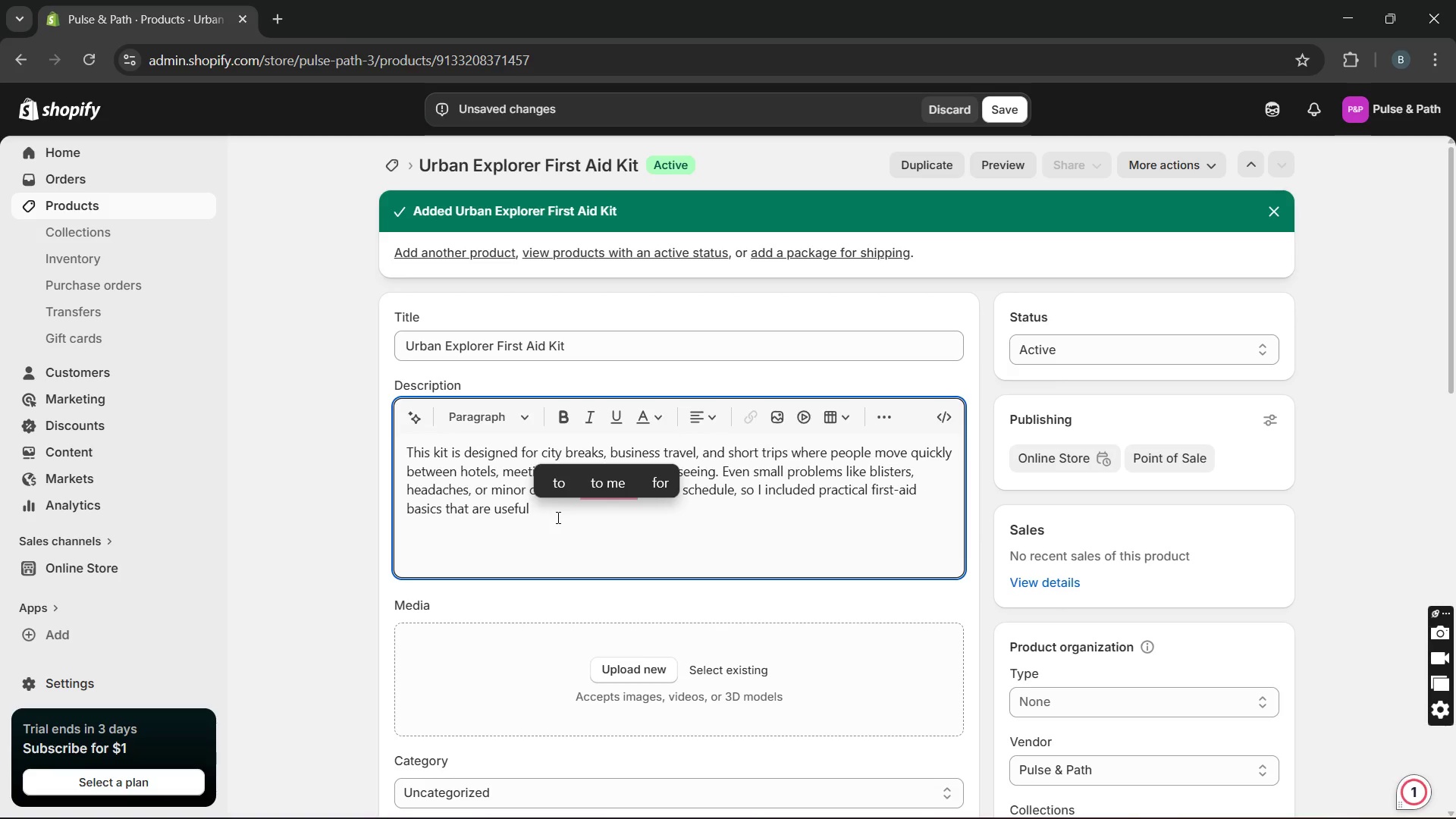 
wait(5.31)
 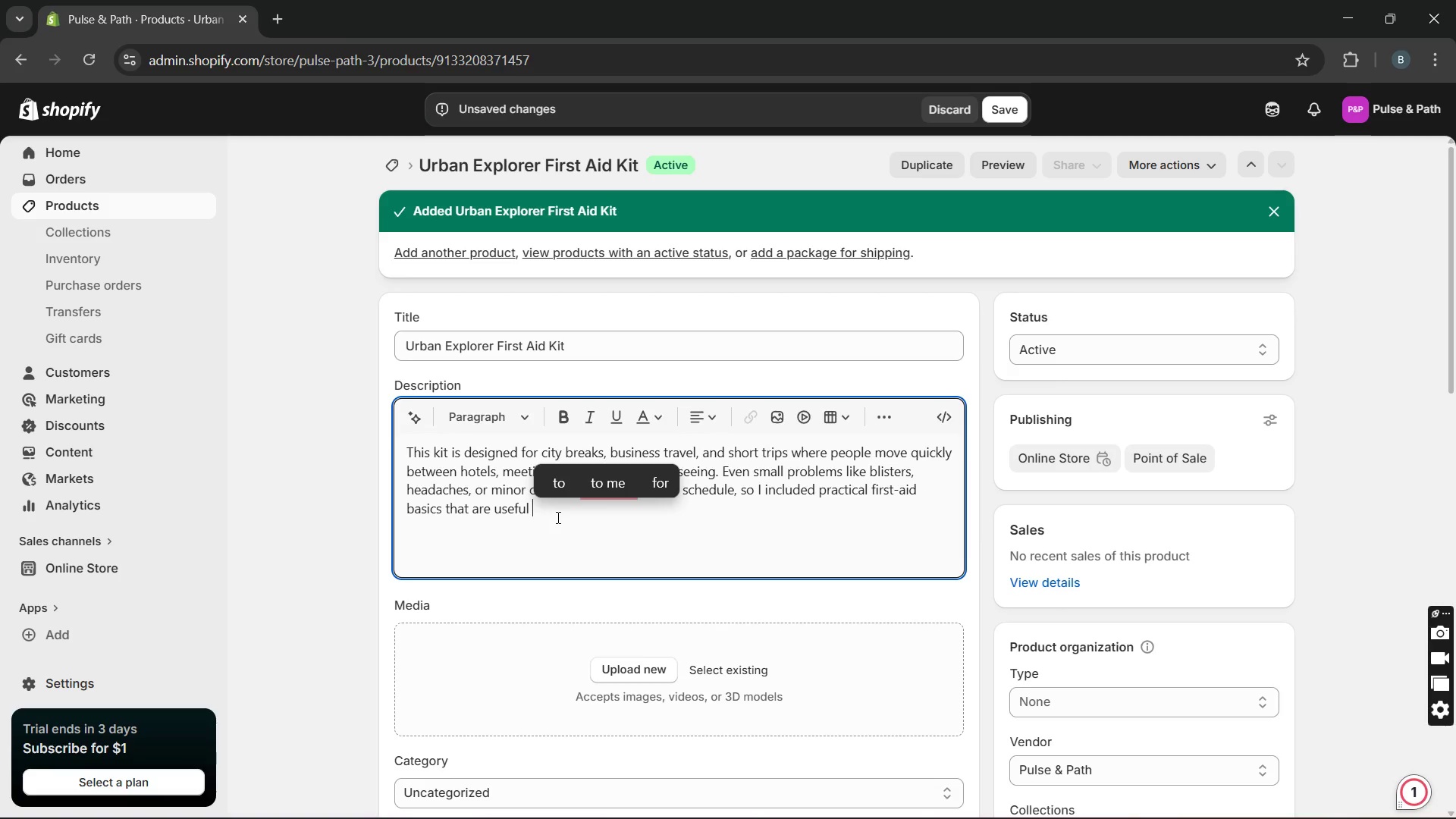 
type(during fast-paced travel )
key(Backspace)
type(. )
 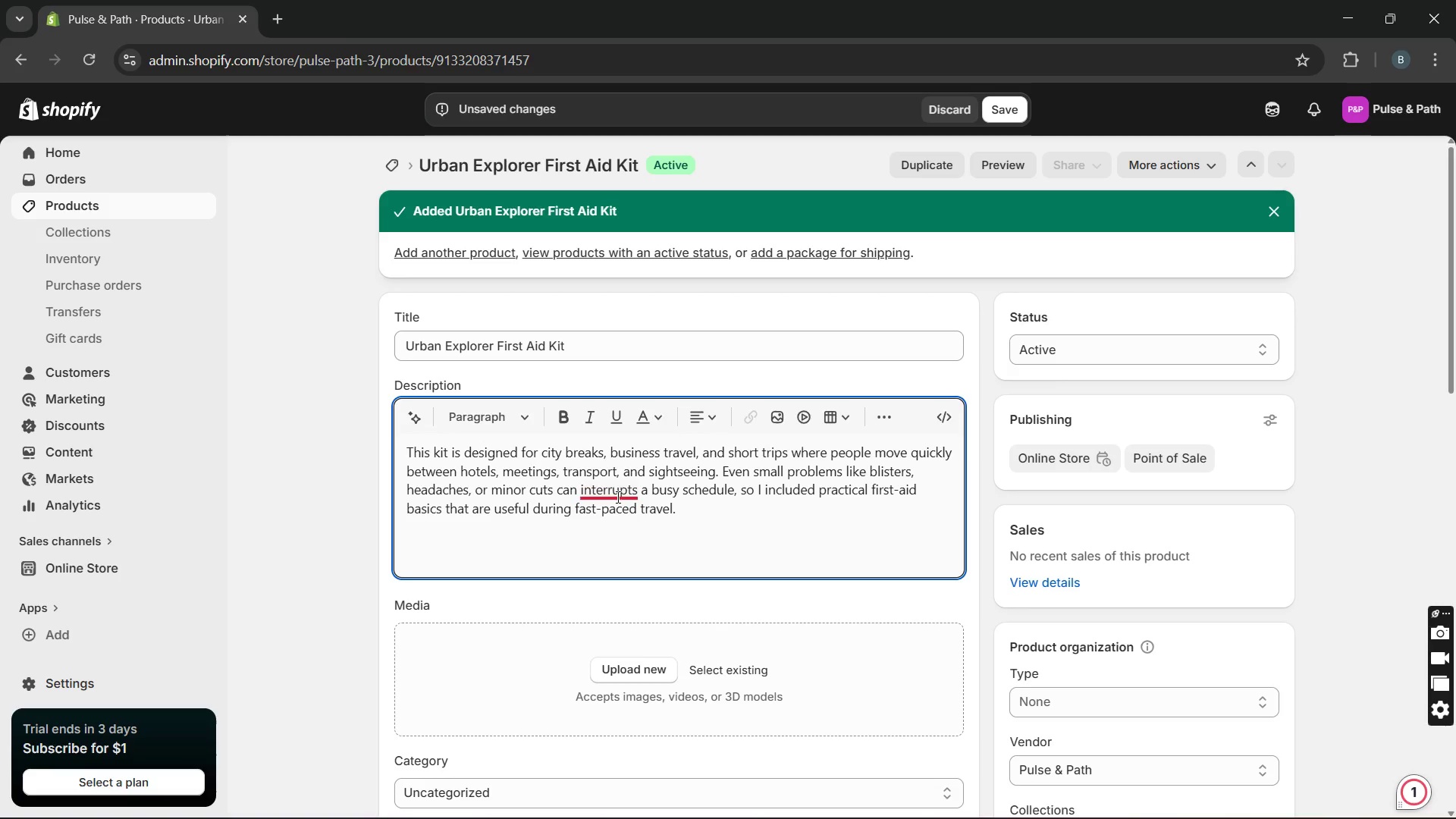 
wait(5.06)
 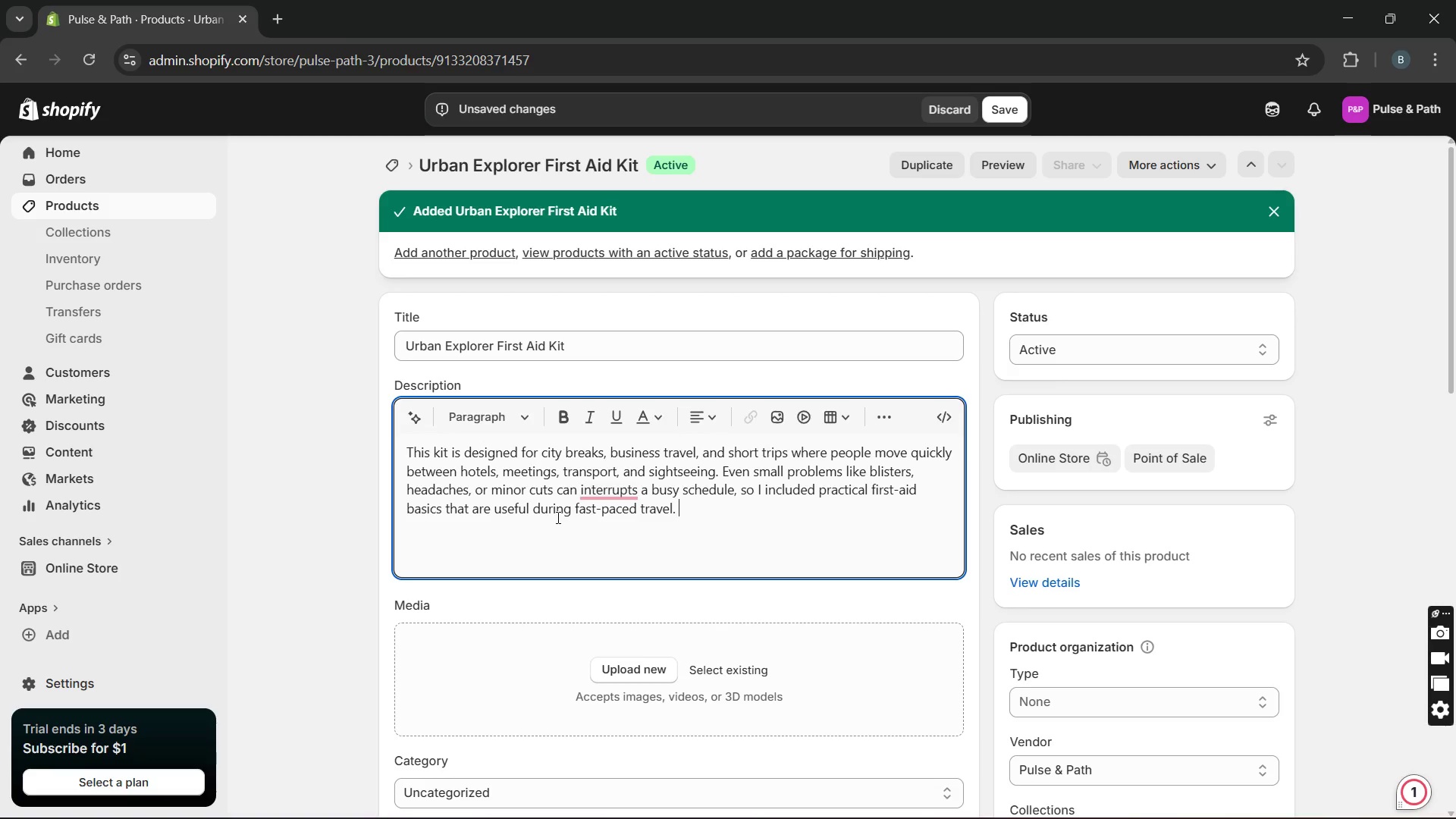 
left_click([611, 516])
 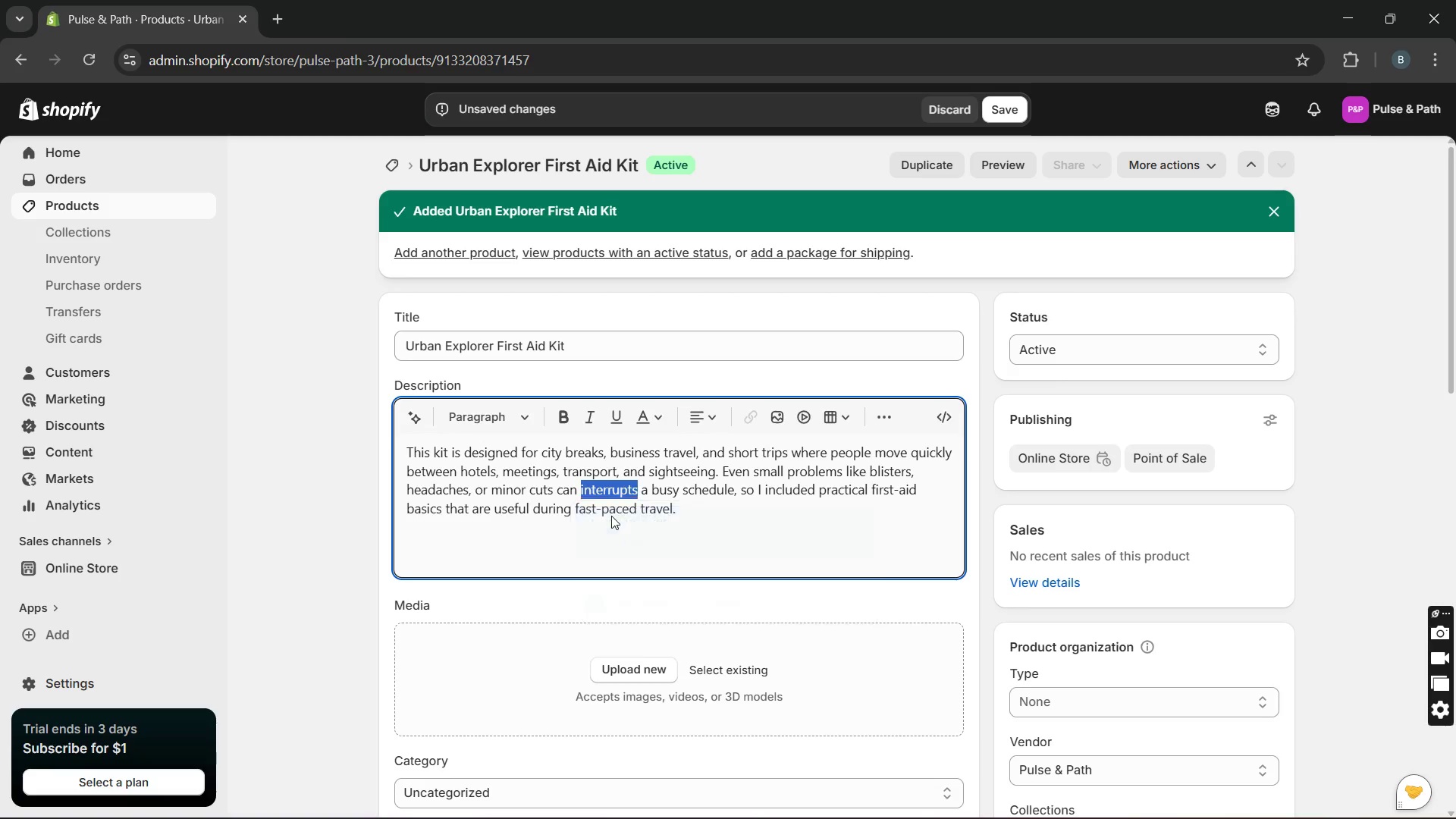 
key(Unknown)
 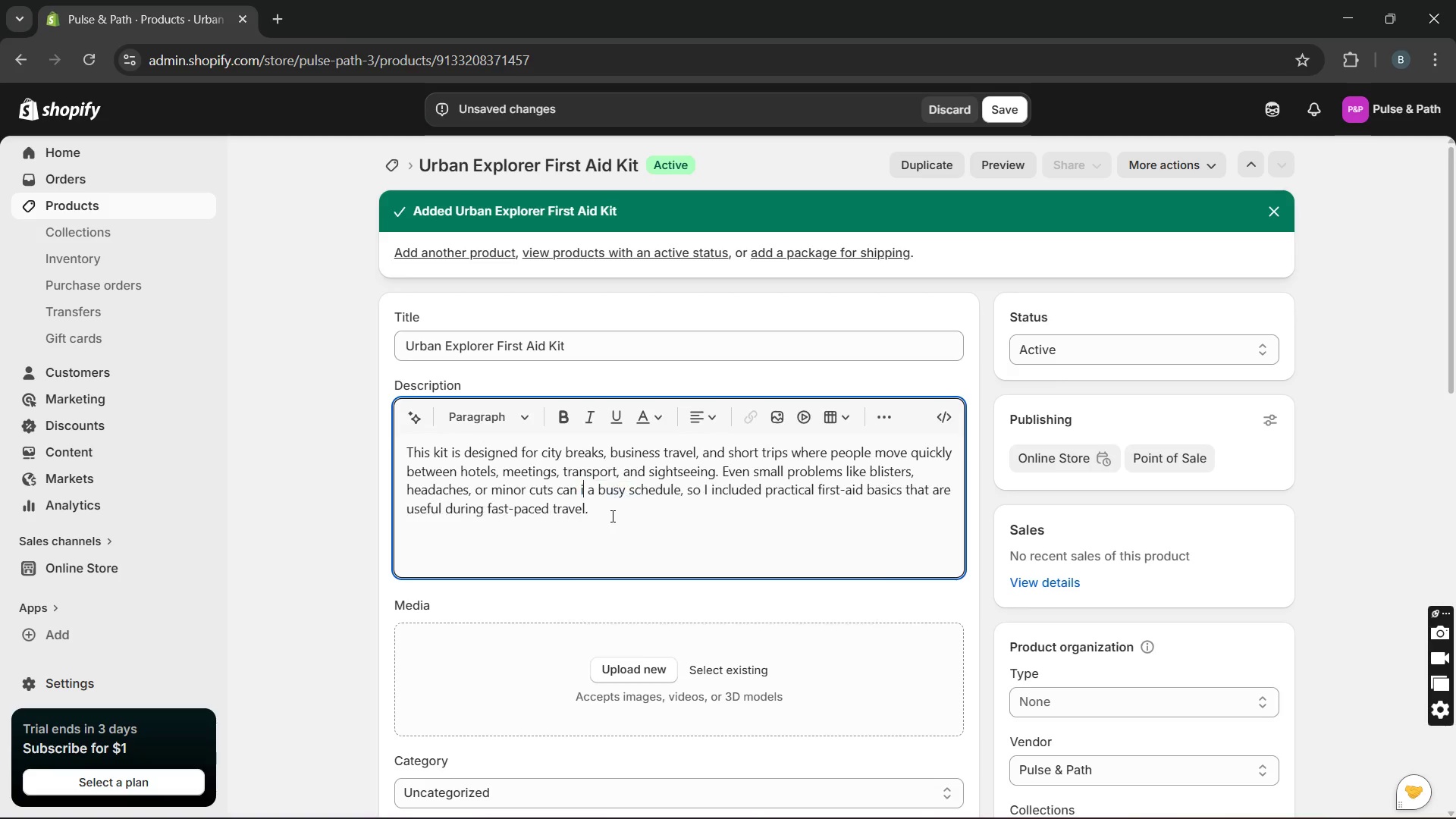 
key(Unknown)
 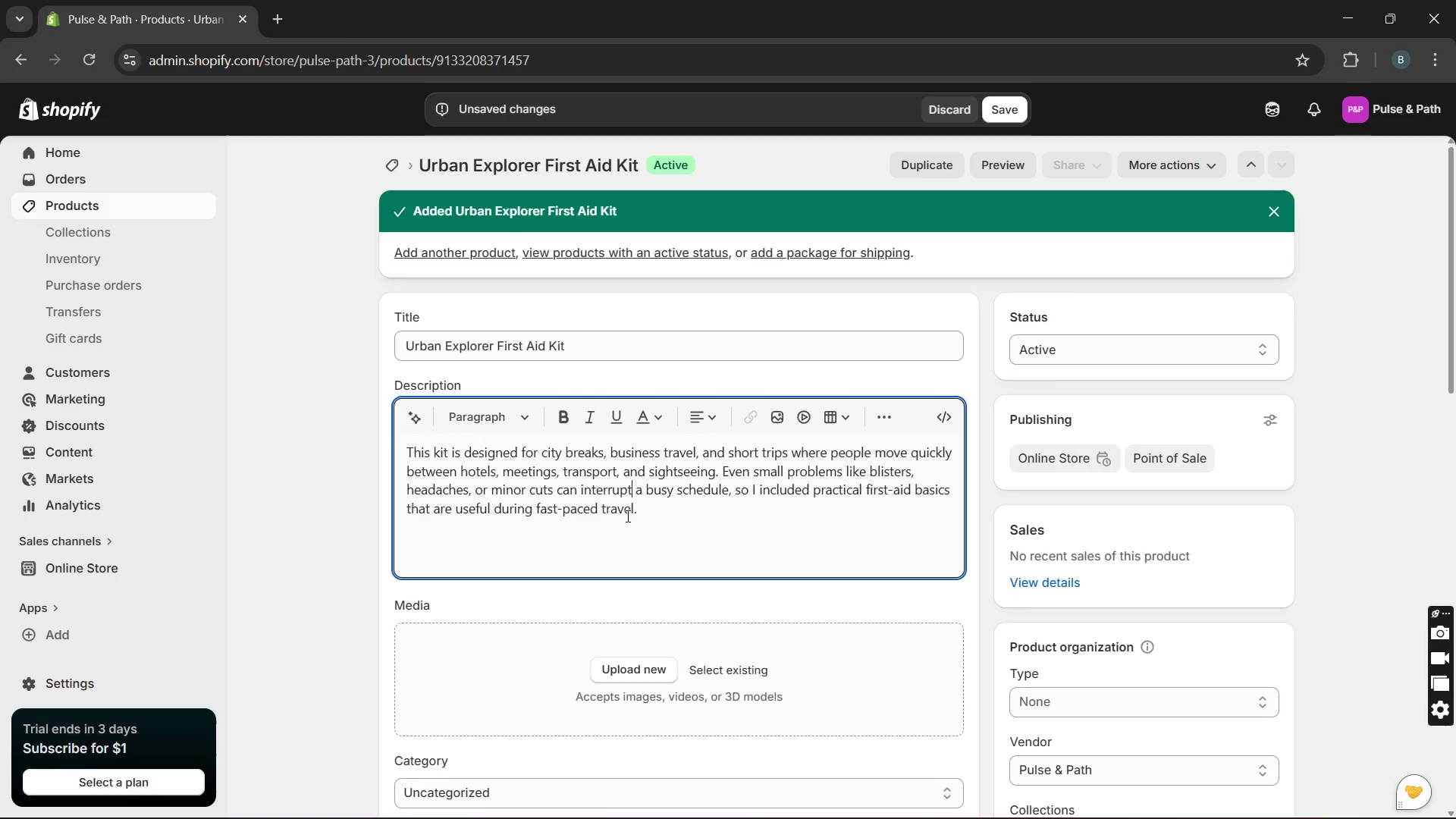 
key(Unknown)
 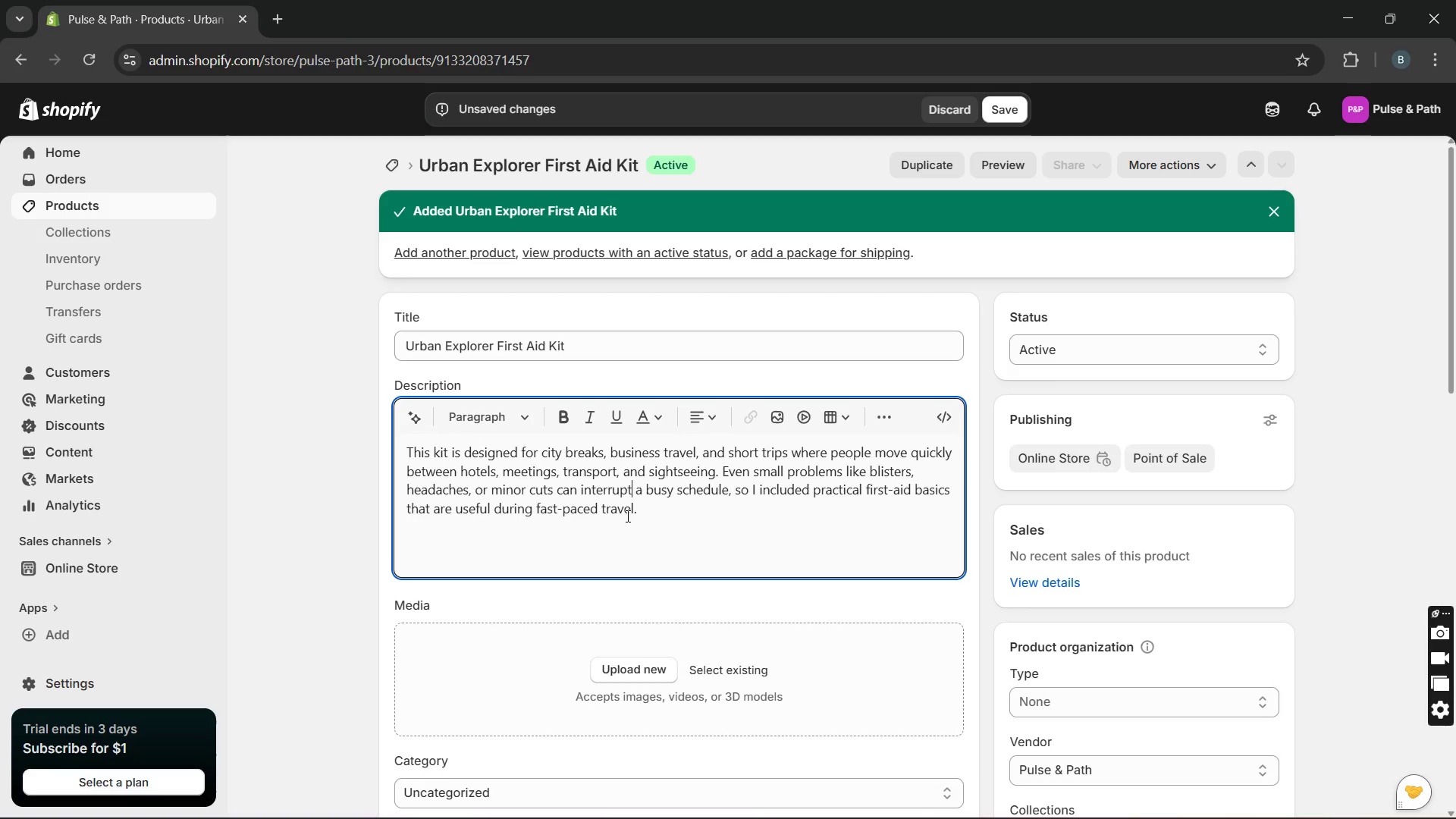 
key(Unknown)
 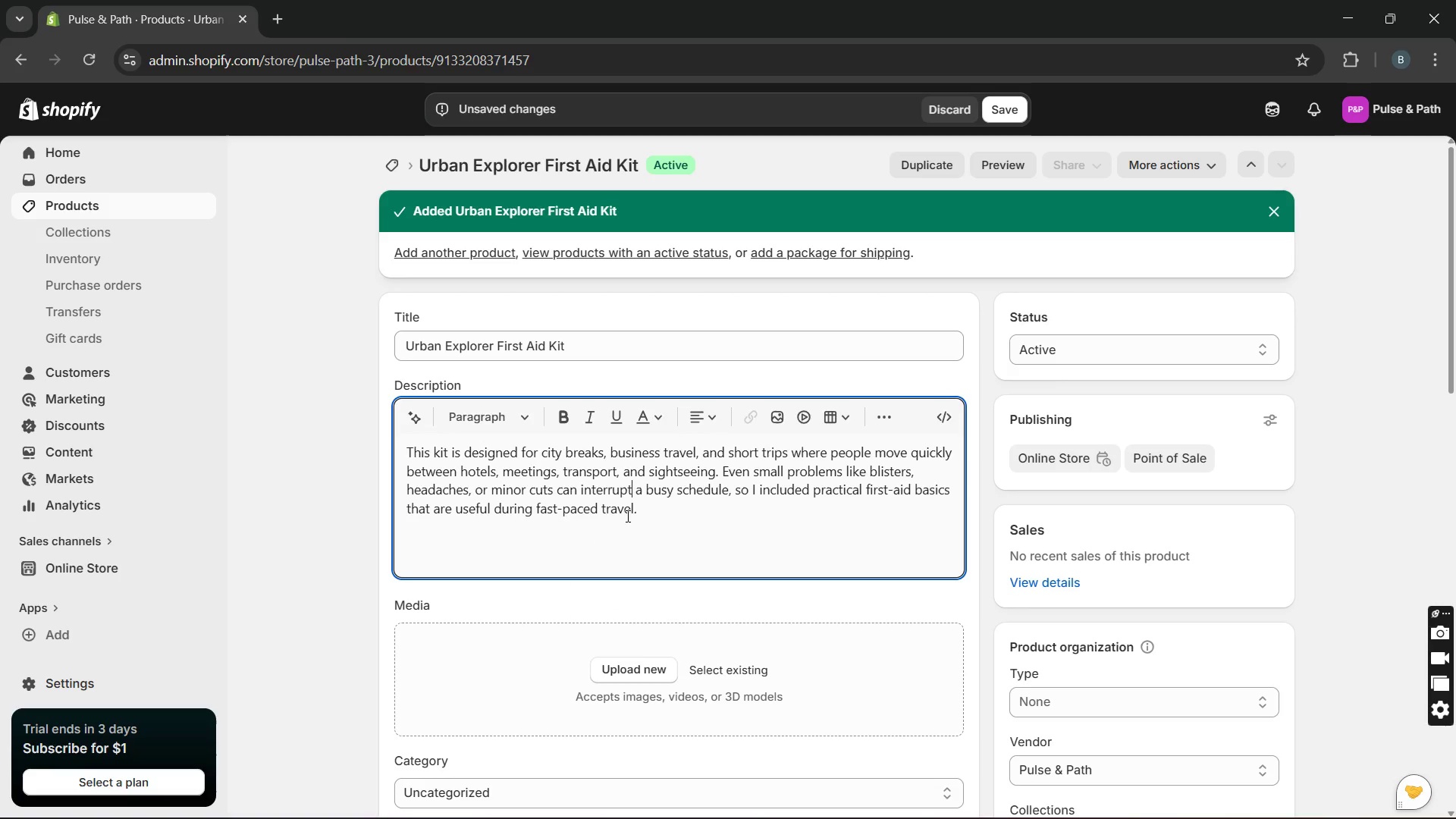 
key(Unknown)
 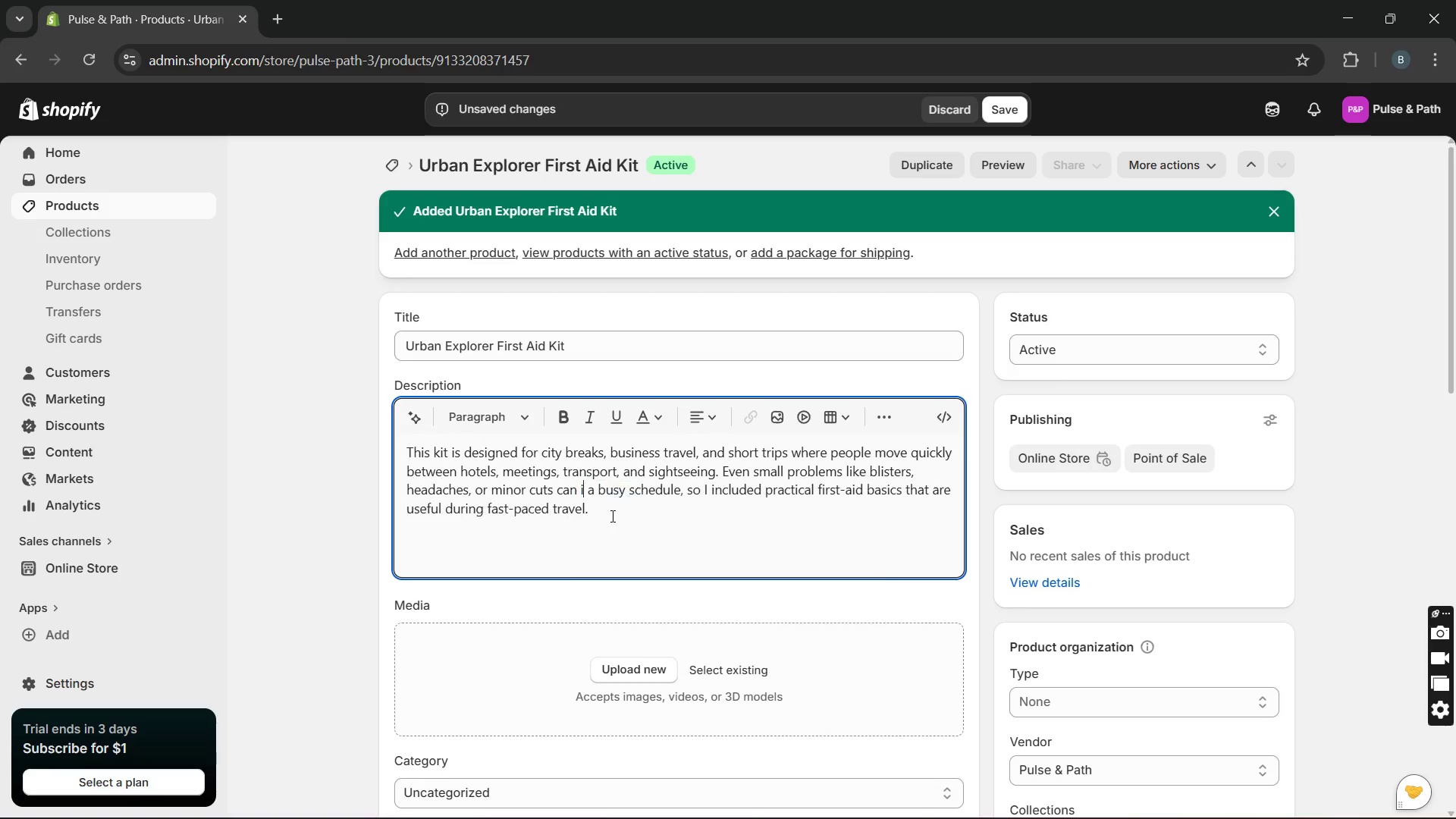 
key(Unknown)
 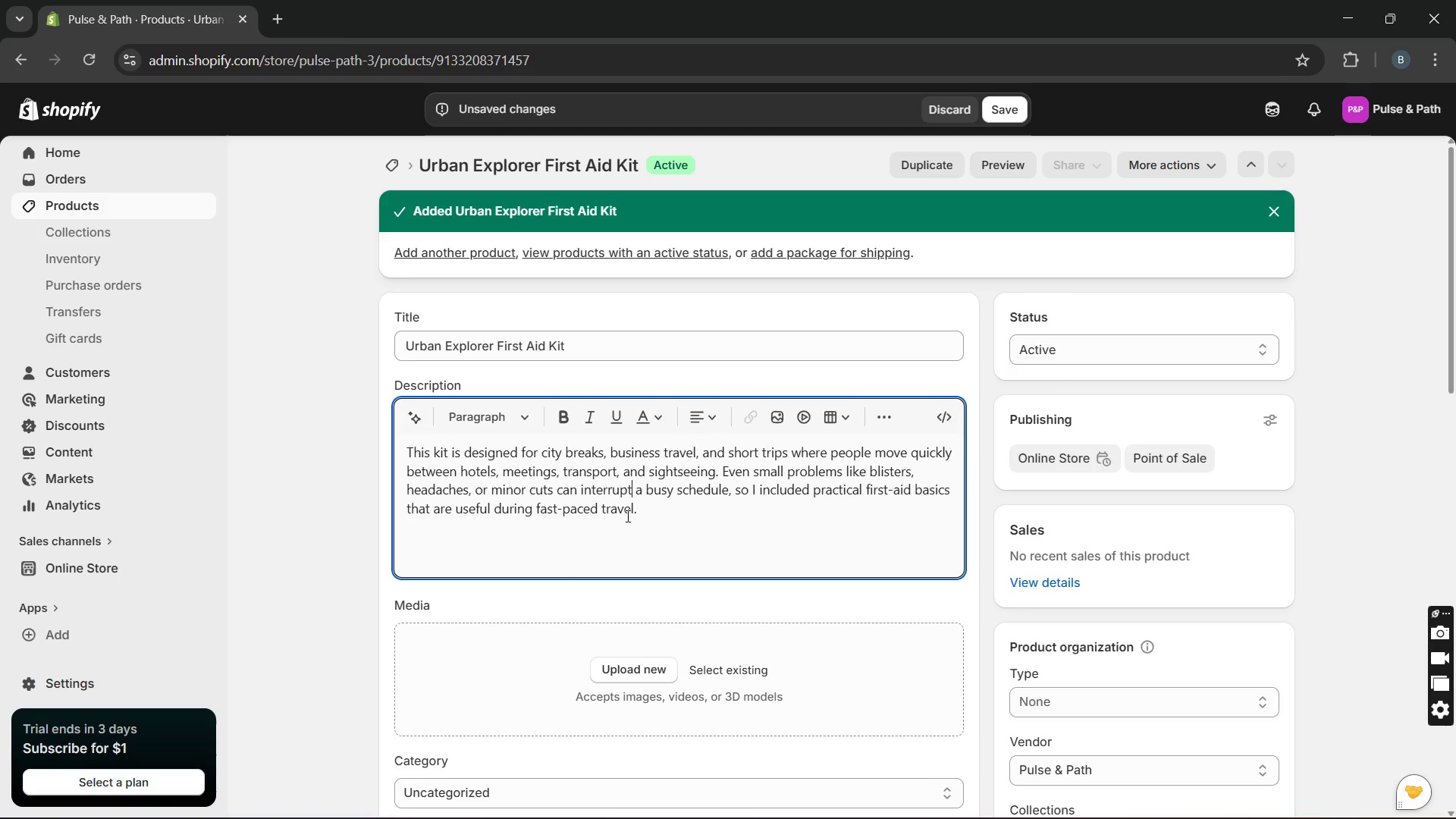 
key(Unknown)
 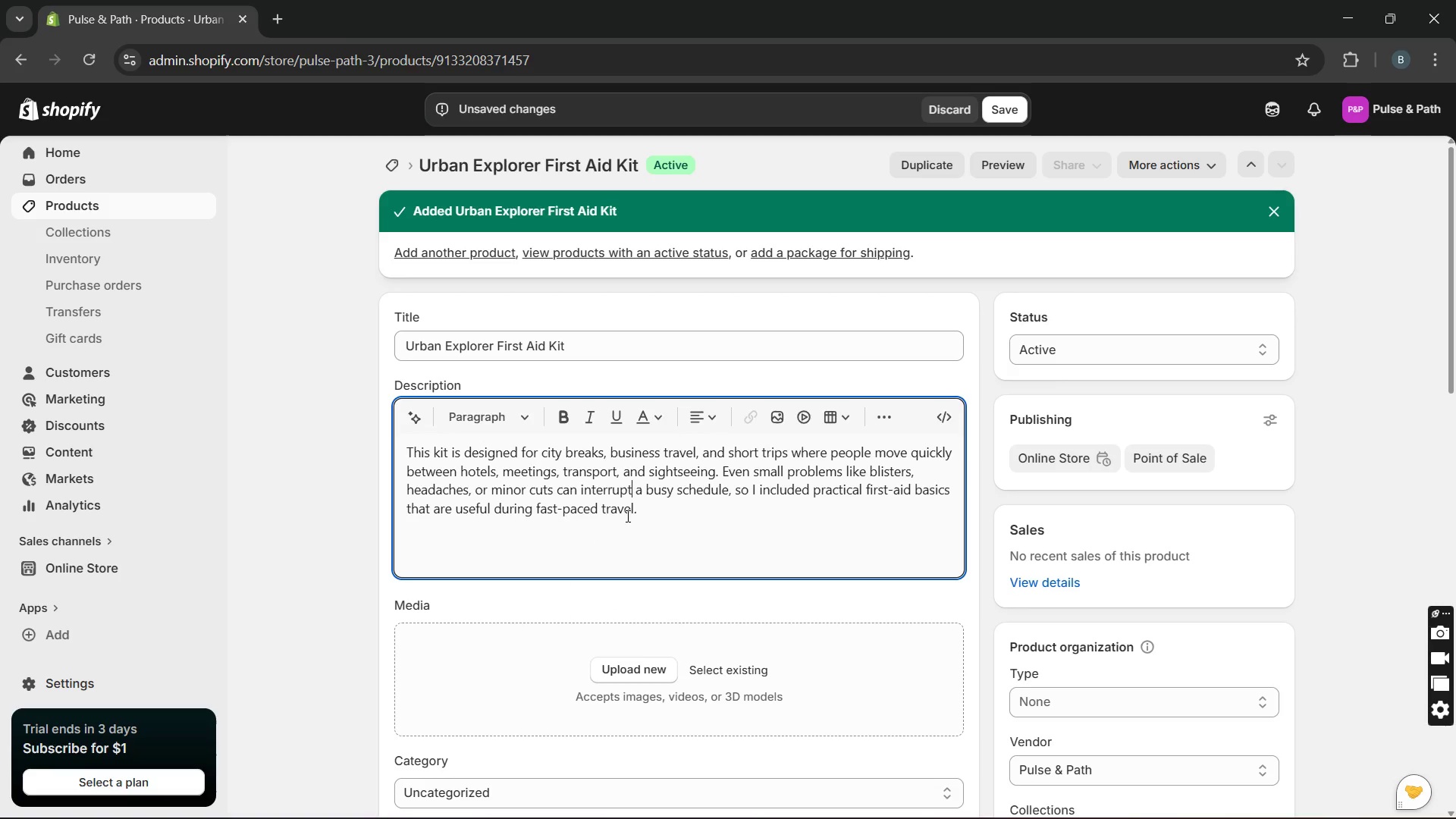 
key(Unknown)
 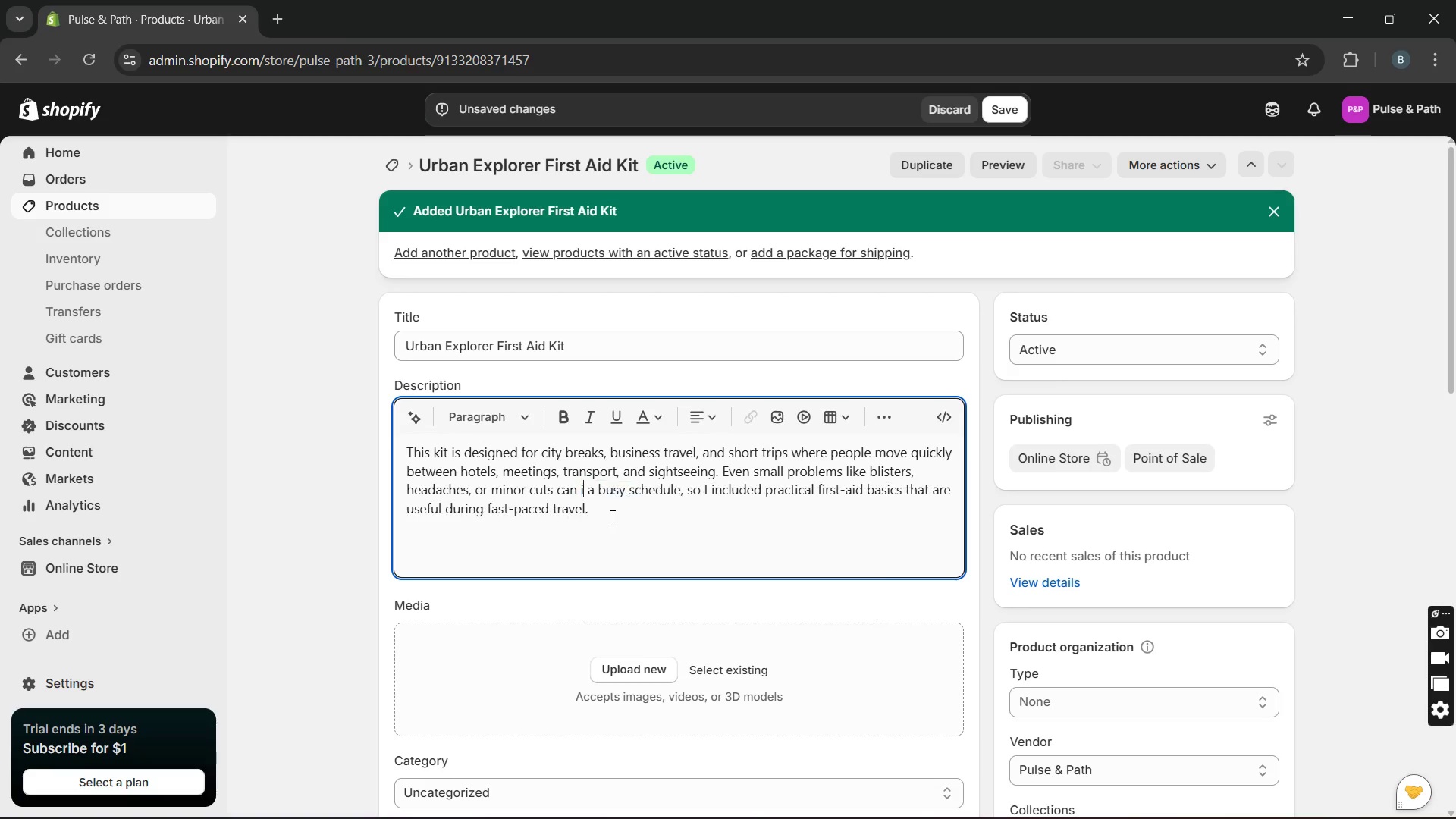 
key(Unknown)
 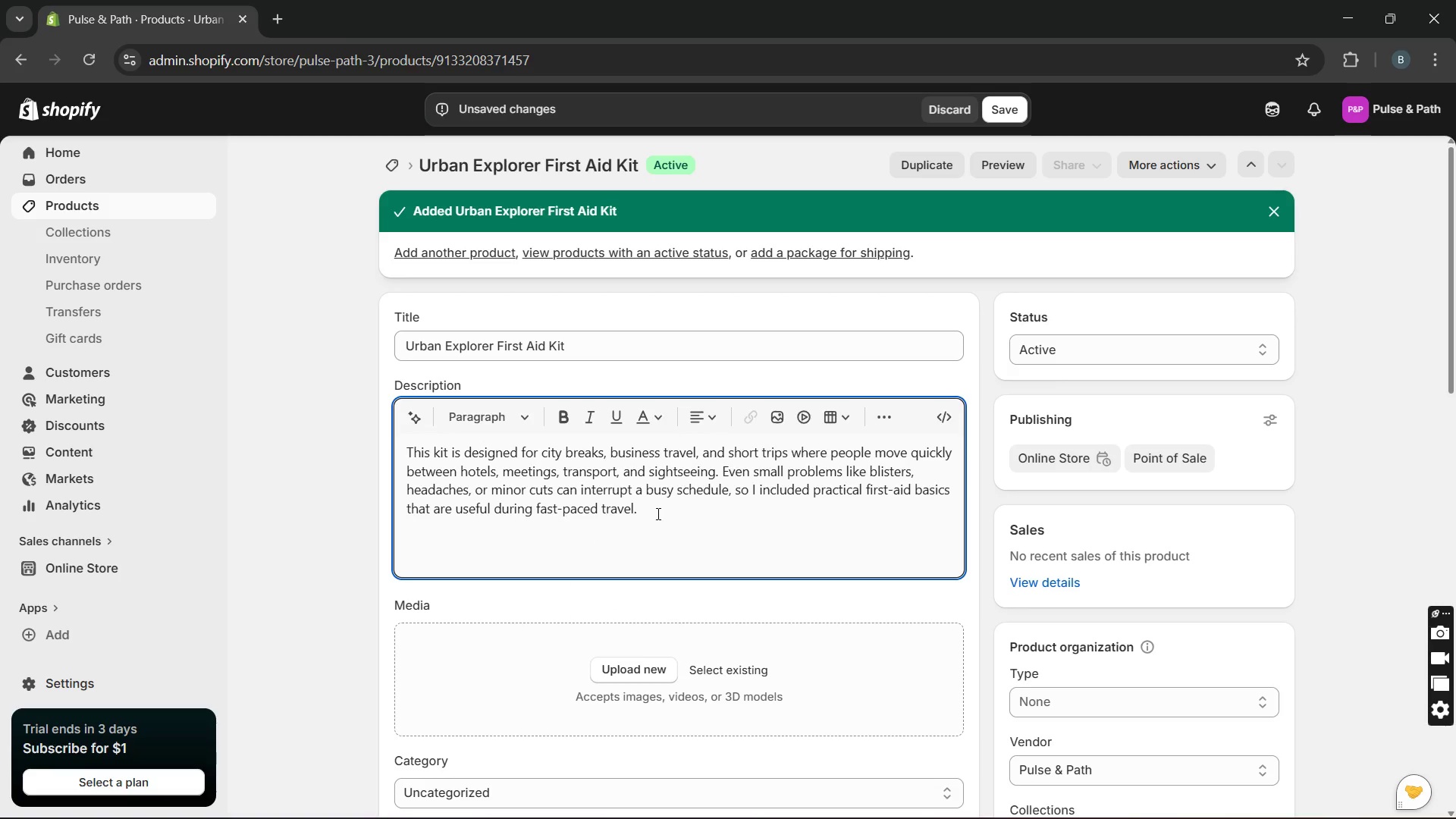 
left_click([657, 513])
 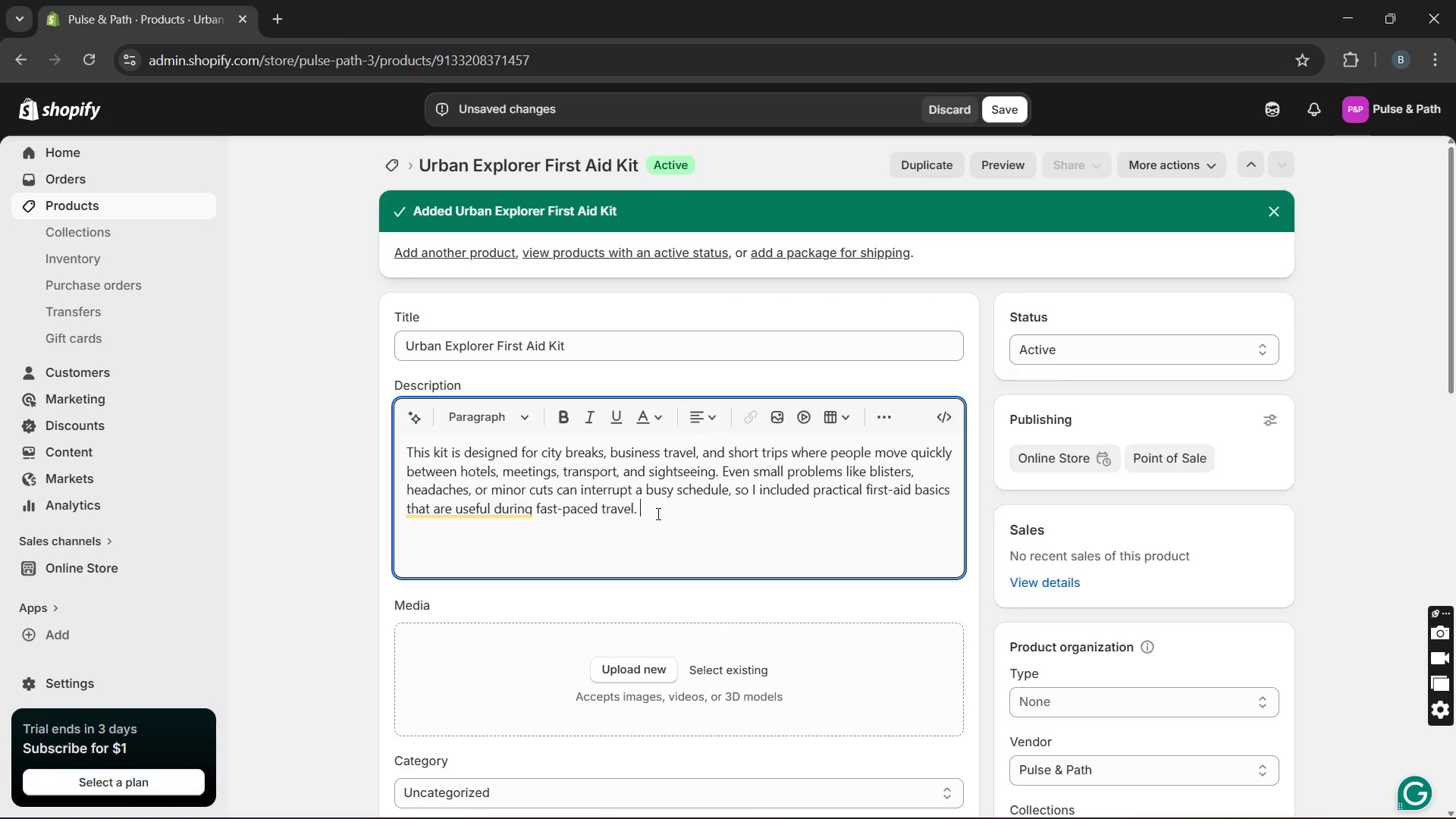 
wait(14.83)
 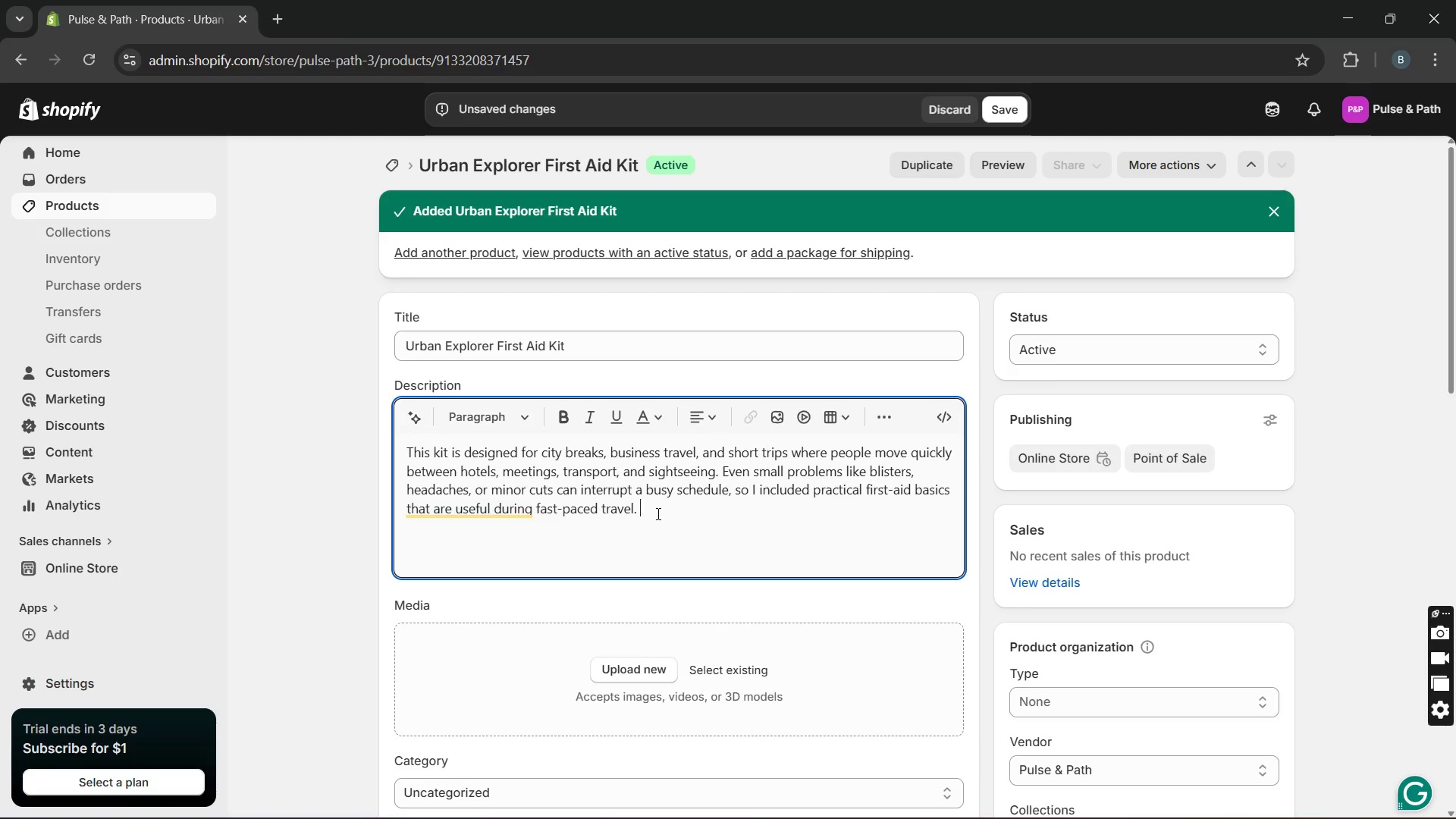 
type(Everything is )
 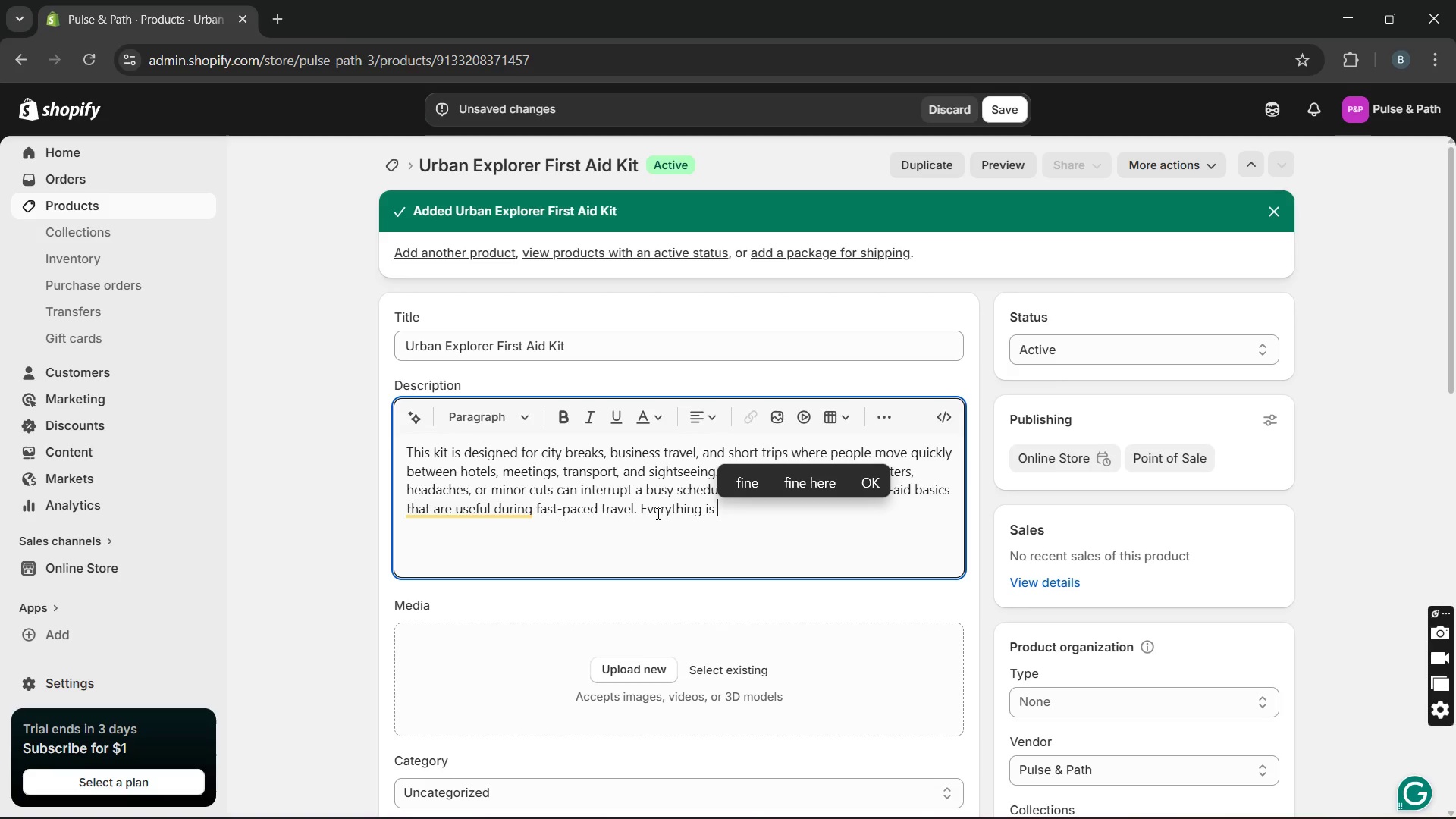 
wait(24.17)
 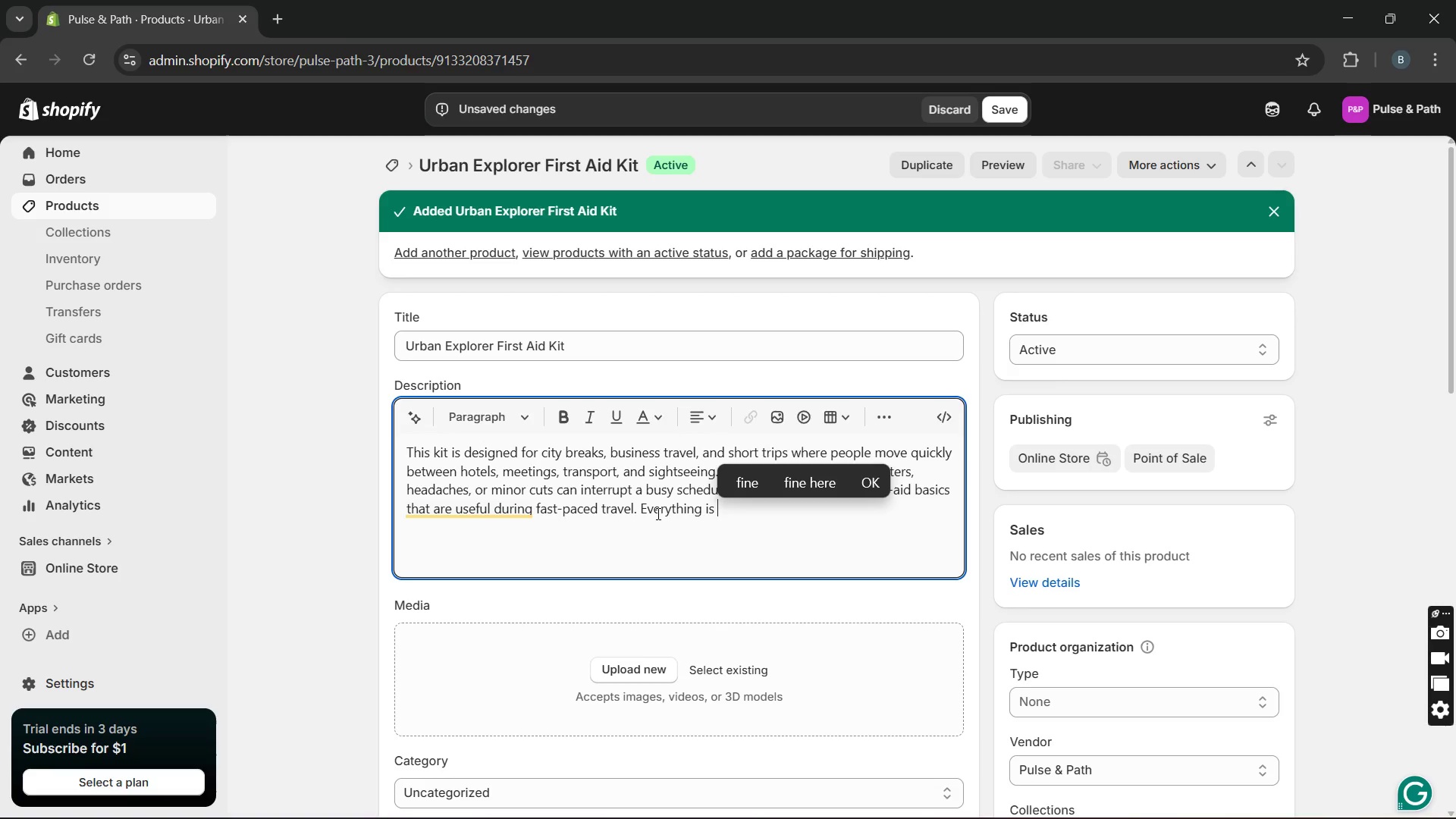 
type(packed )
 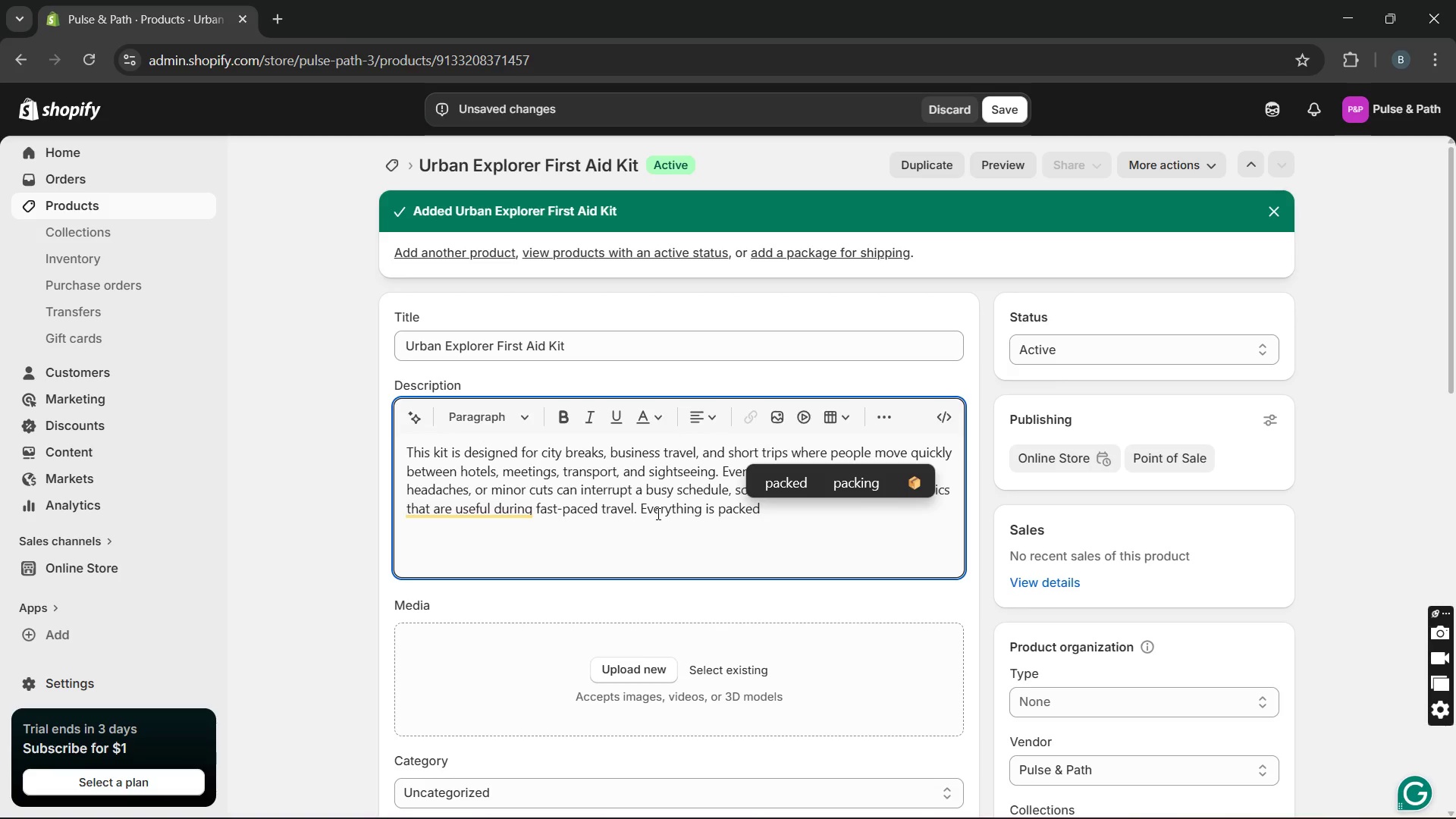 
type(inside )
 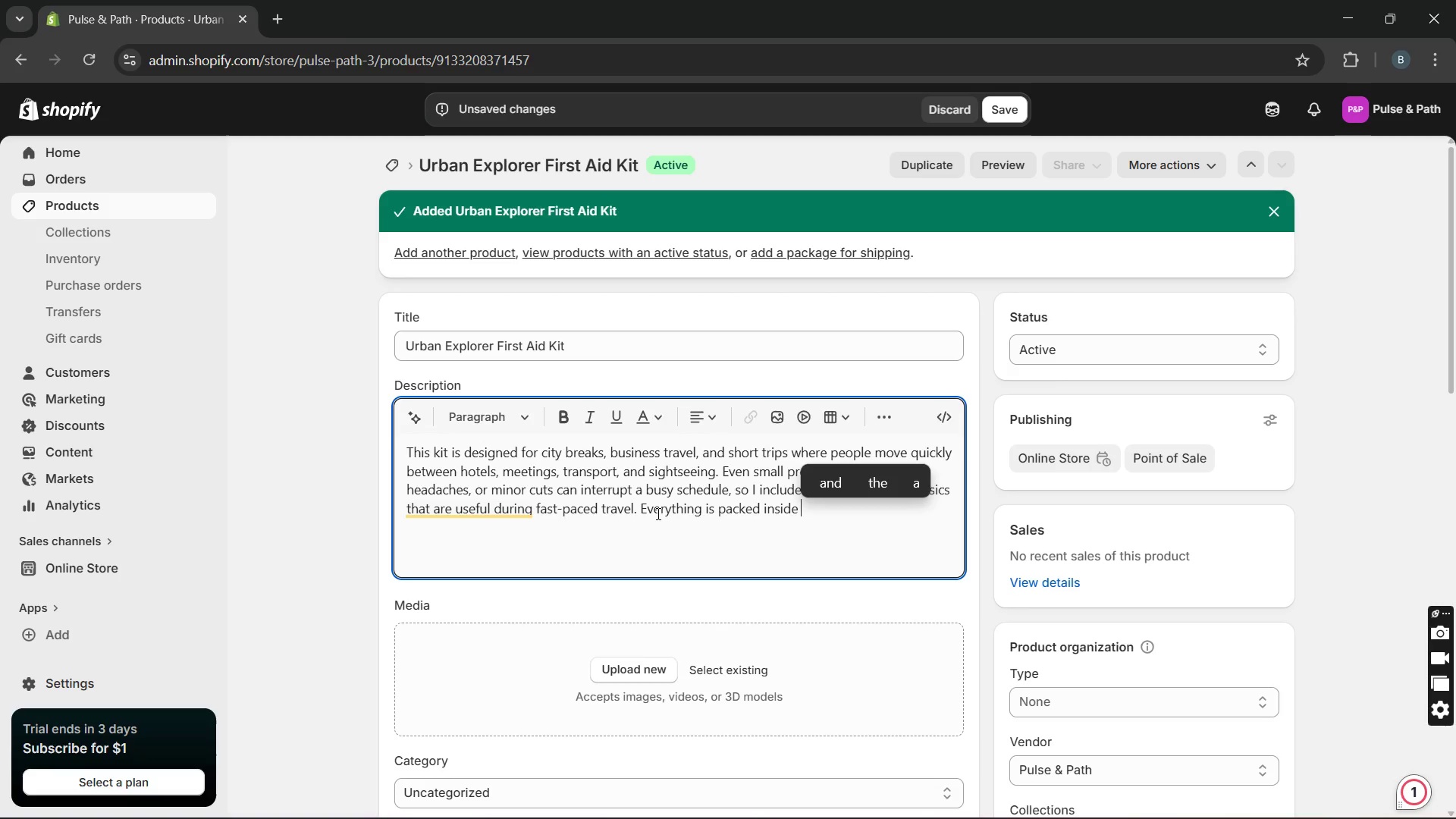 
wait(37.81)
 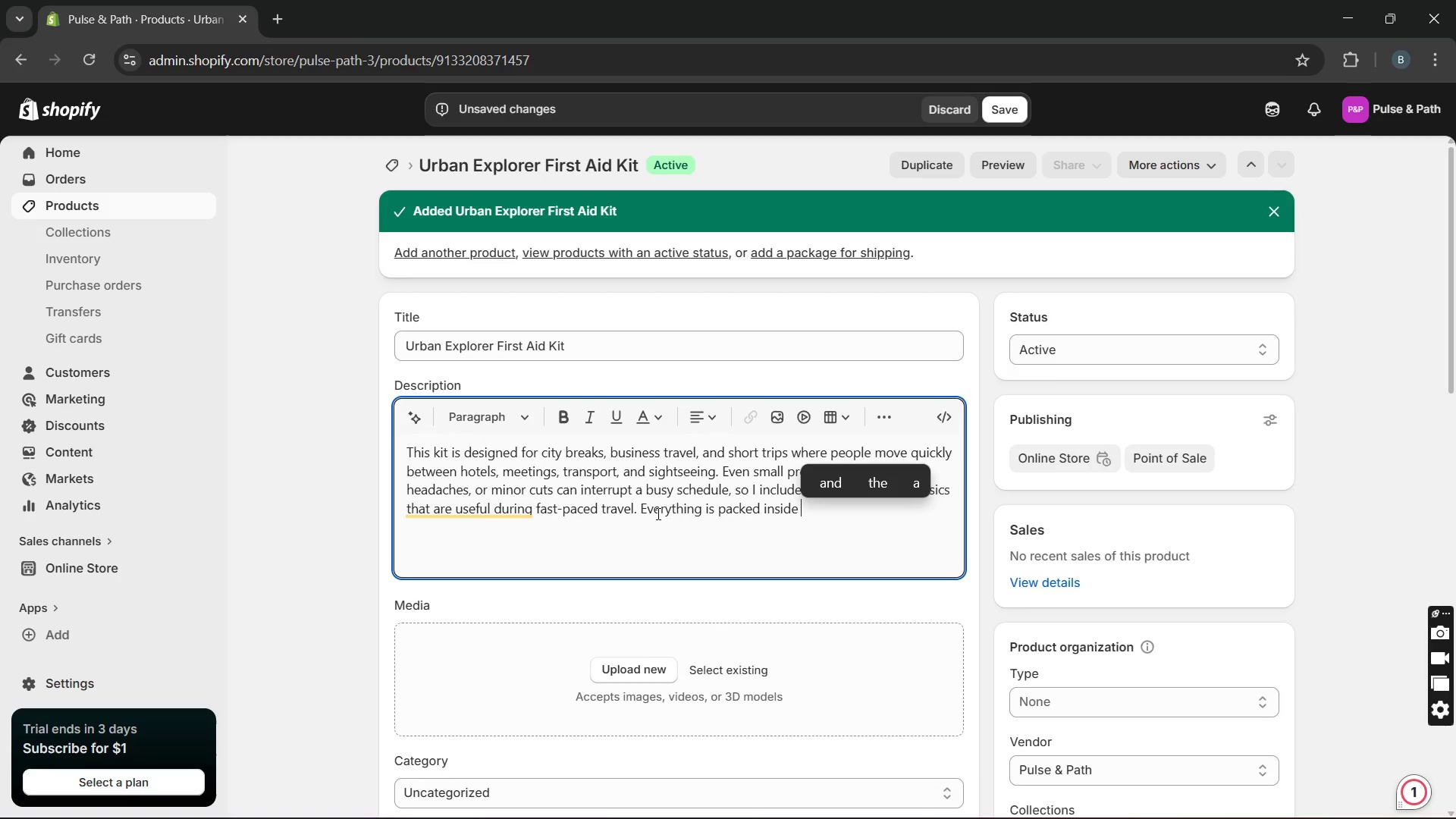 
type(a compact)
 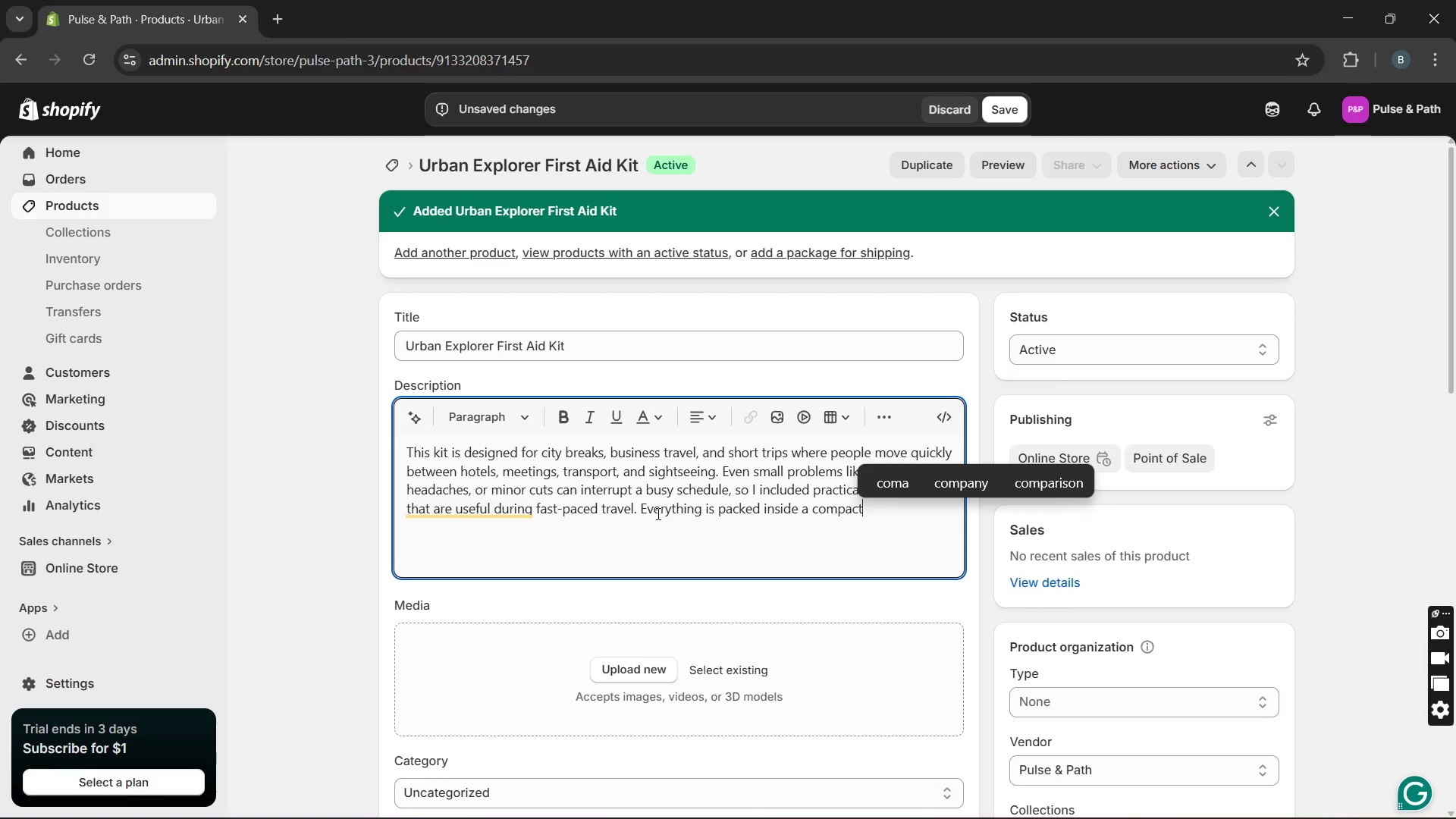 
wait(88.97)
 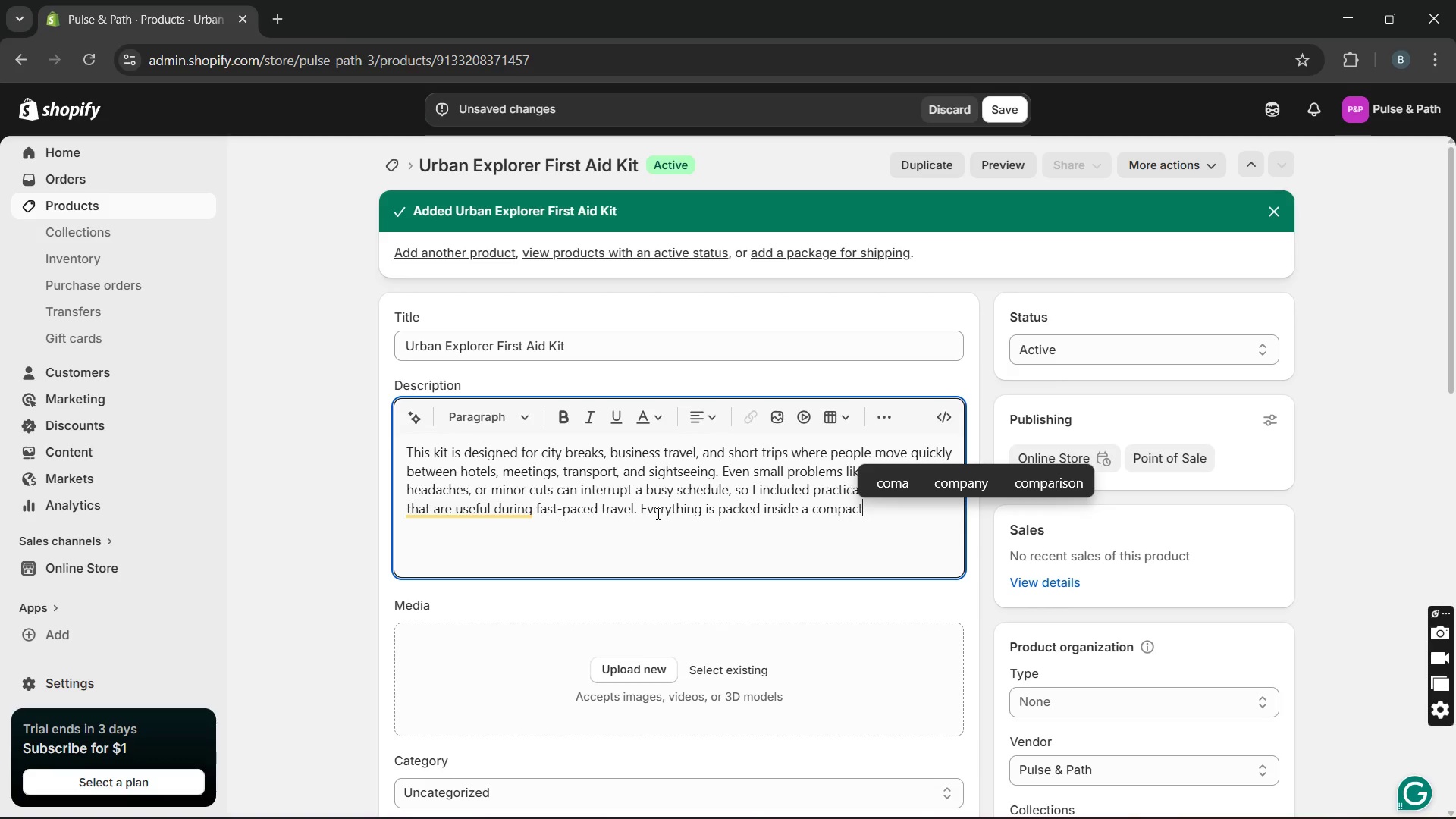 
type( case )
 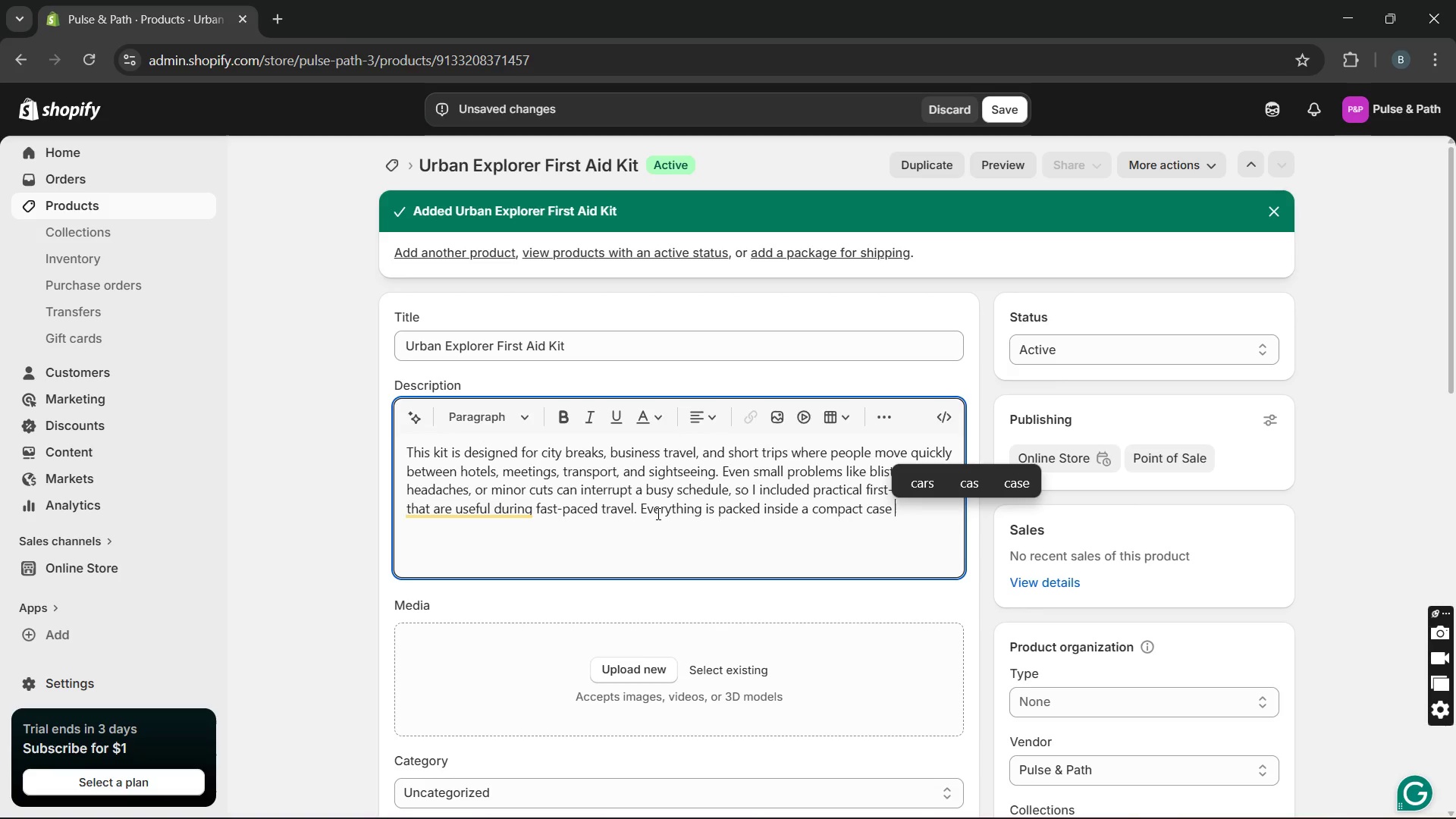 
type(that fits w)
key(Backspace)
type(easilt)
key(Backspace)
type(y into hand)
 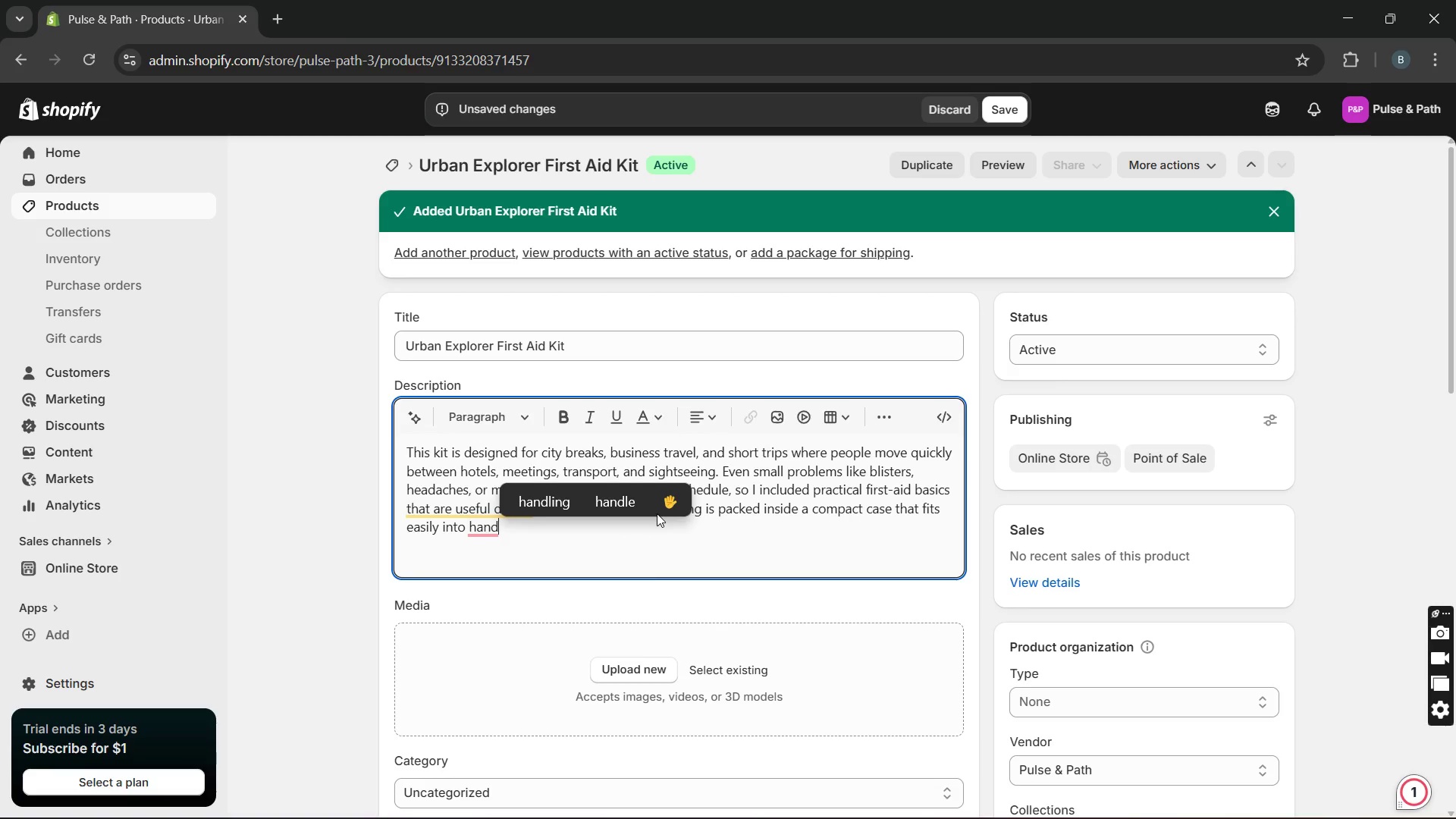 
type(bags, backpacks, laptopbags, glove compatem)
key(Backspace)
key(Backspace)
key(Backspace)
type(rtements)
 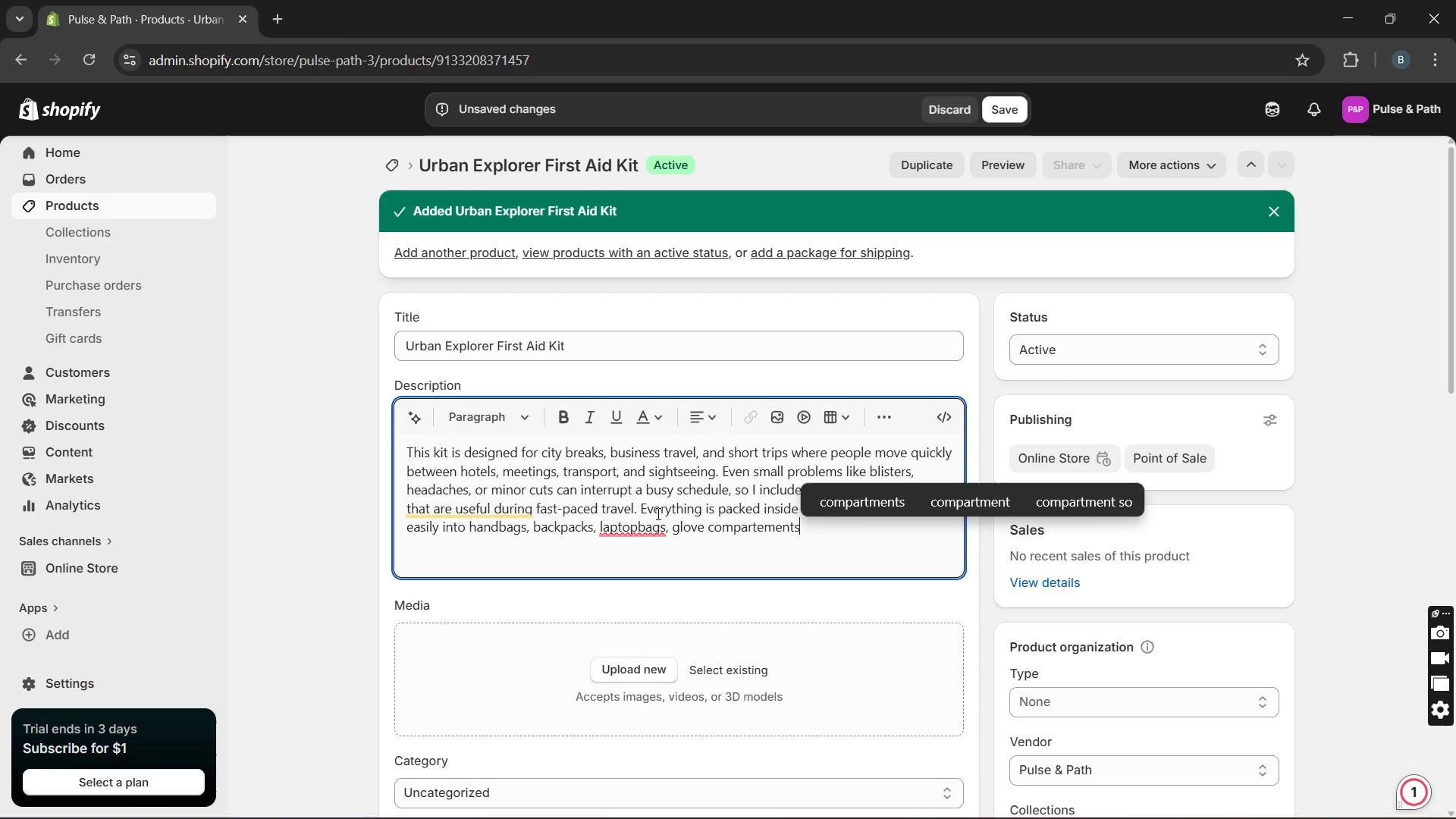 
type(, or carry-on )
 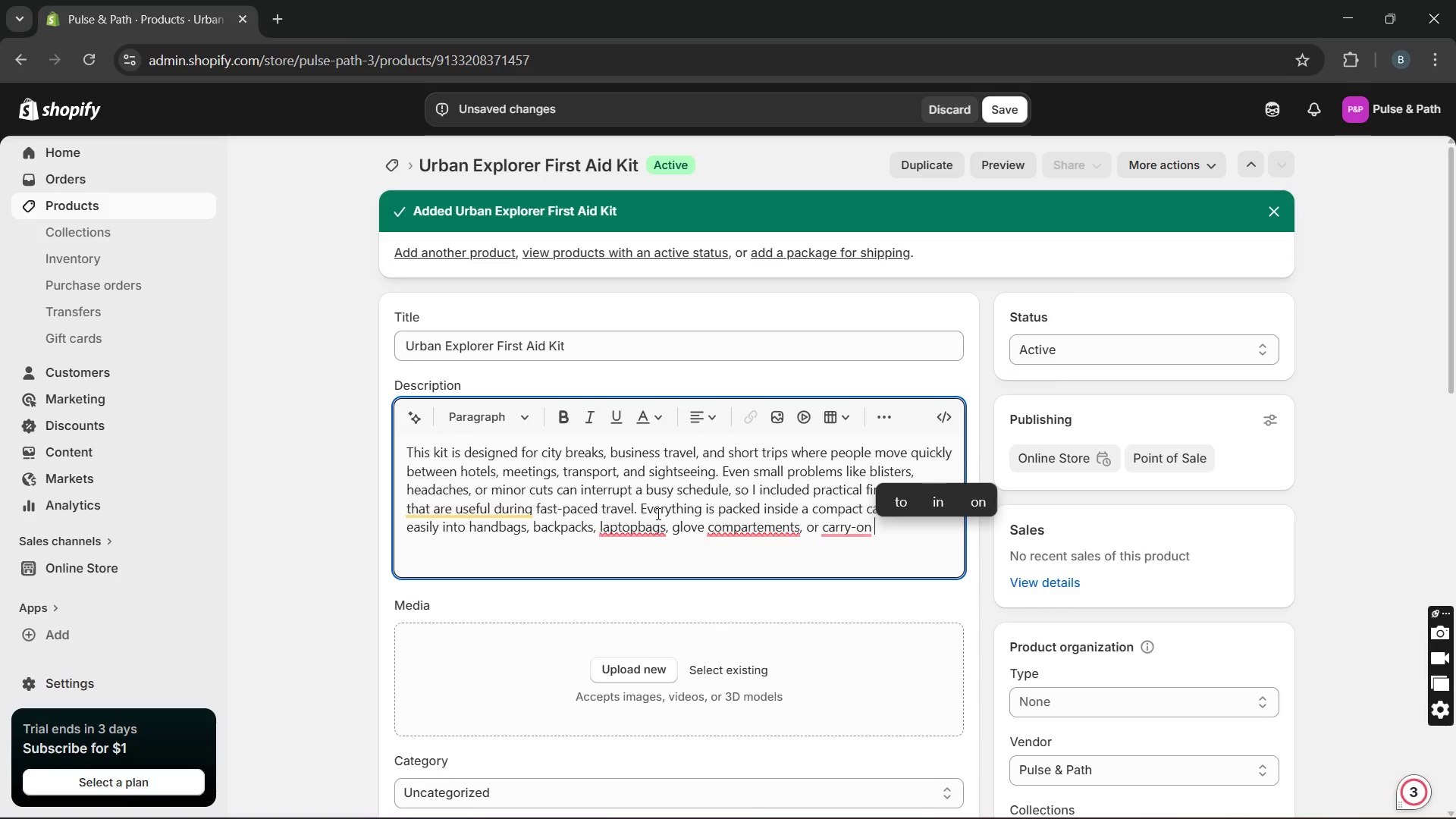 
type( luggage )
key(Backspace)
type(. Iwanted it to )
 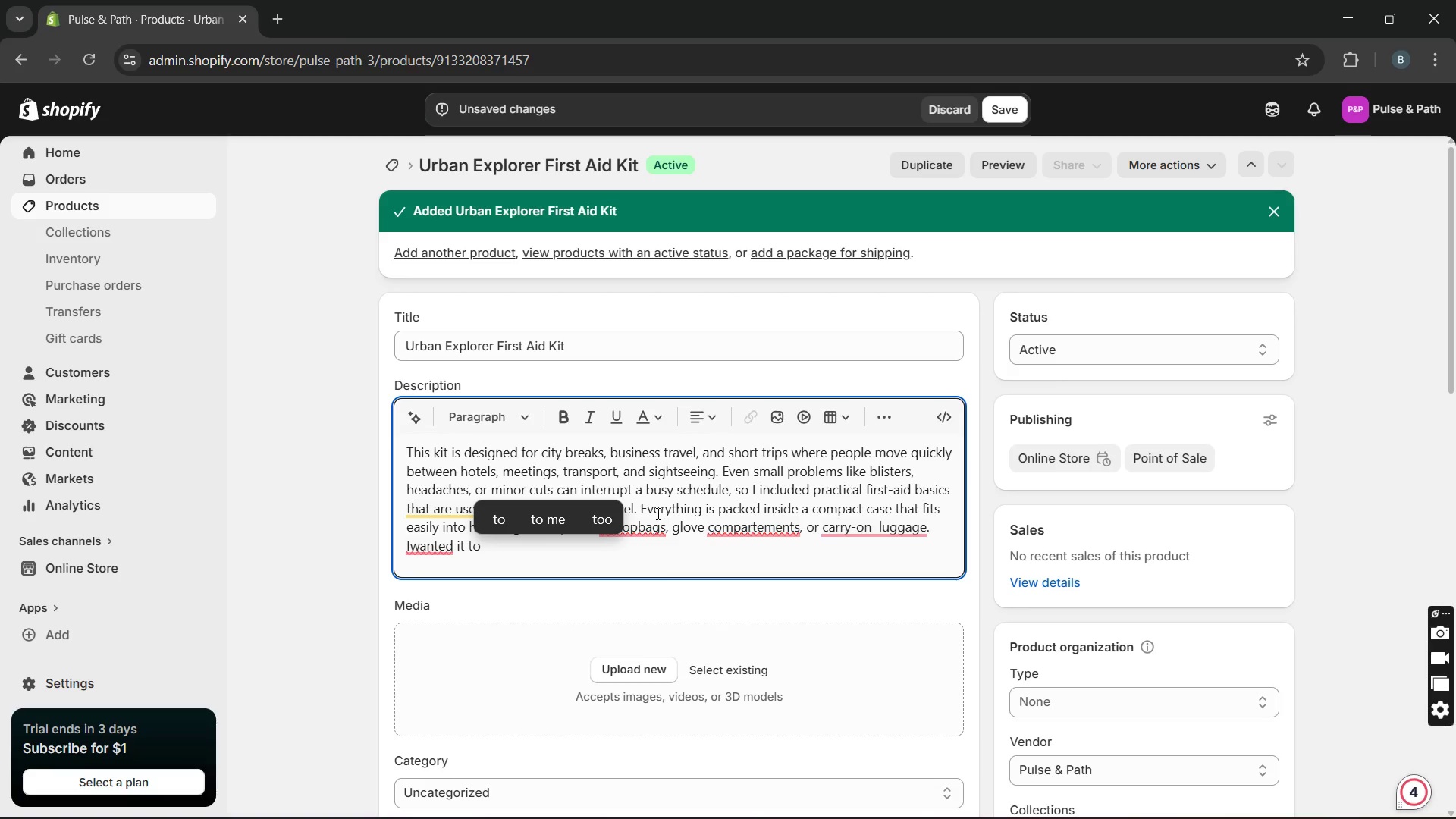 
wait(7.3)
 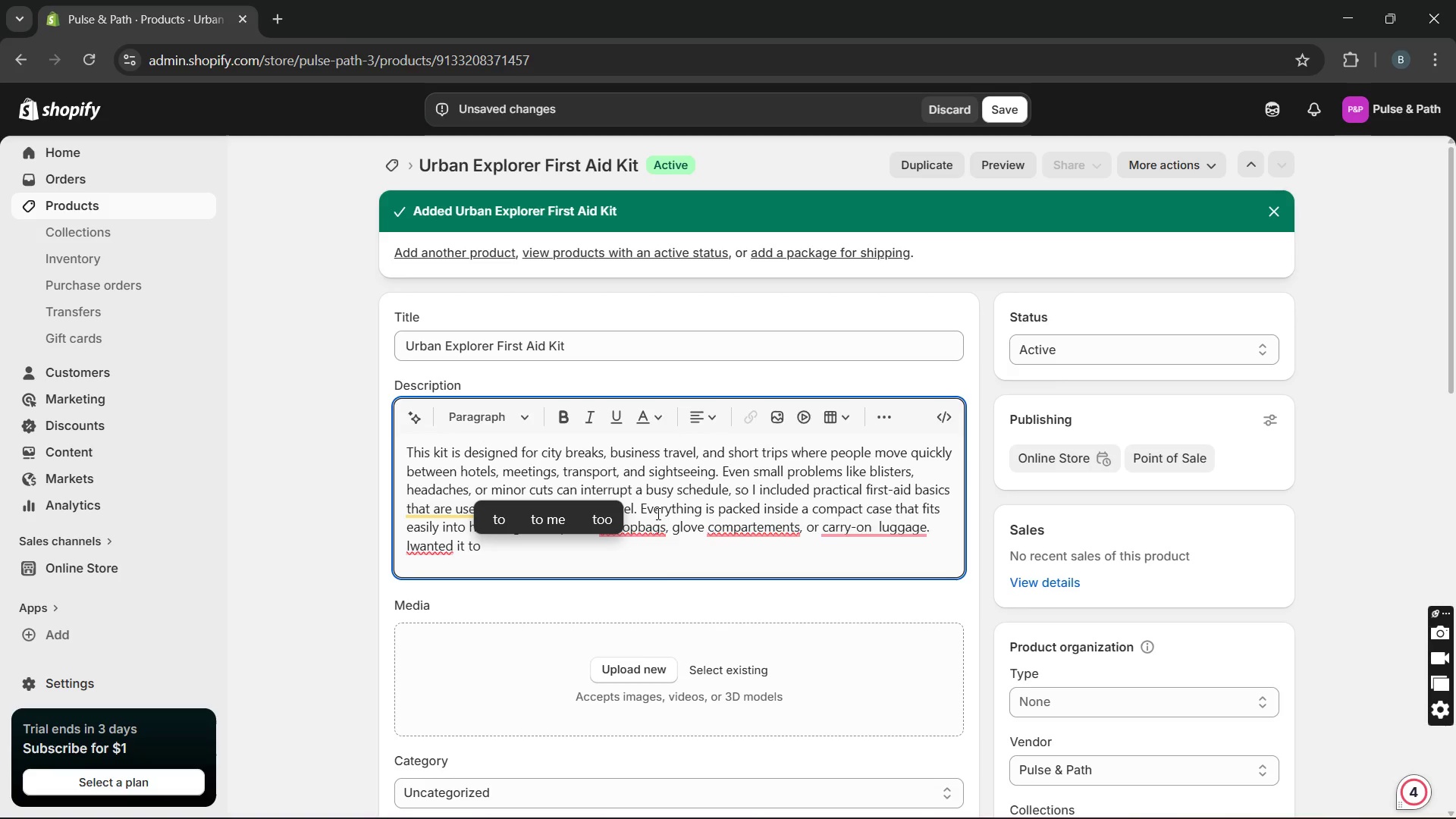 
key(ArrowLeft)
 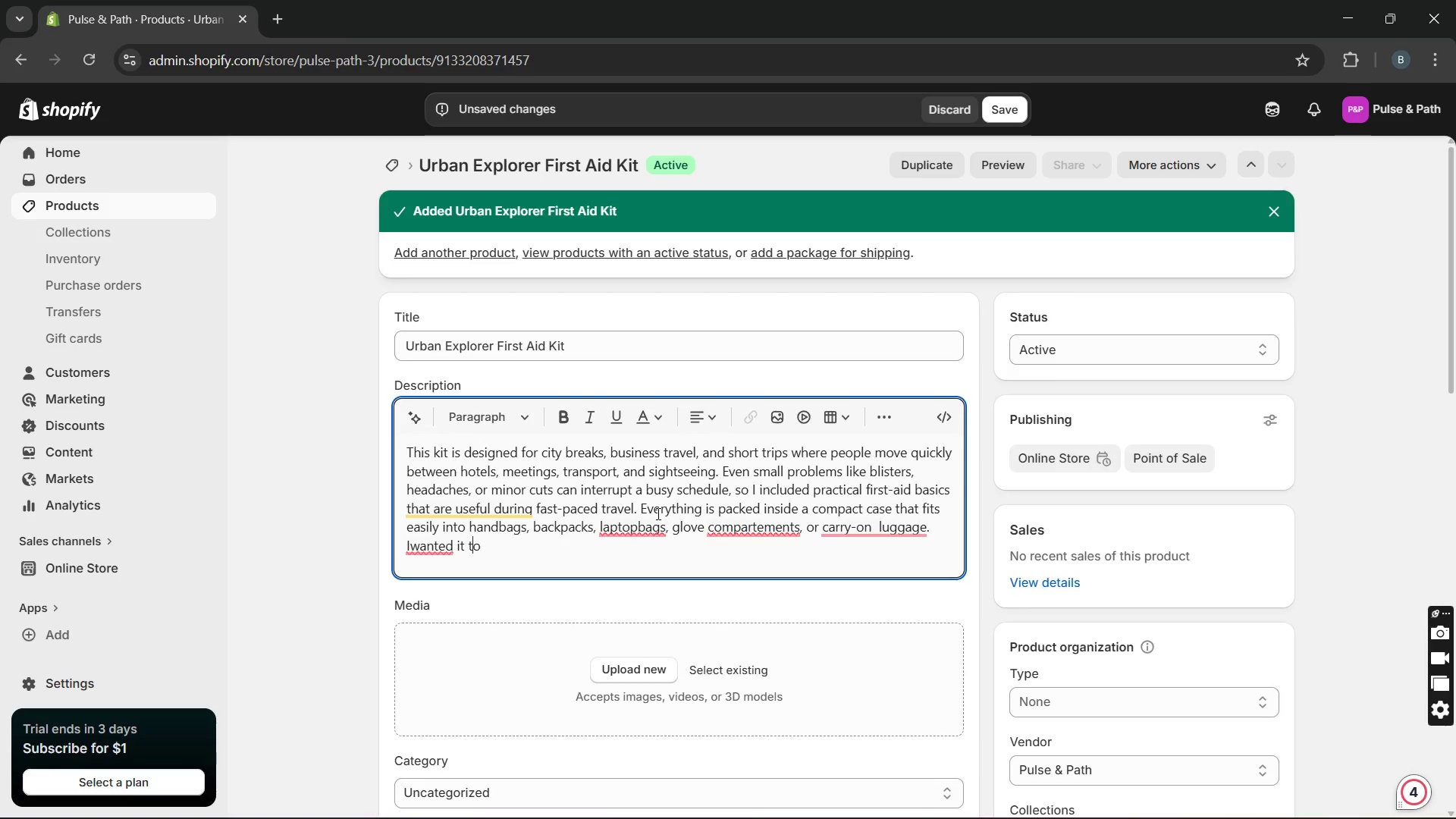 
key(ArrowLeft)
 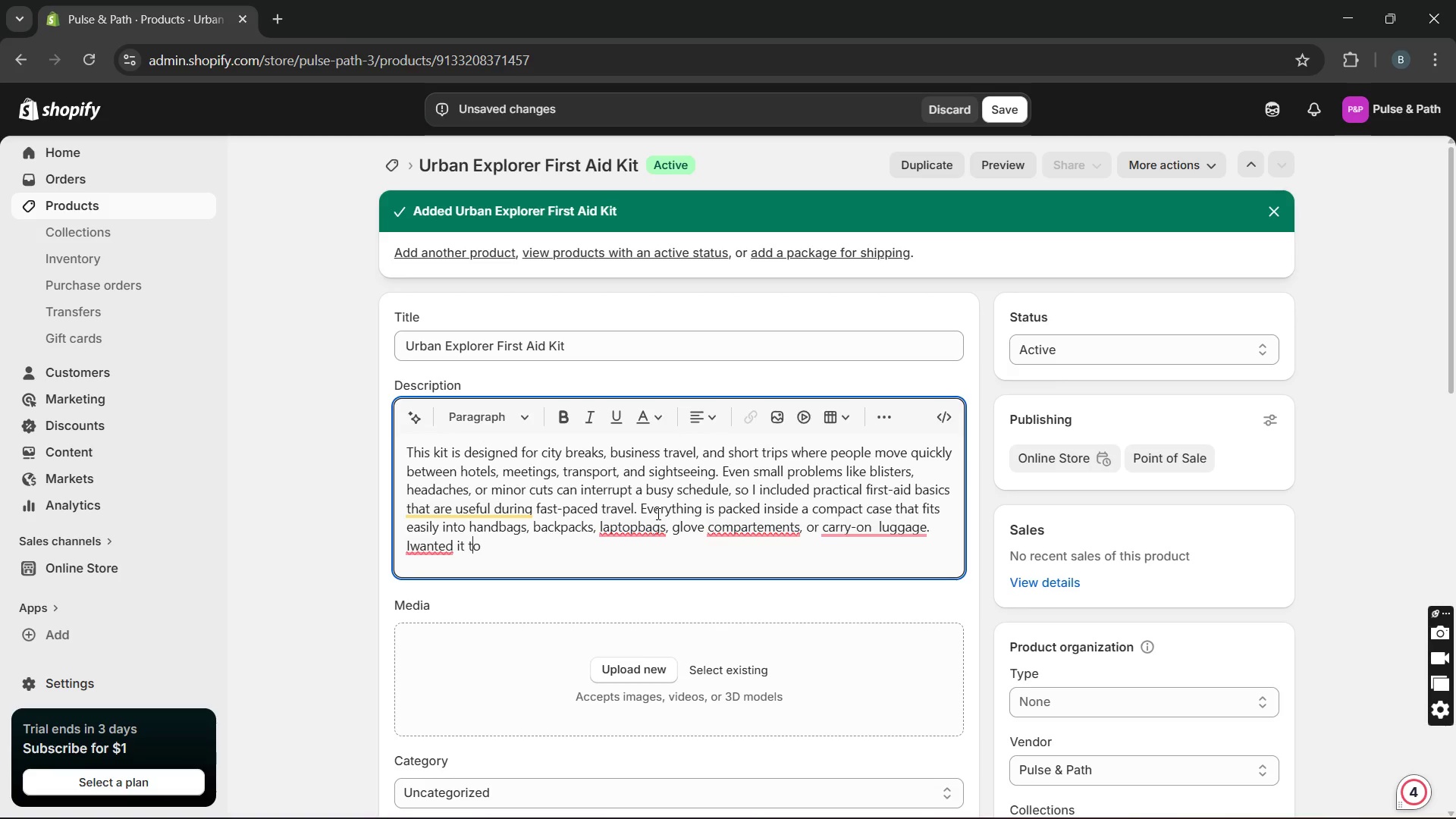 
key(ArrowLeft)
 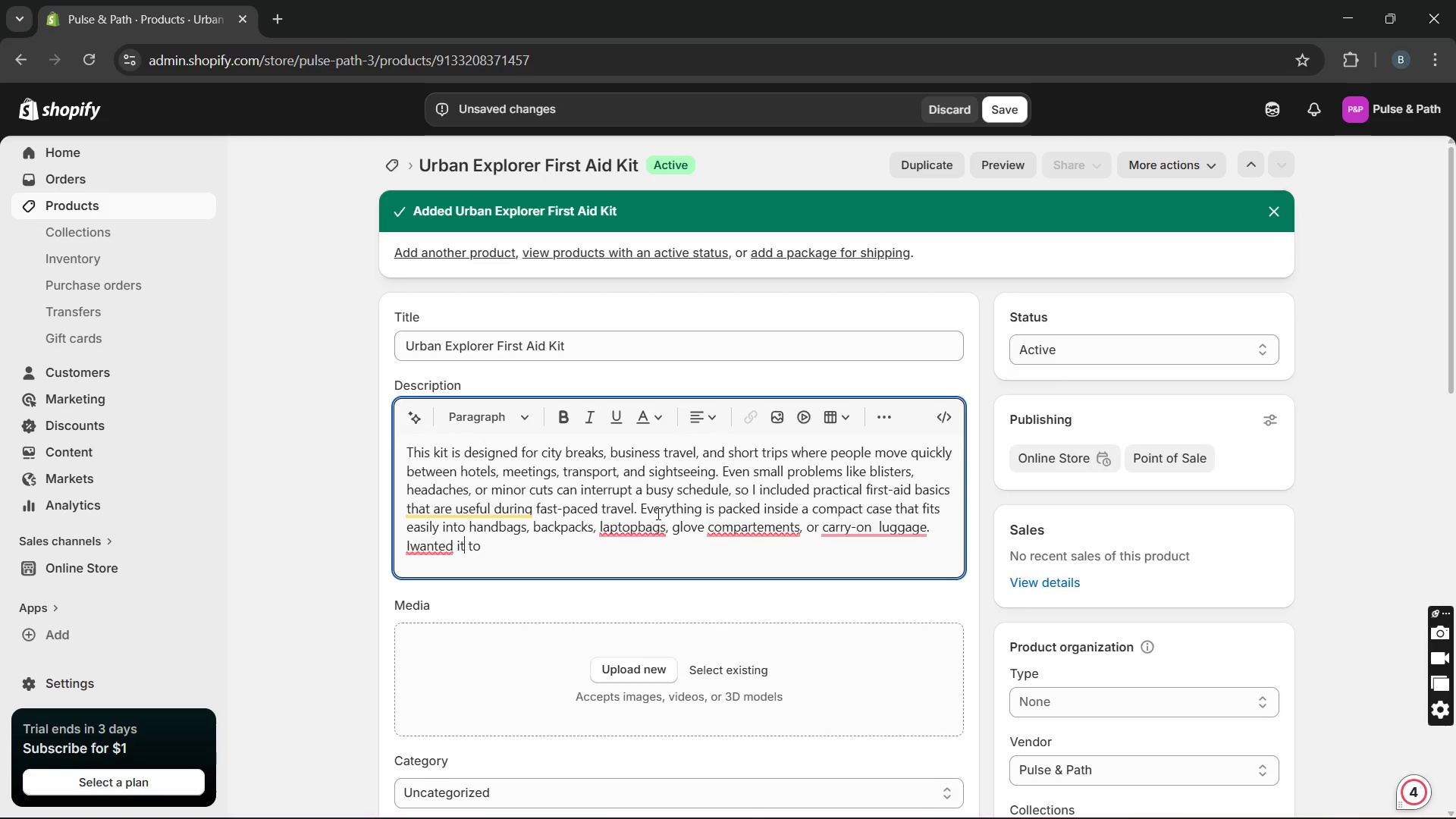 
key(ArrowLeft)
 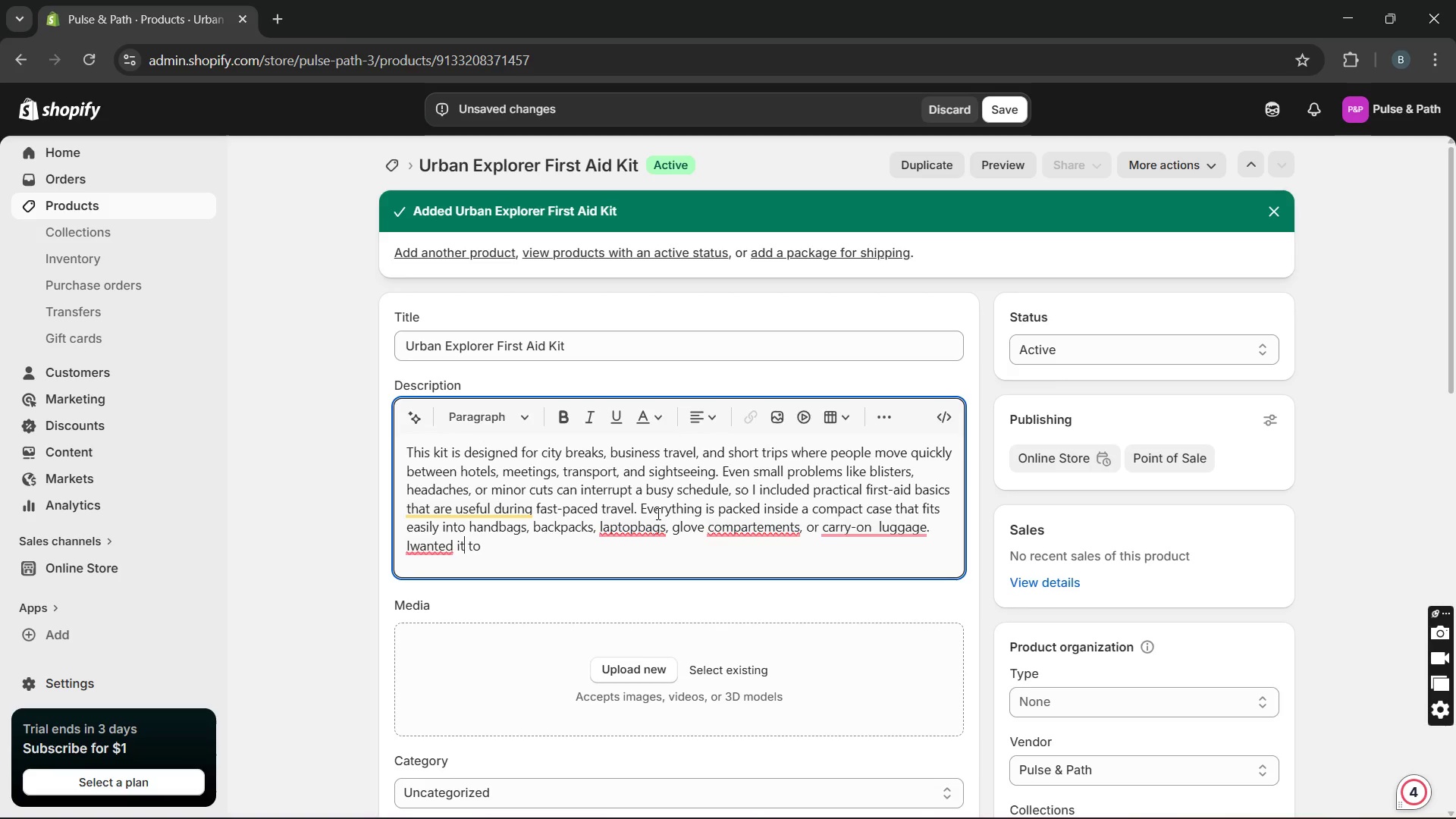 
key(ArrowLeft)
 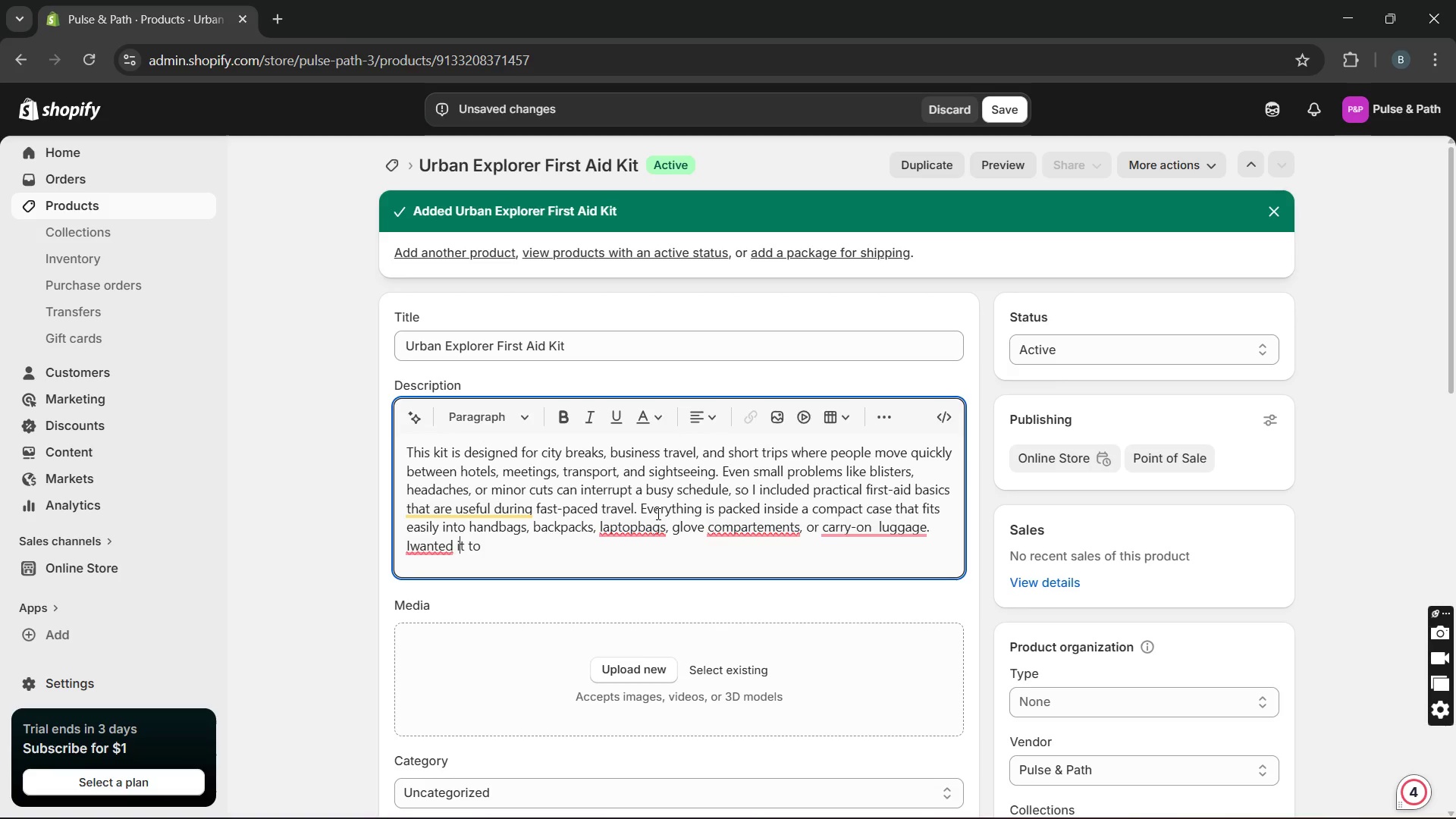 
key(ArrowLeft)
 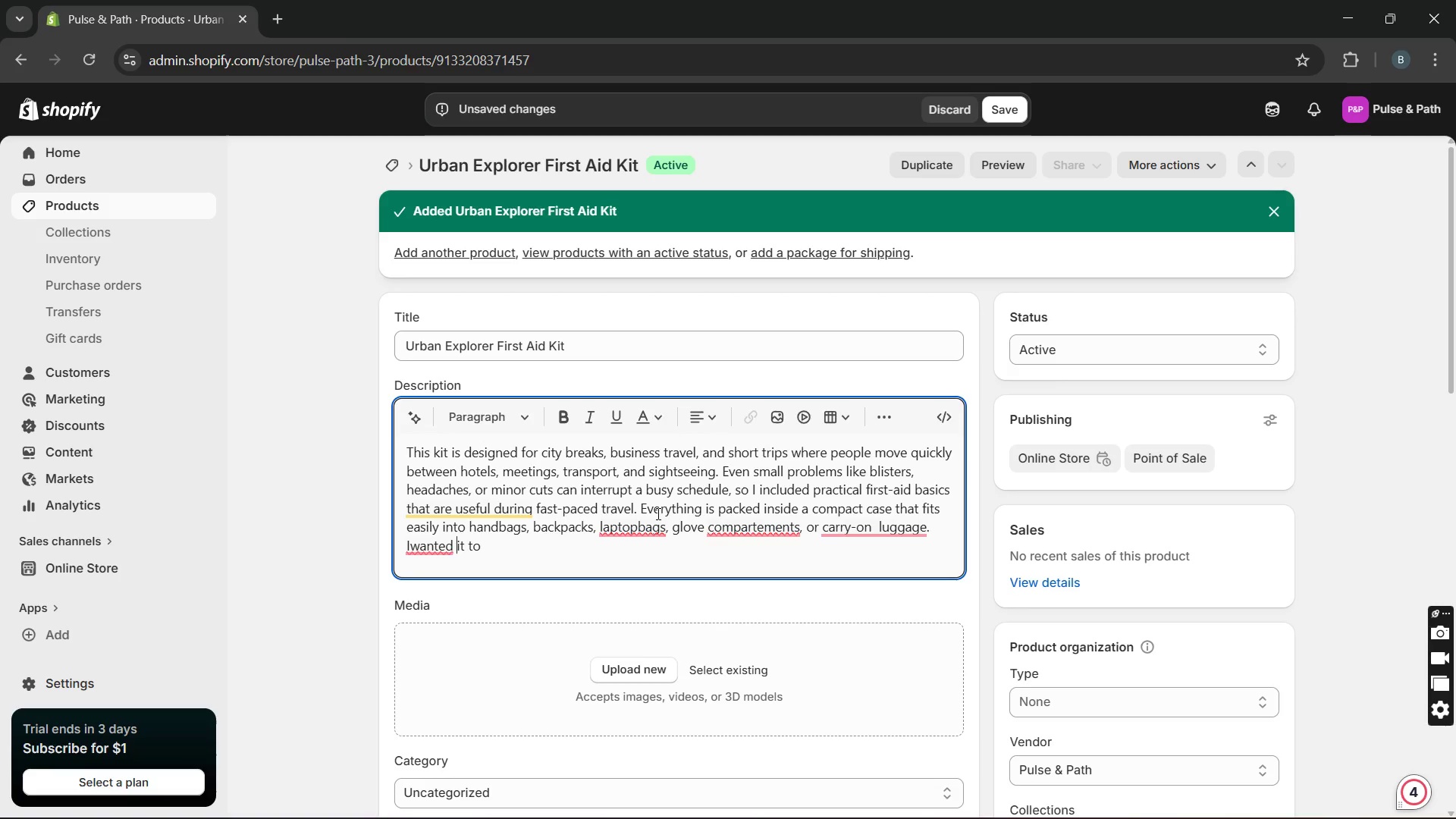 
key(ArrowLeft)
 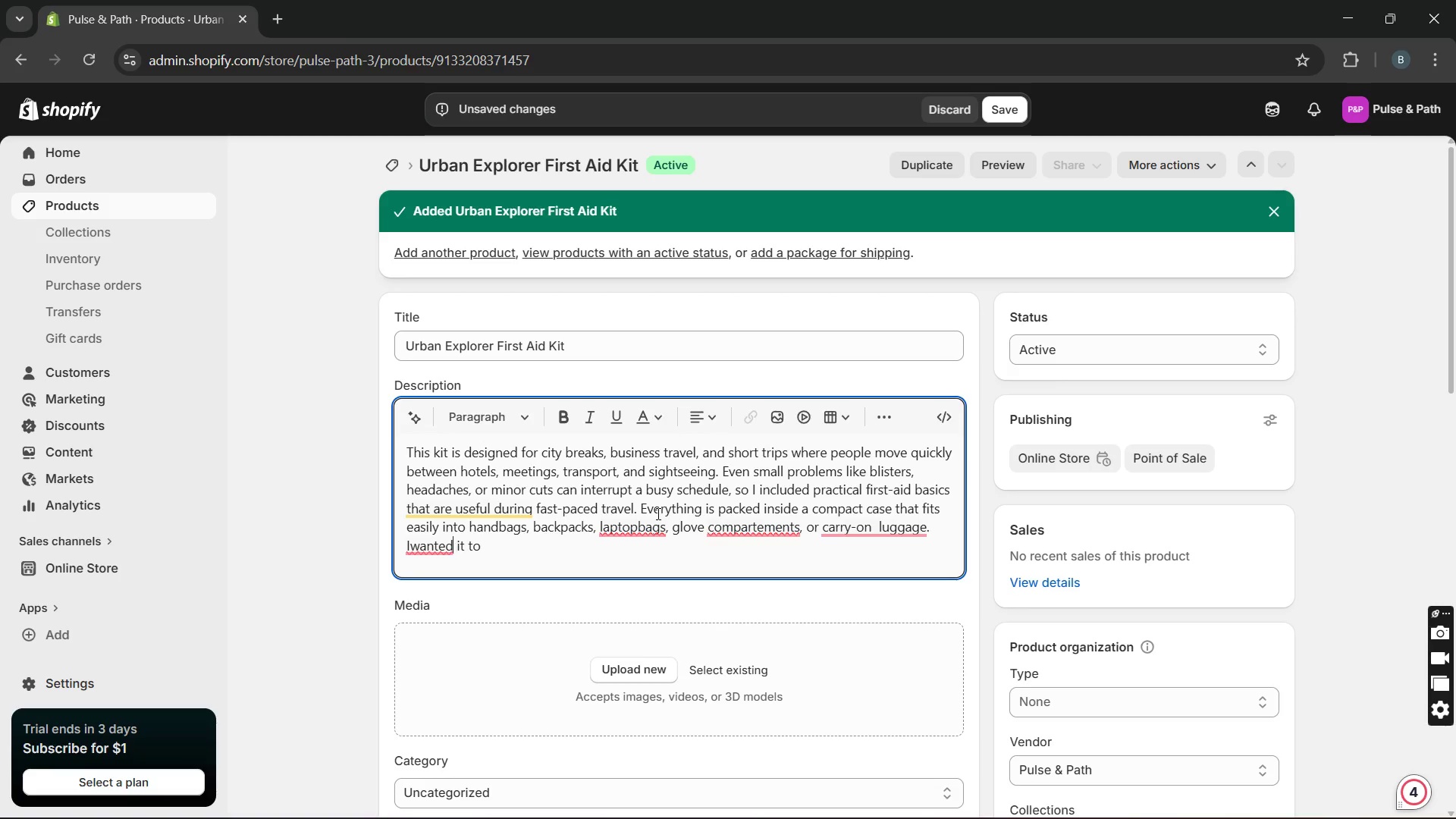 
key(ArrowLeft)
 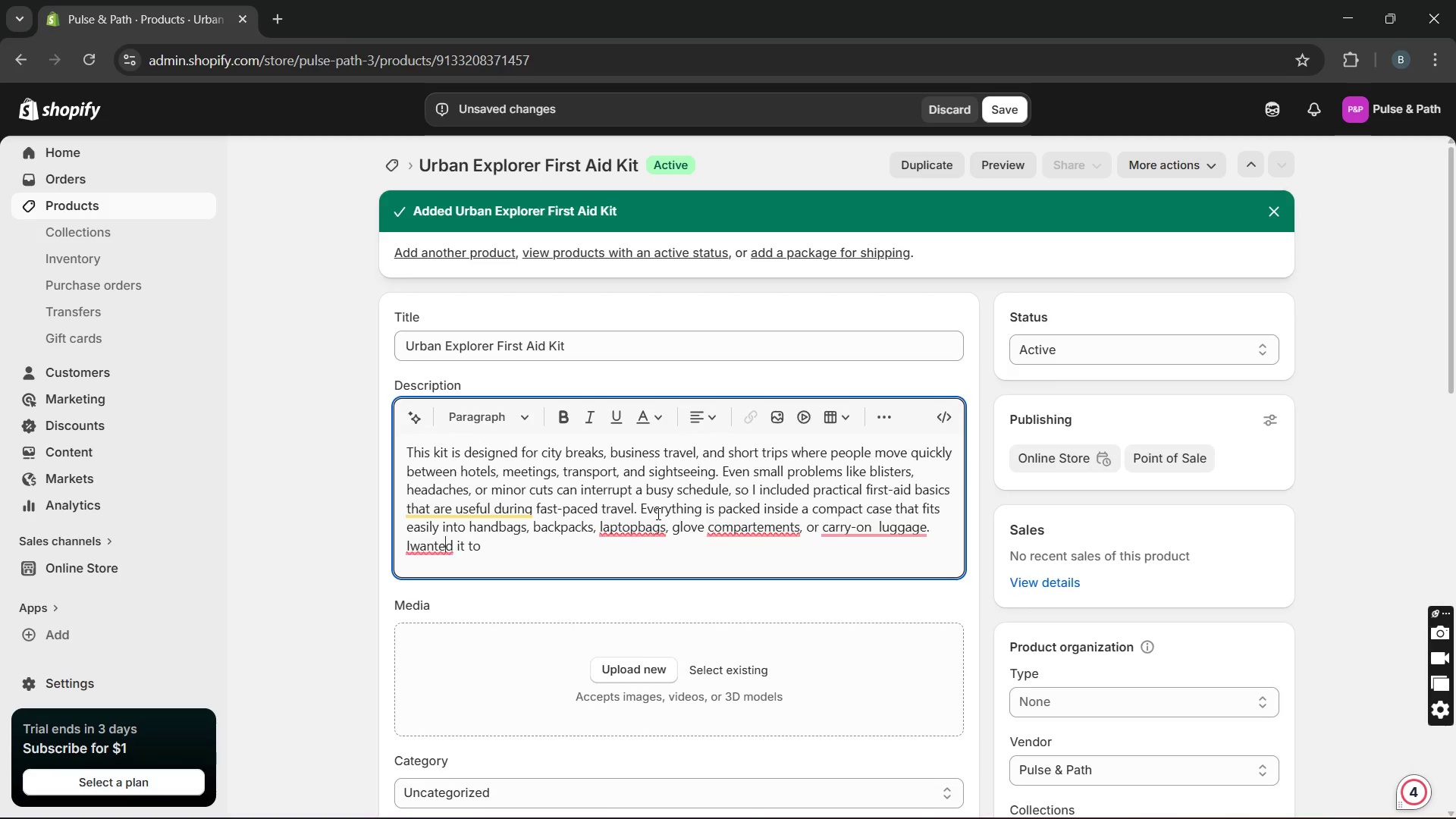 
key(ArrowLeft)
 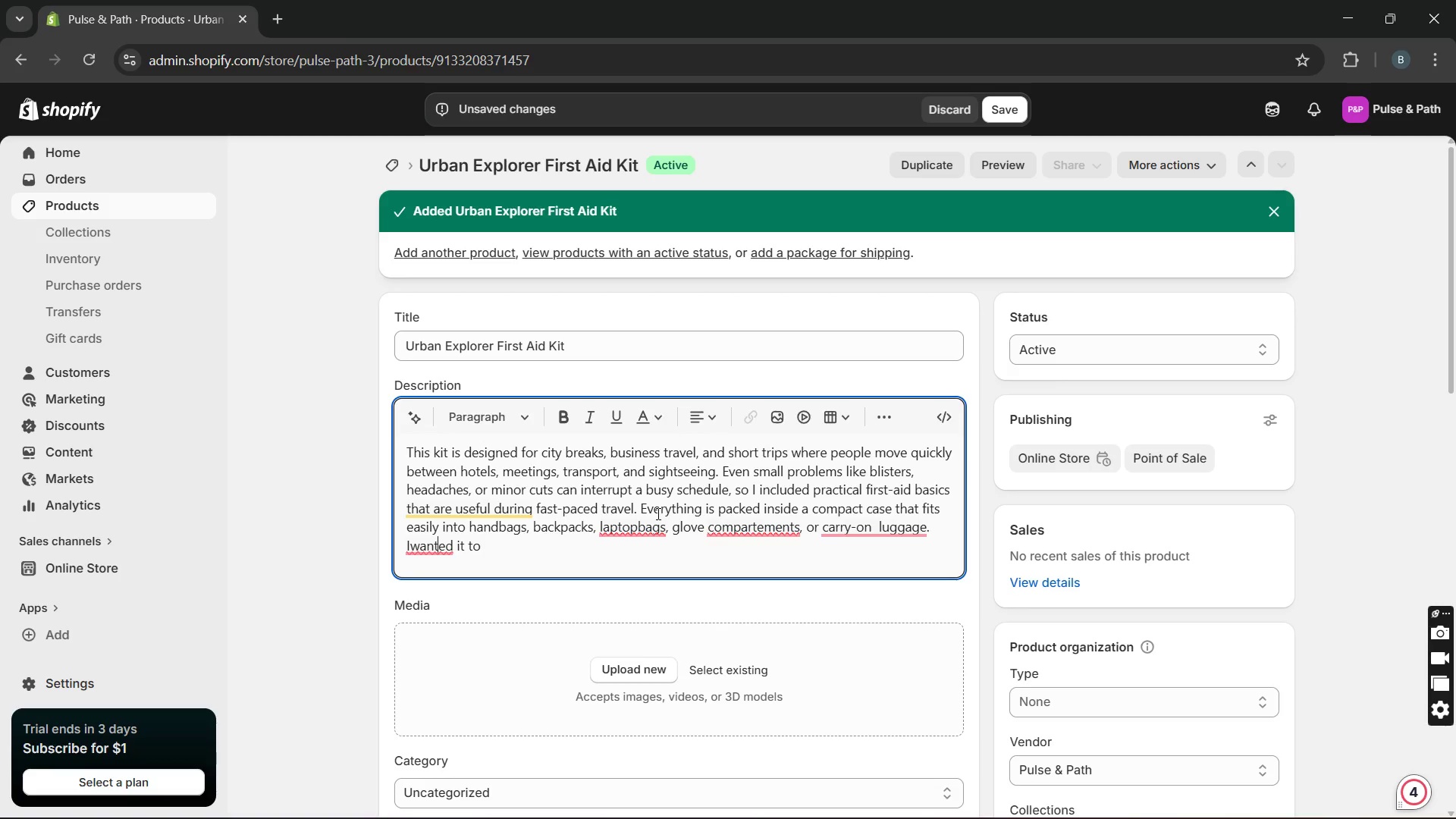 
key(ArrowLeft)
 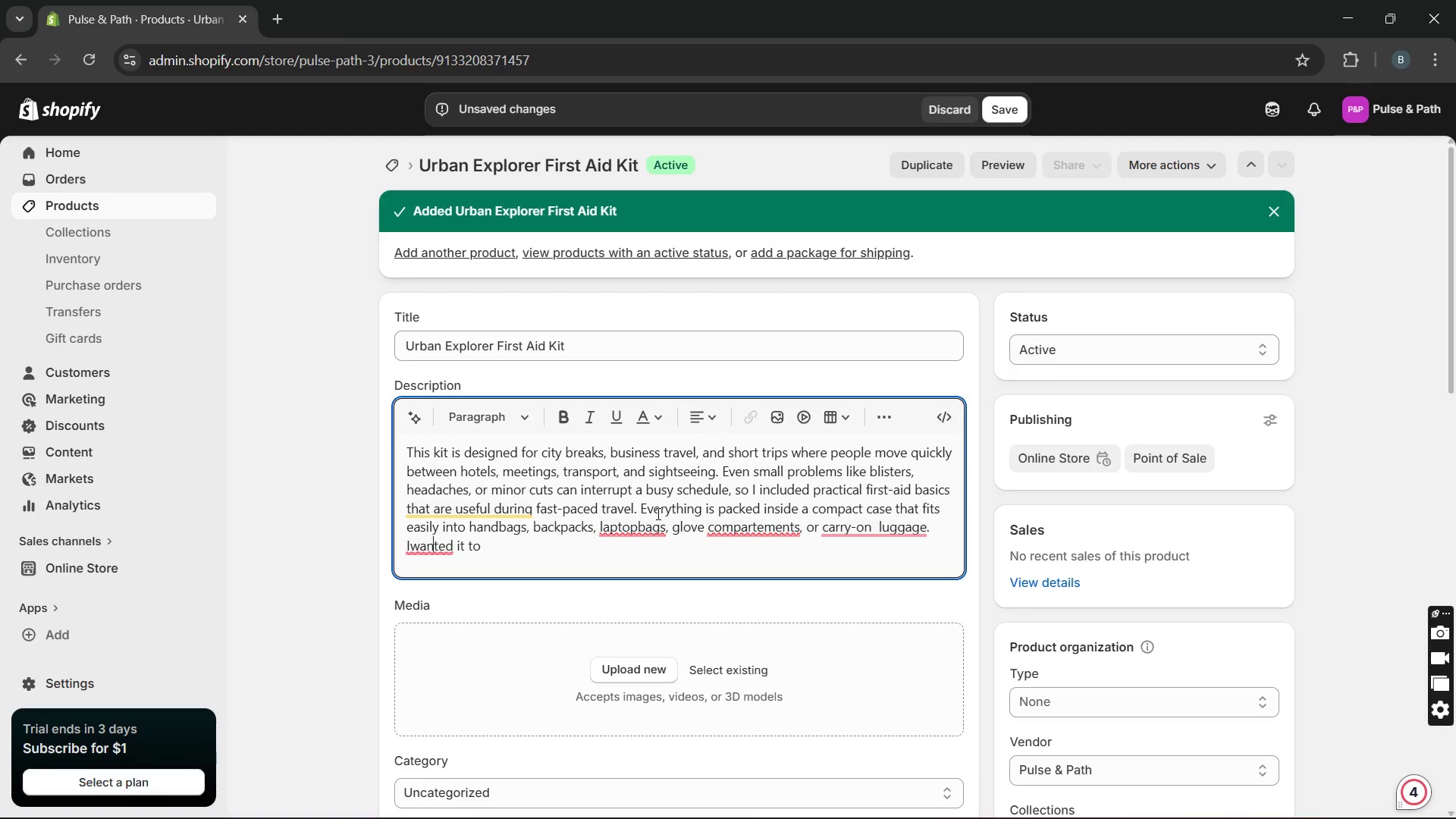 
key(ArrowLeft)
 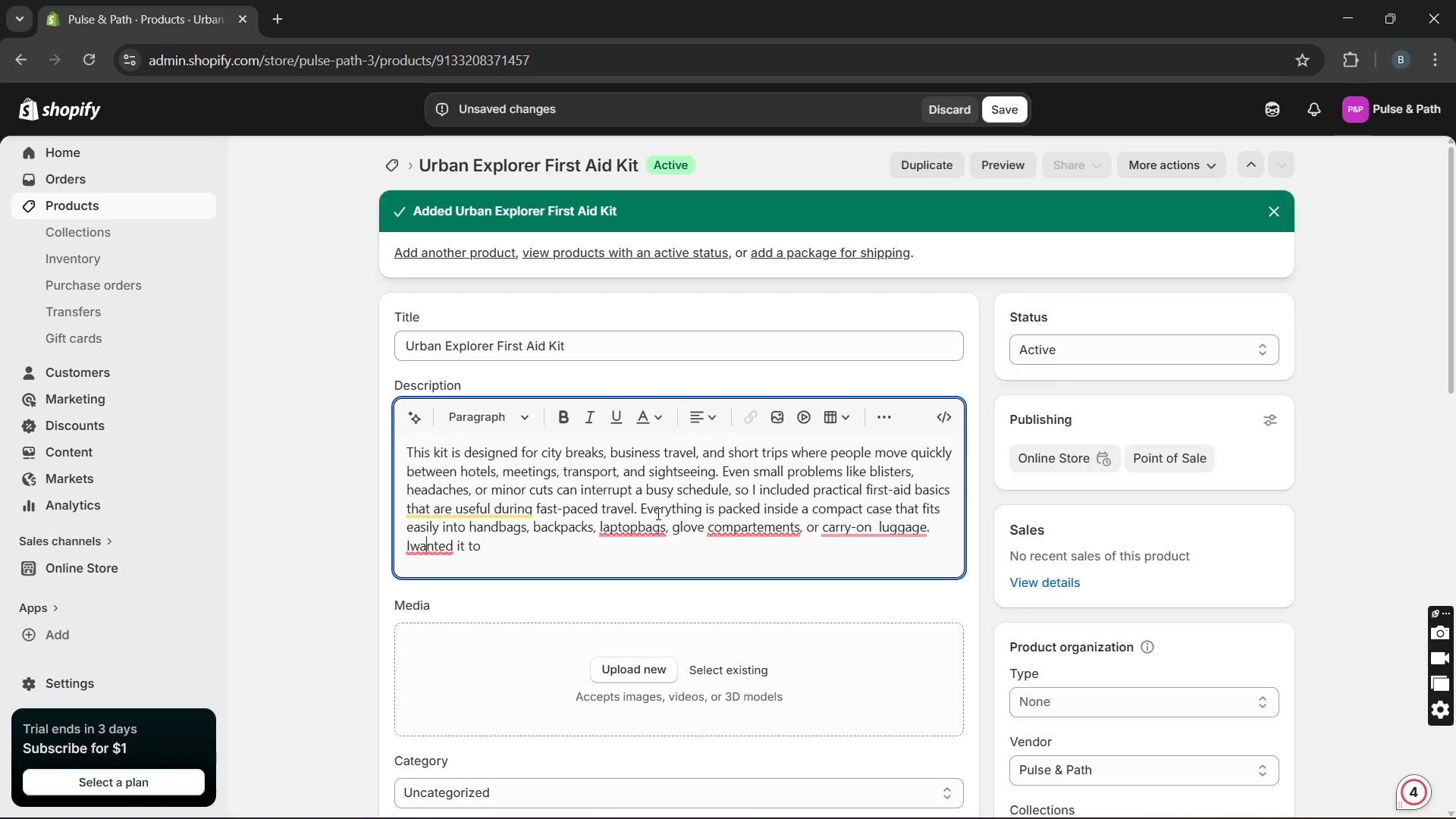 
key(ArrowLeft)
 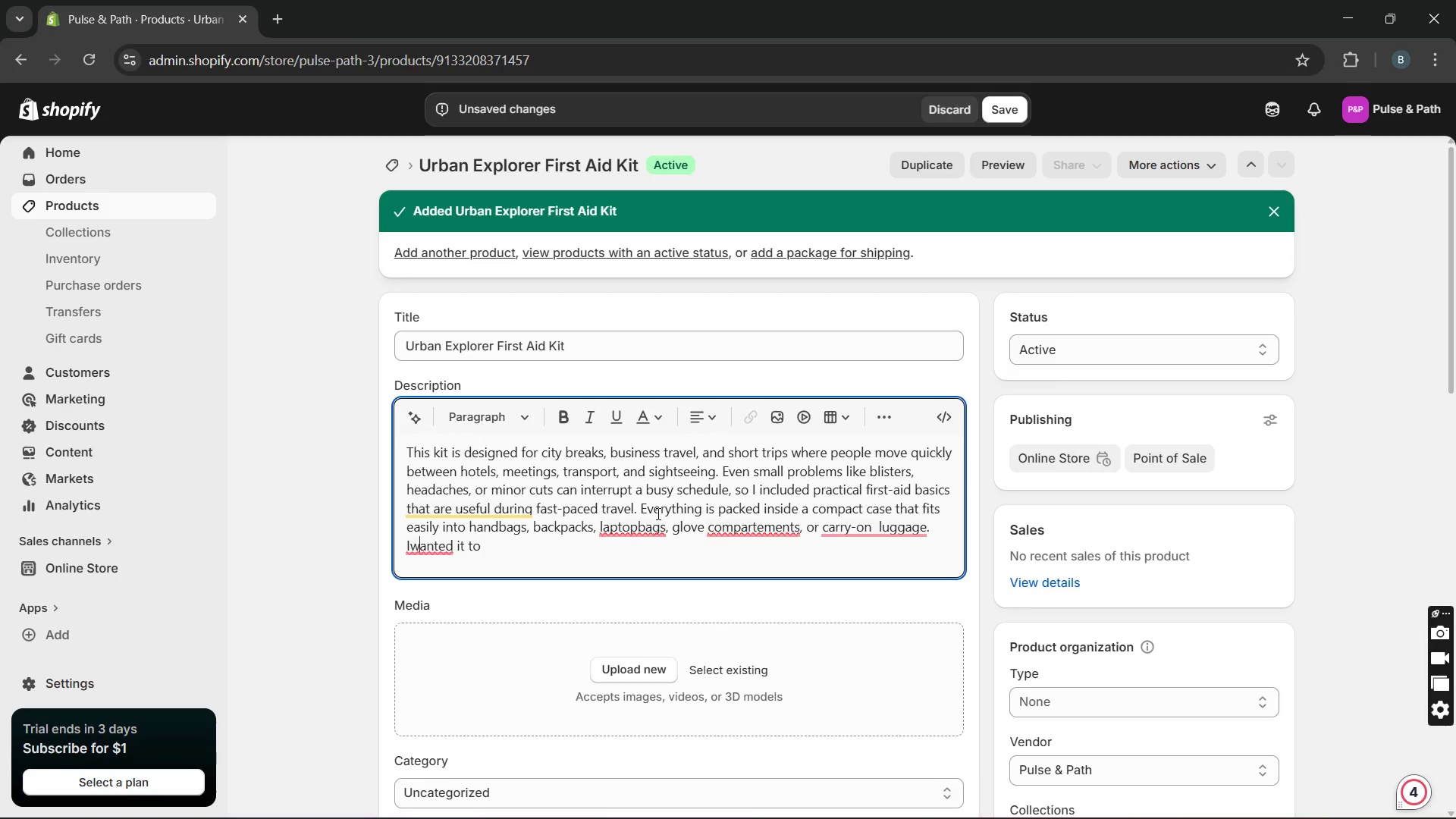 
key(ArrowLeft)
 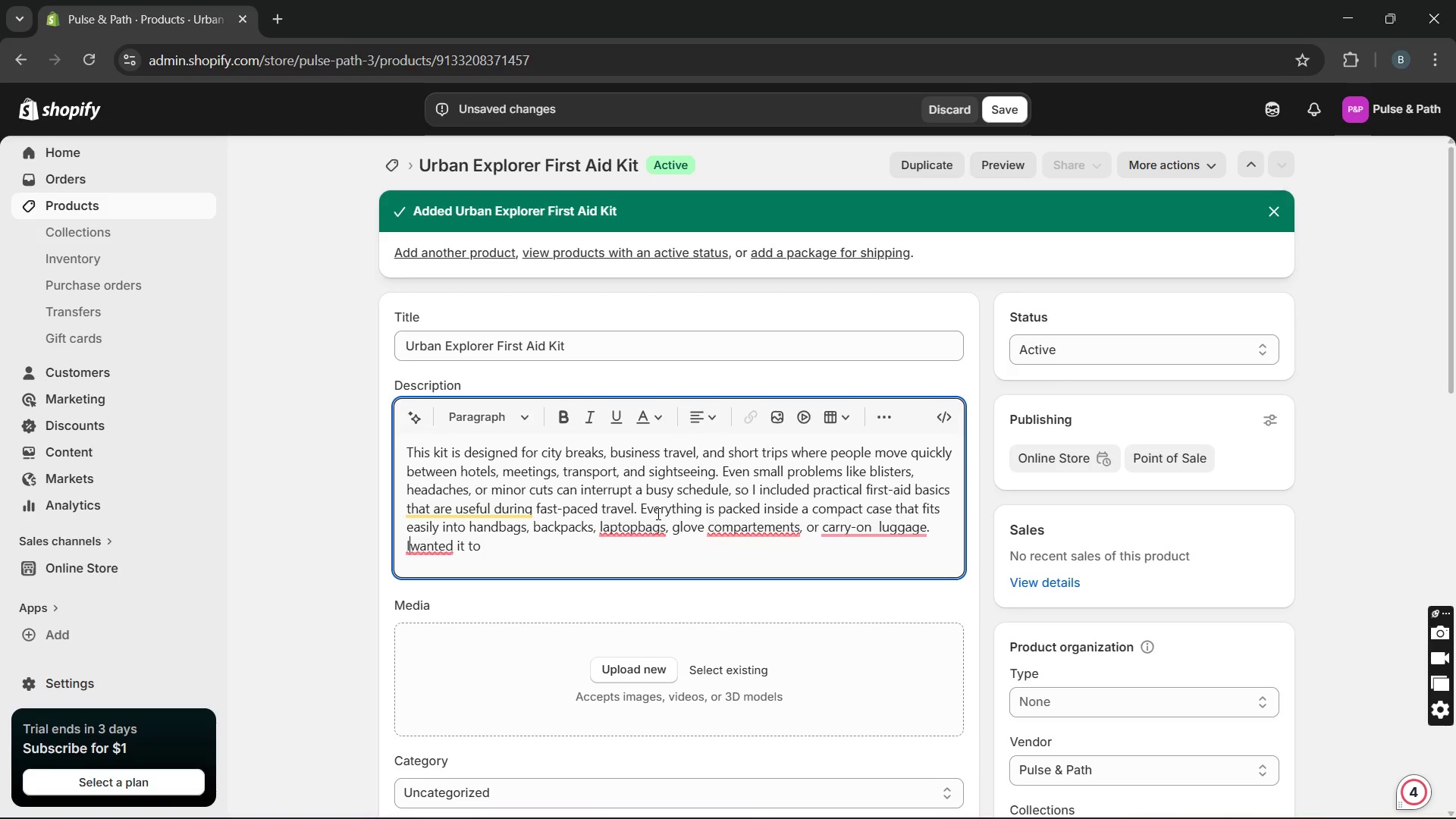 
key(Space)
 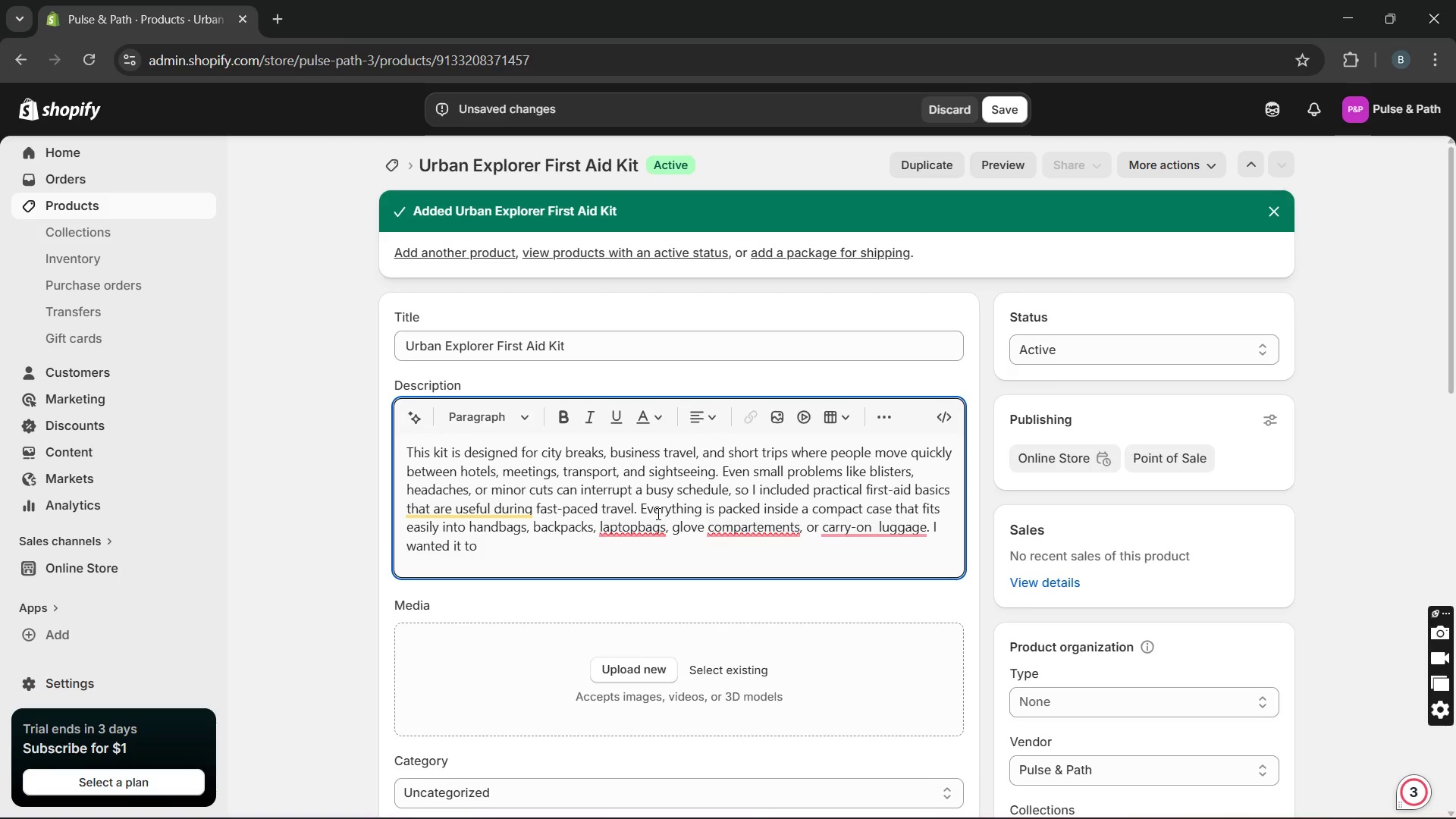 
key(ArrowRight)
 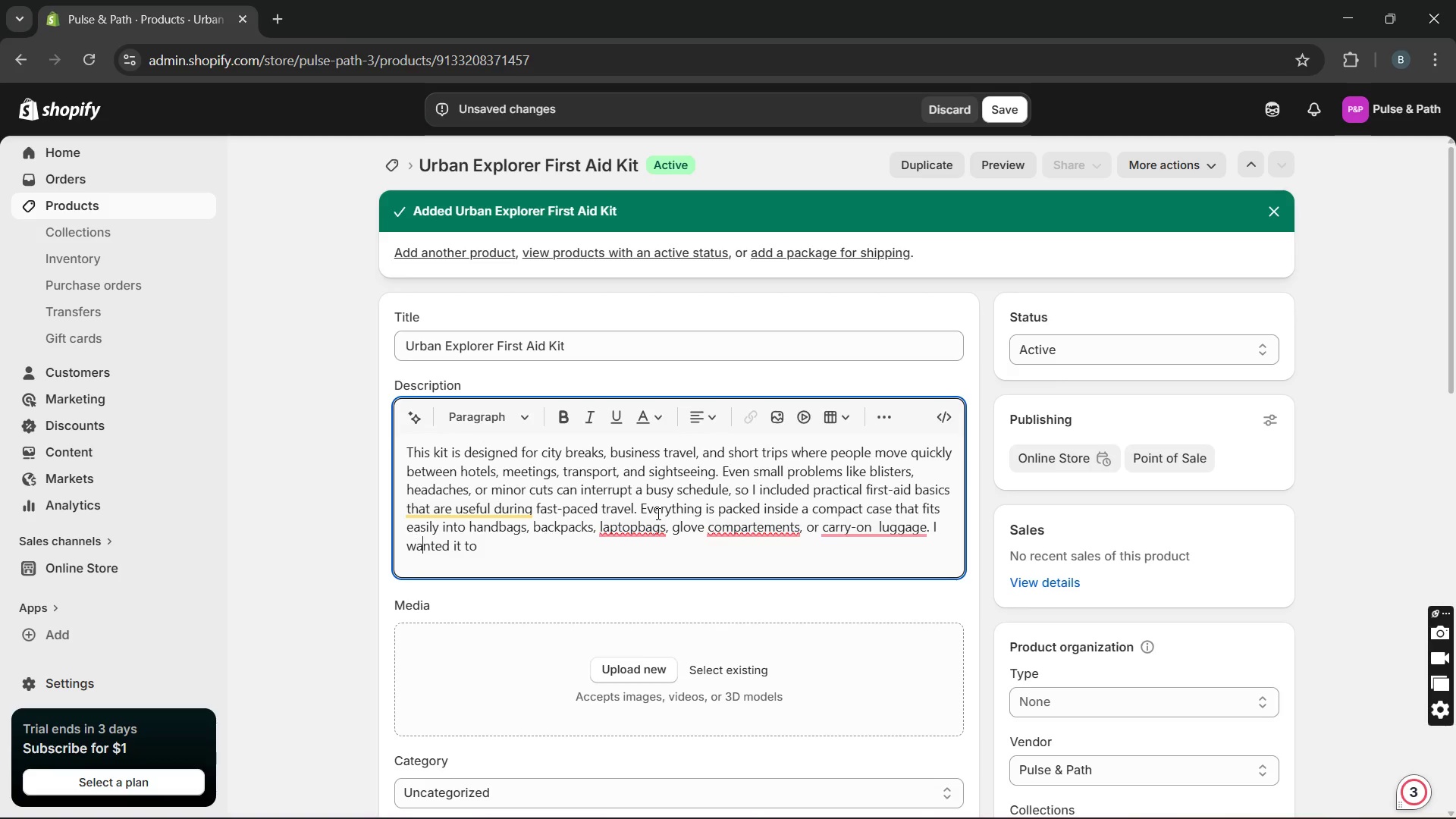 
hold_key(key=ArrowRight, duration=0.88)
 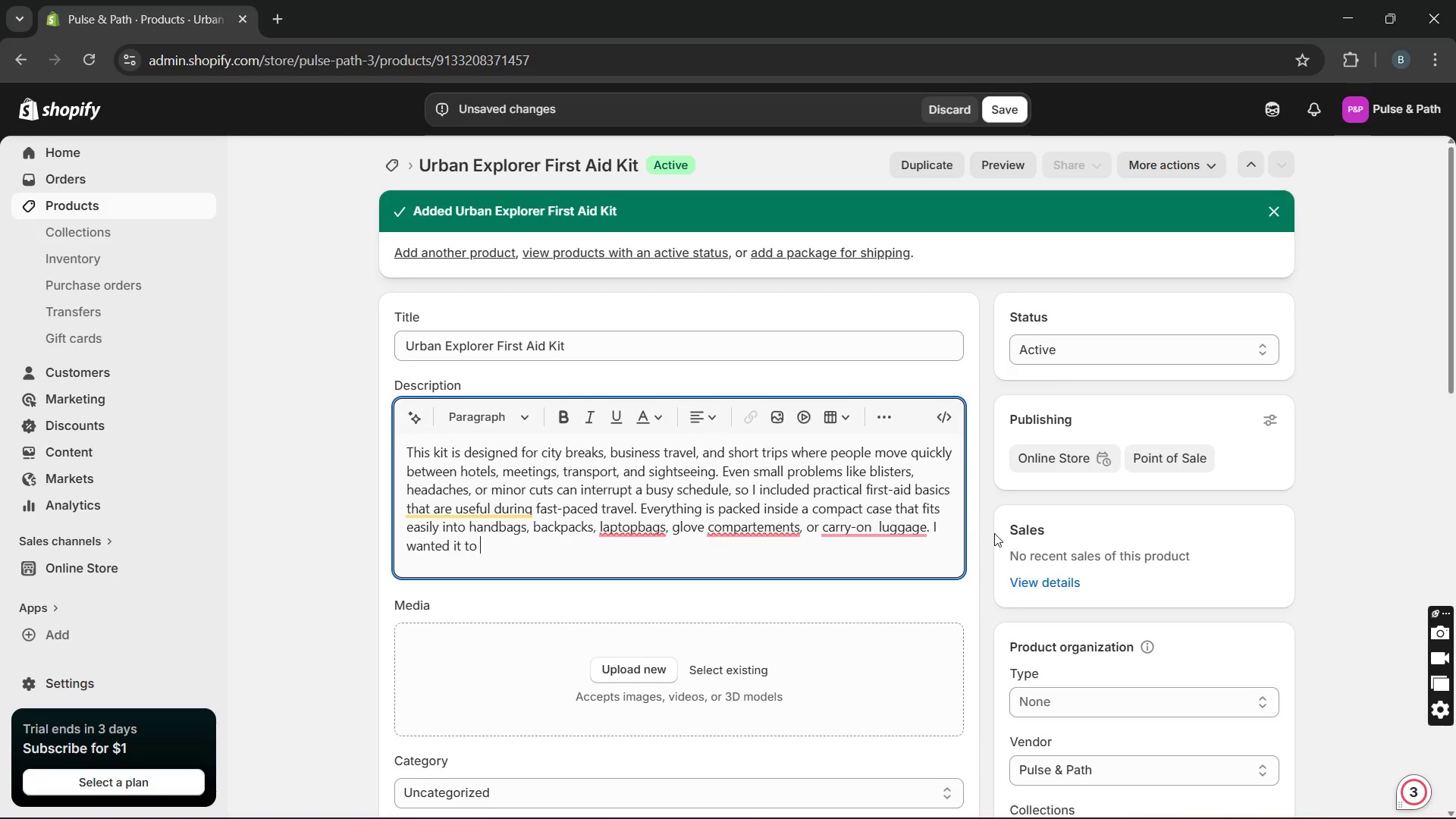 
wait(6.03)
 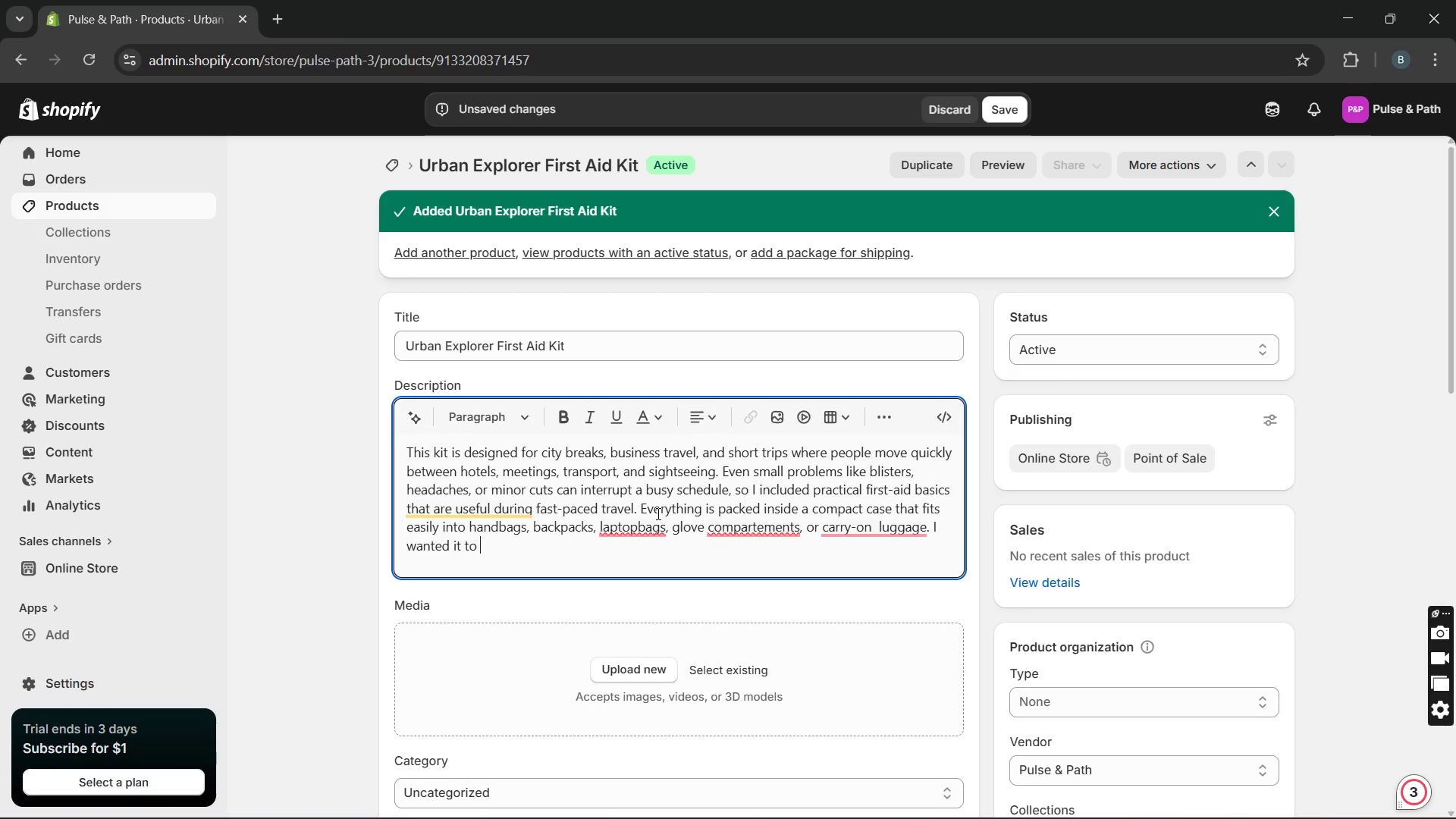 
left_click_drag(start_coordinate=[931, 523], to_coordinate=[934, 532])
 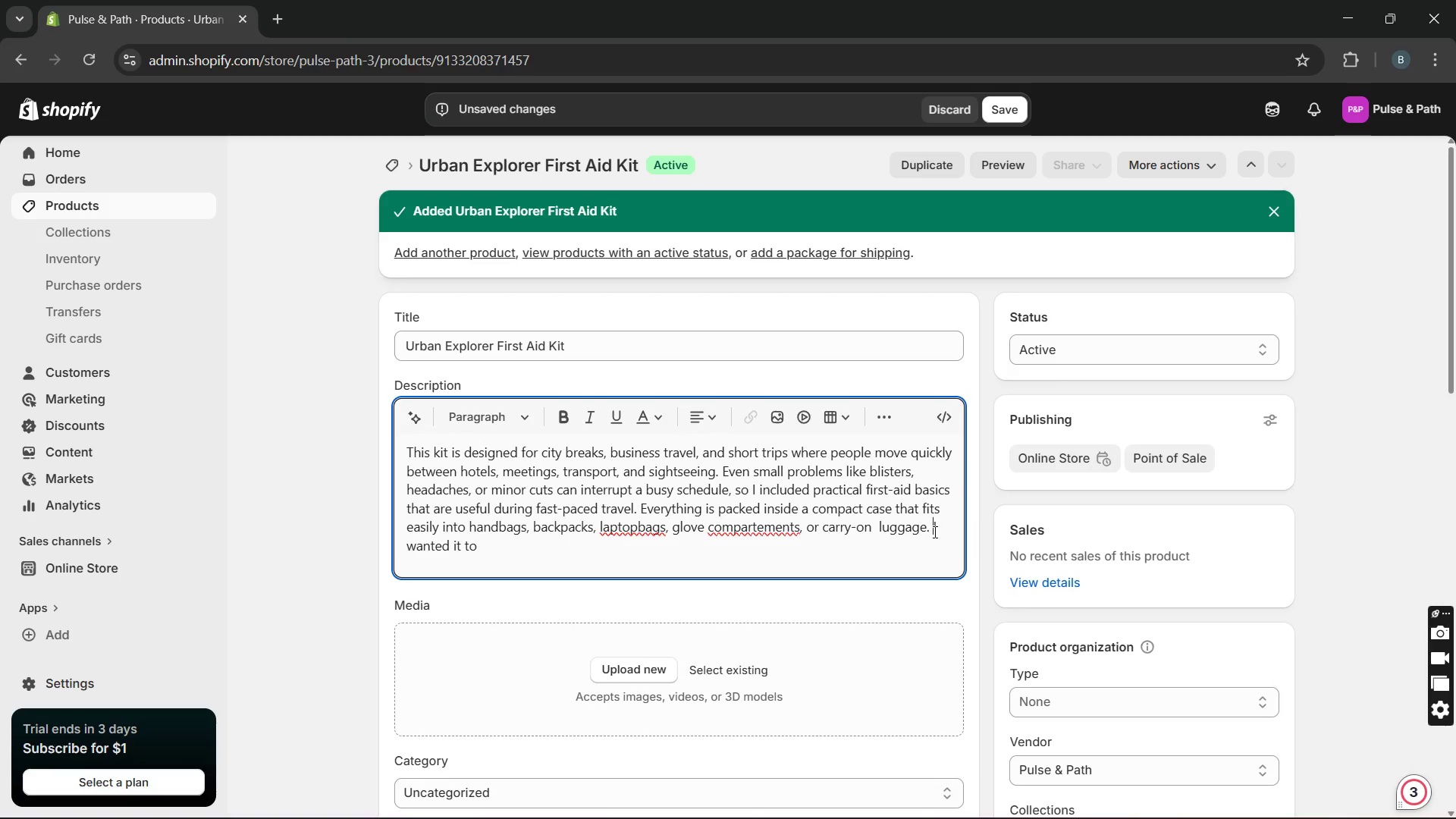 
double_click([934, 532])
 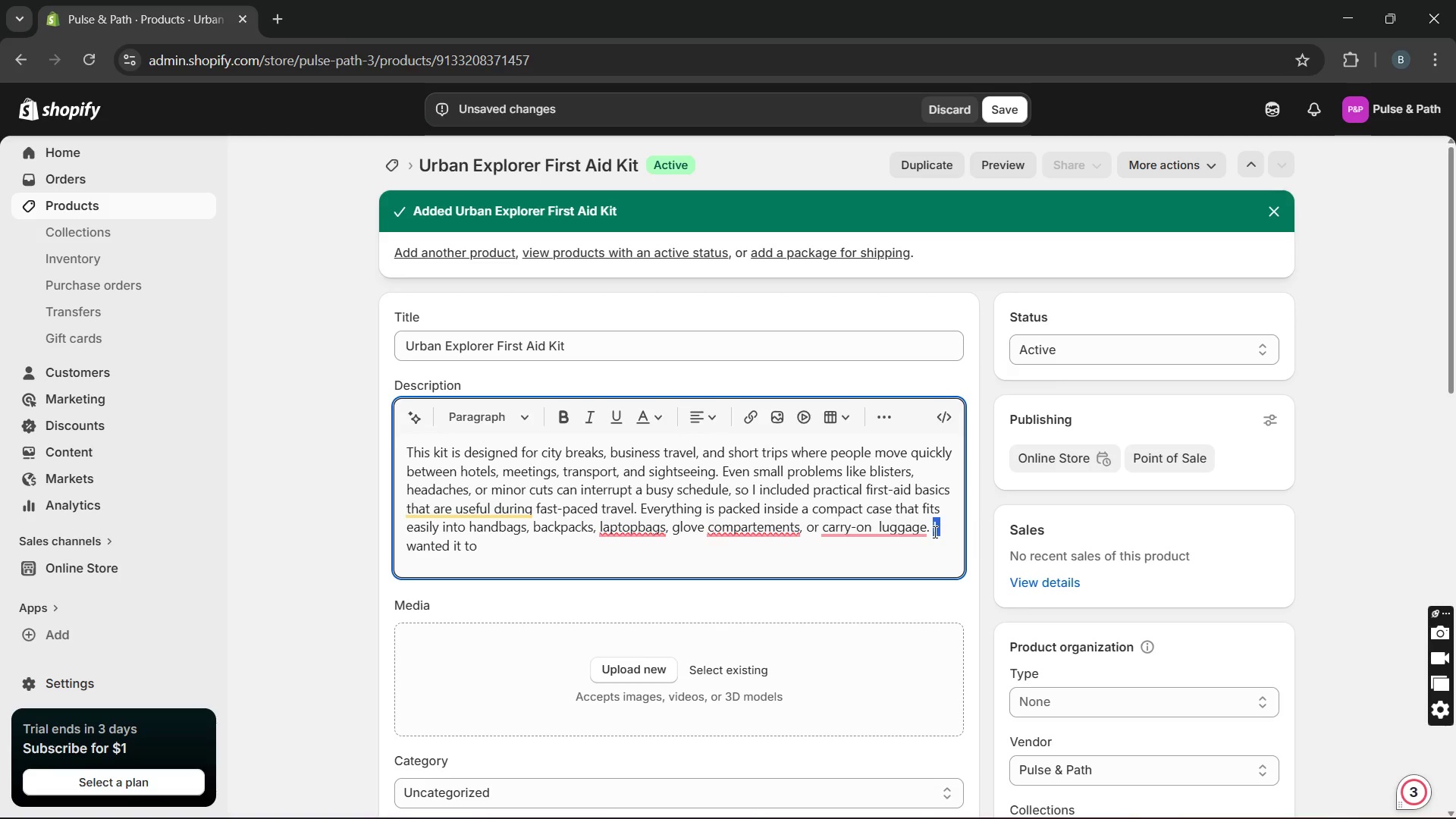 
key(Backspace)
 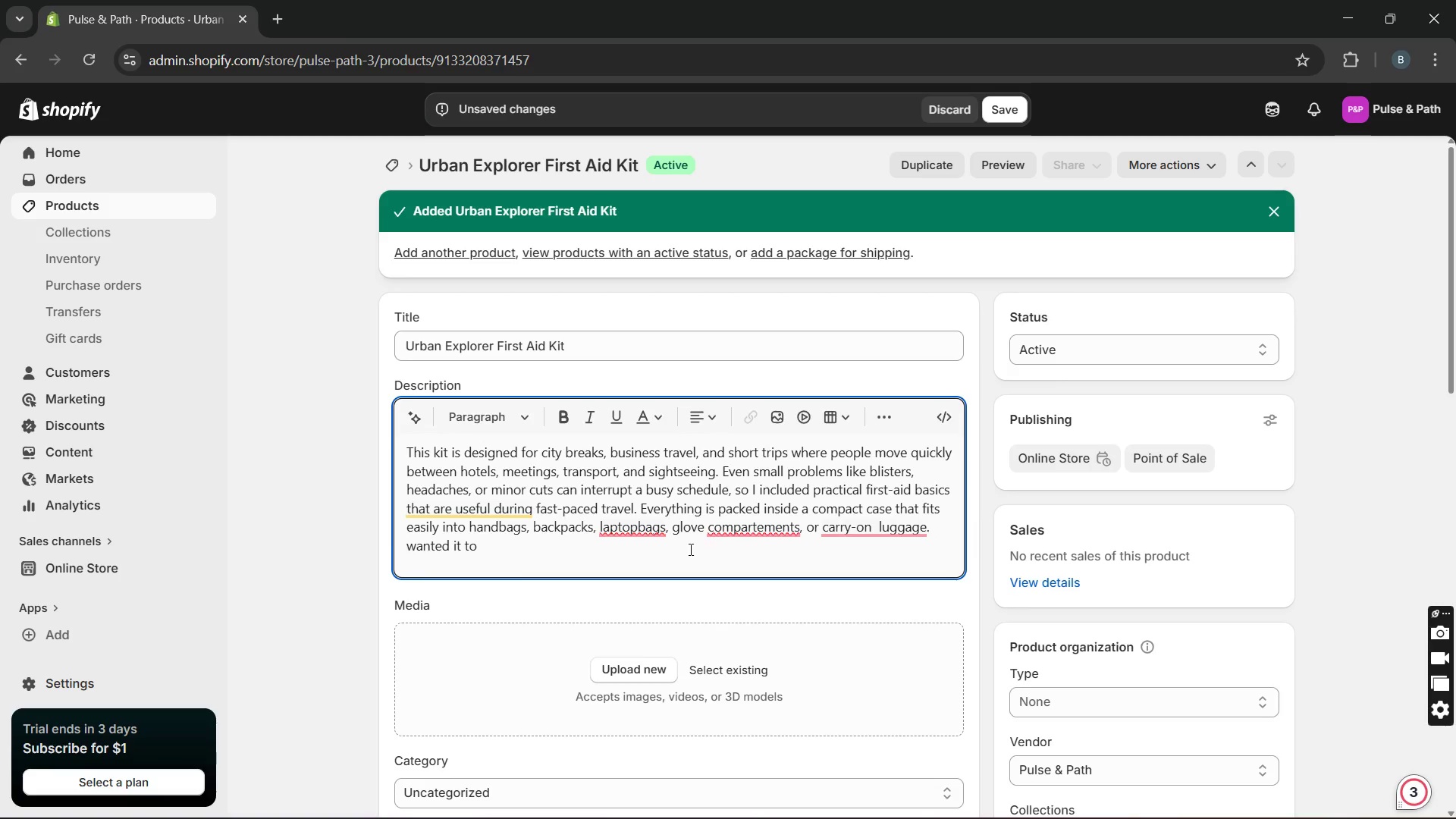 
left_click_drag(start_coordinate=[551, 547], to_coordinate=[403, 556])
 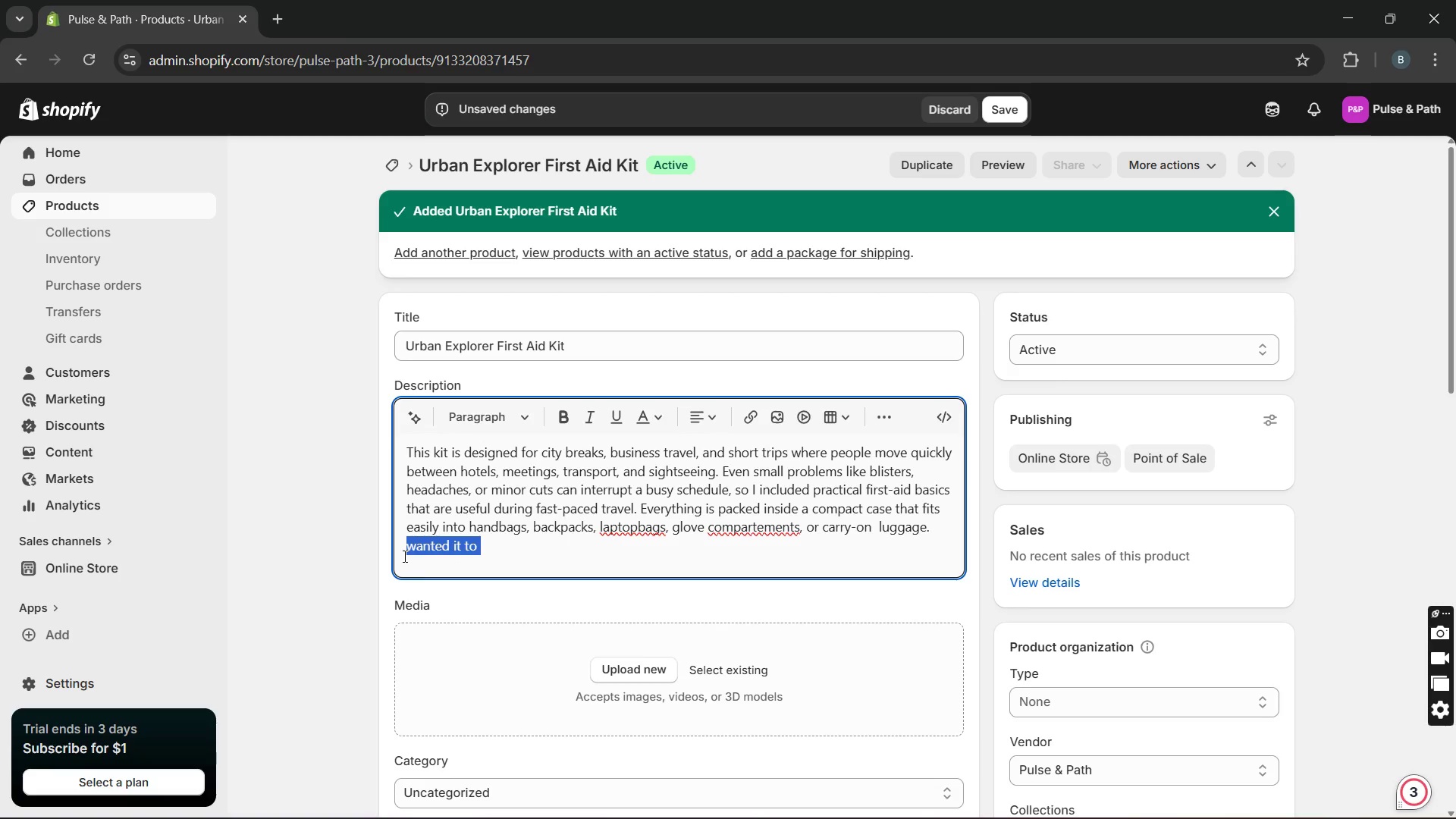 
key(Backspace)
 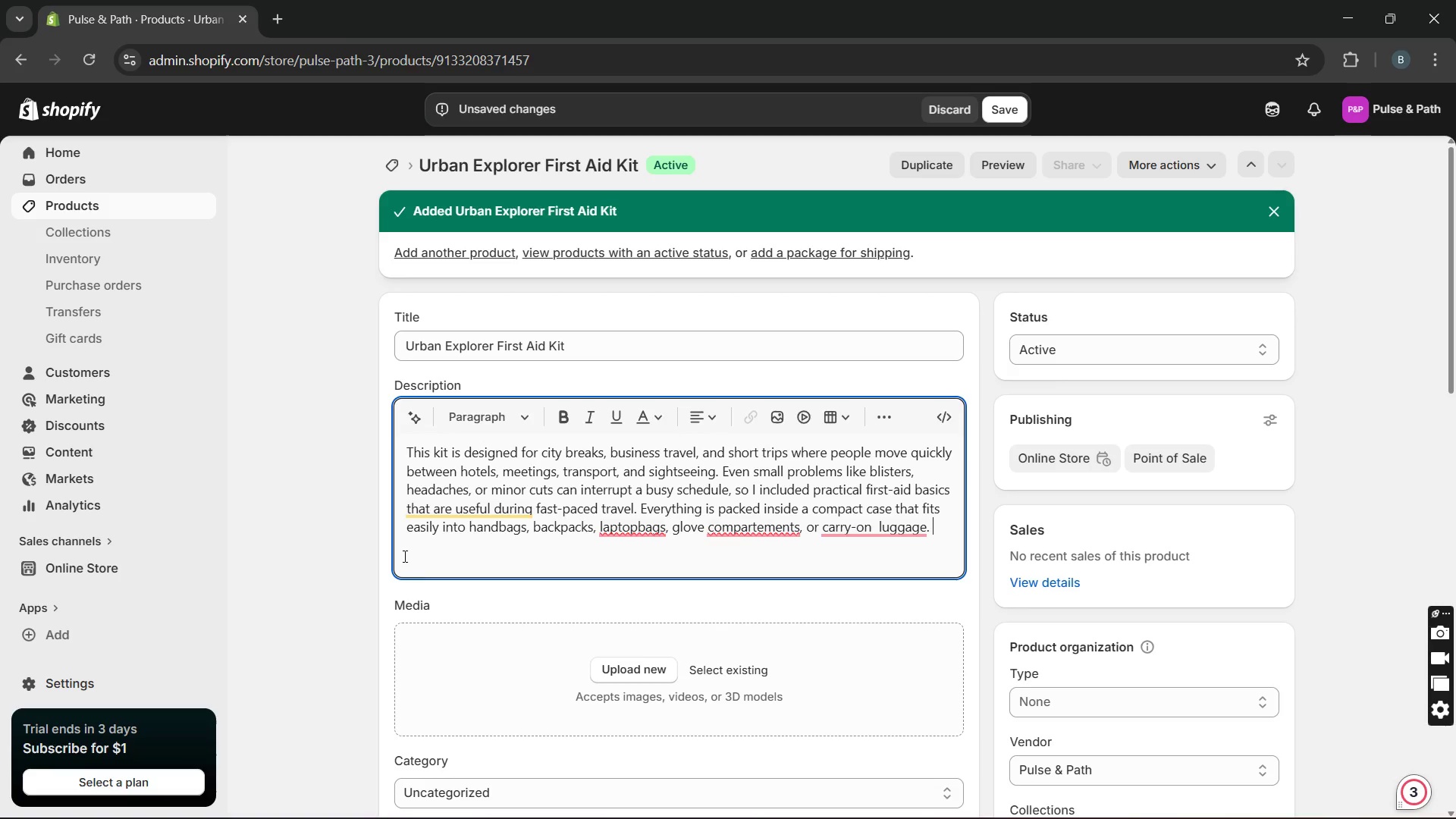 
wait(12.36)
 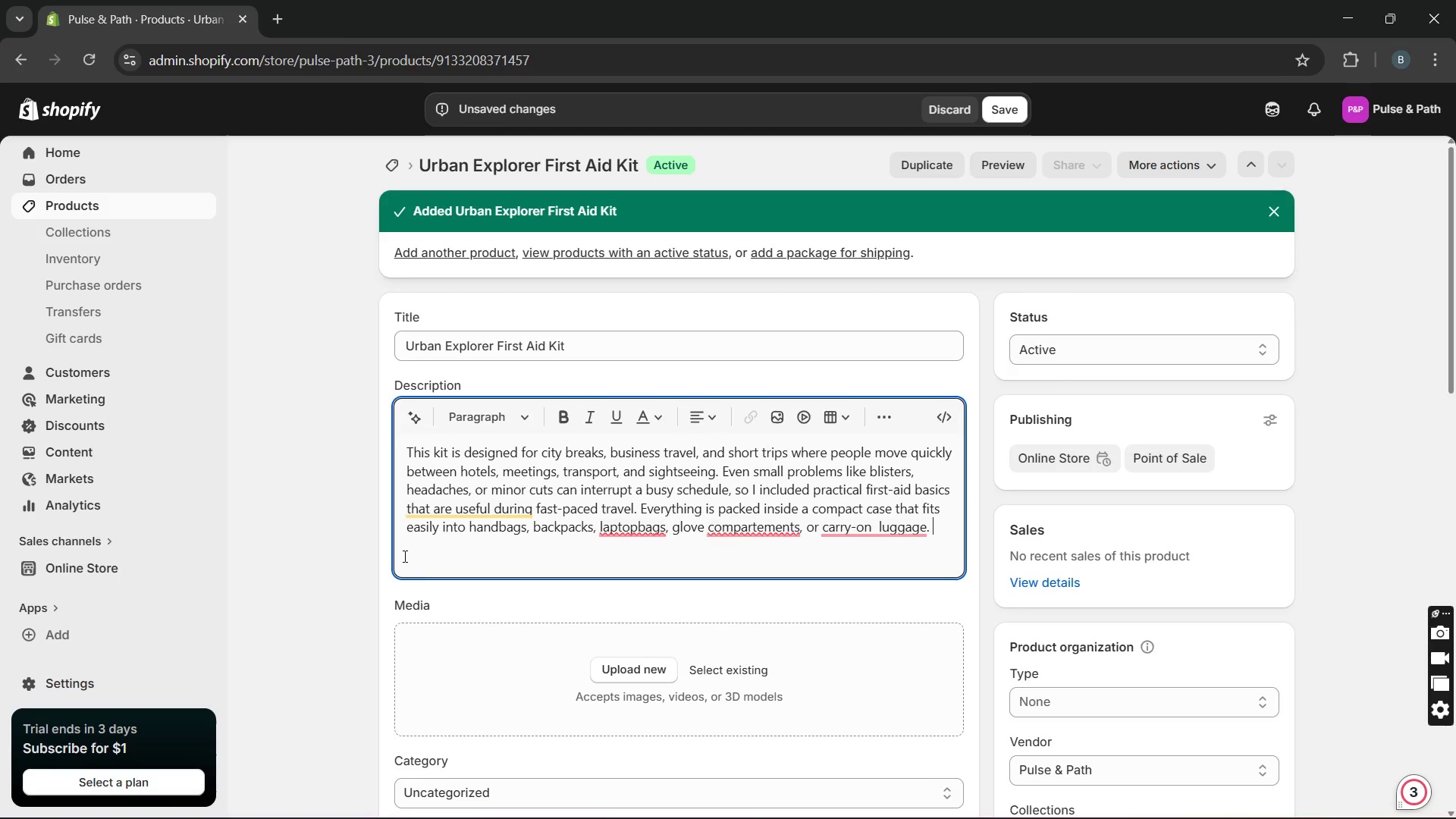 
mouse_move([642, 556])
 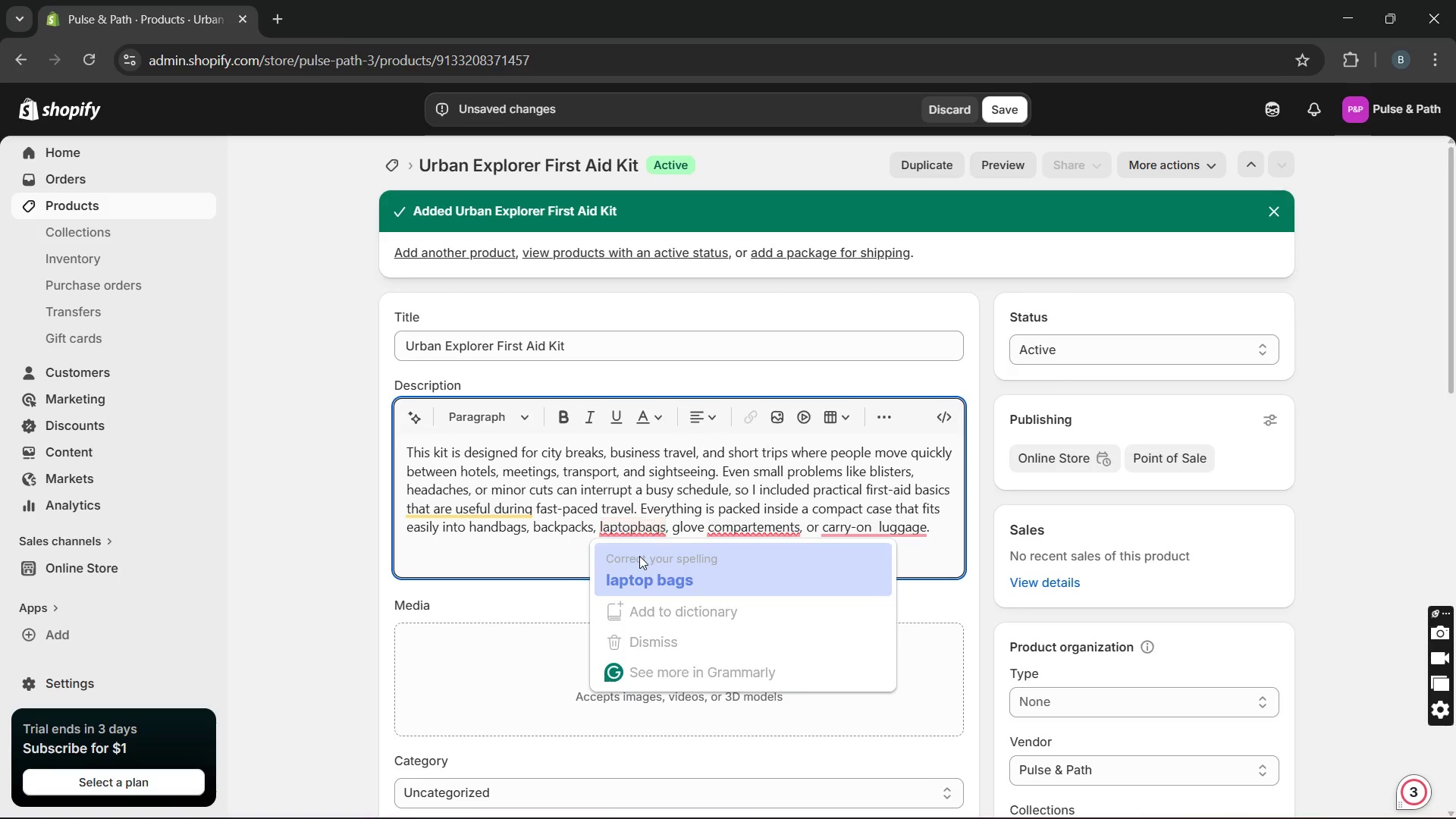 
left_click([639, 556])
 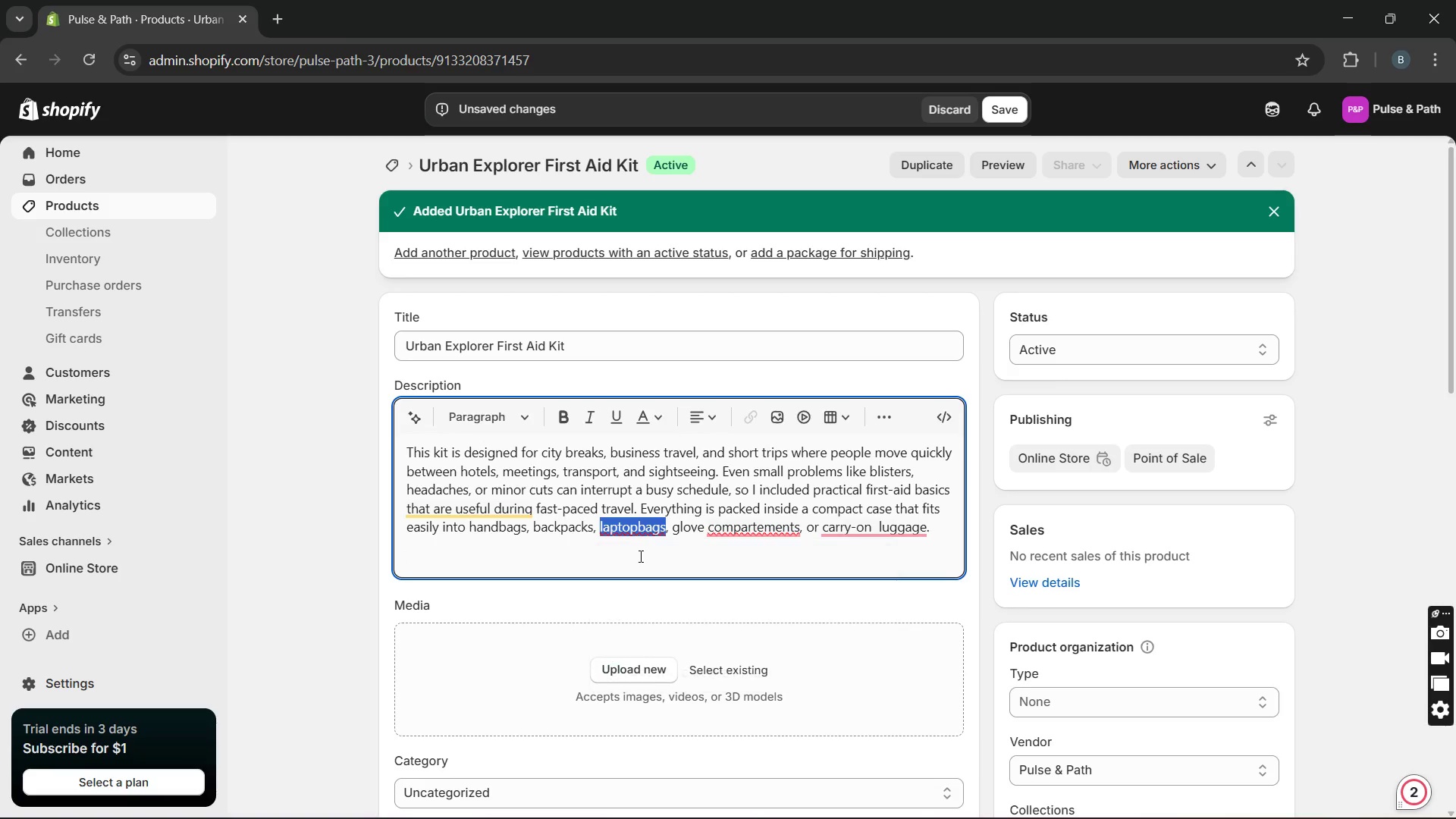 
key(Unknown)
 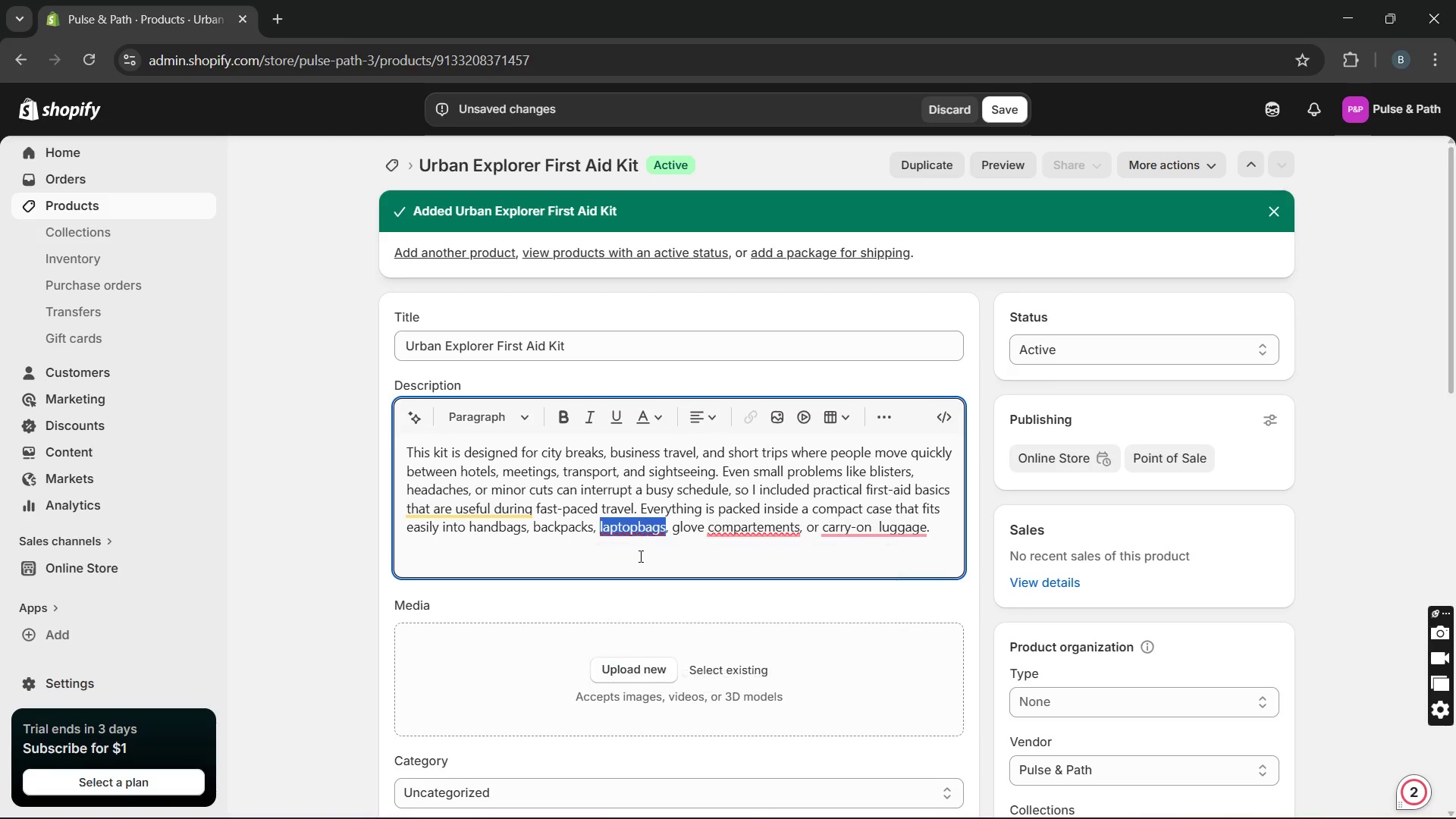 
key(Unknown)
 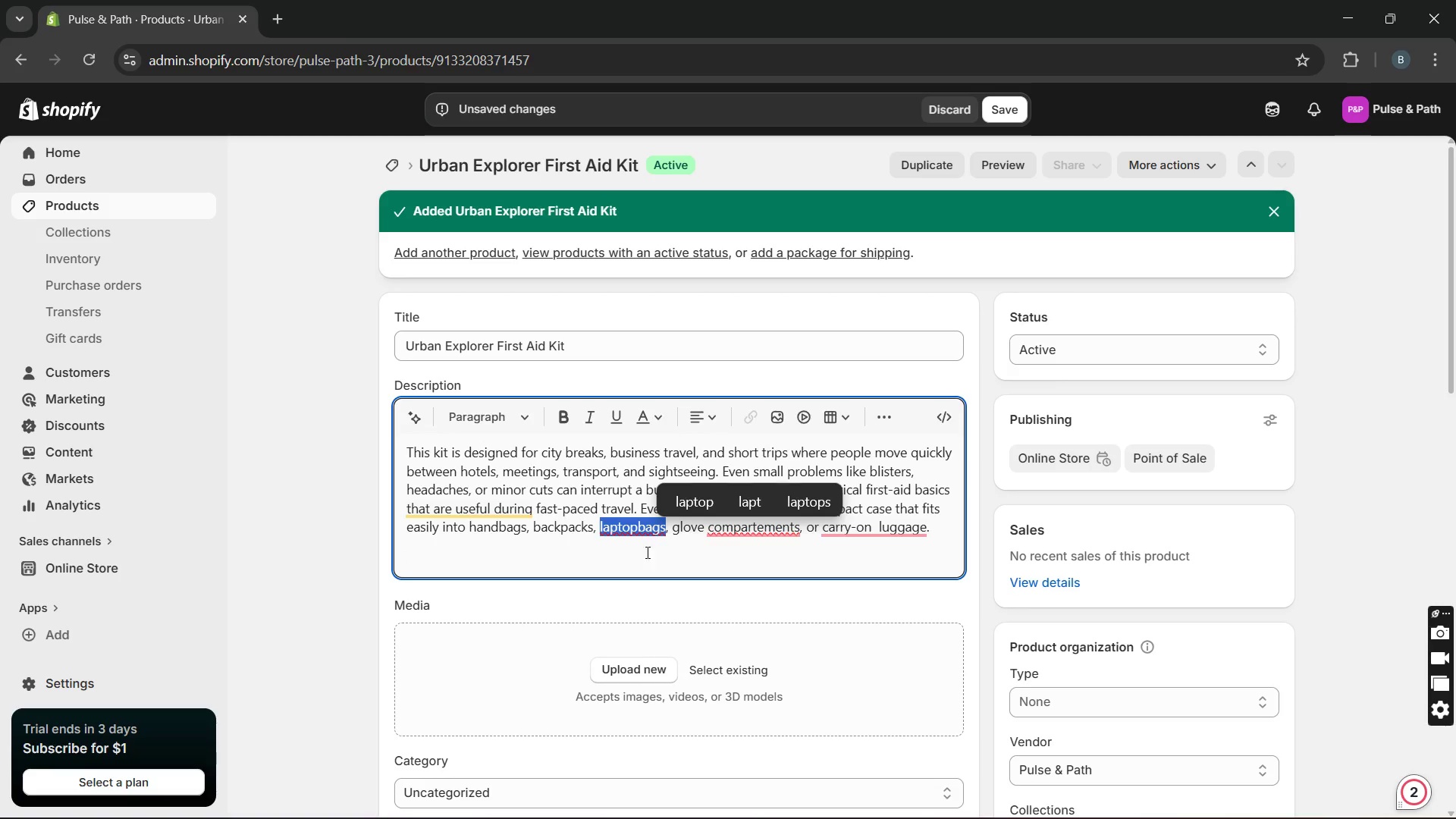 
key(Unknown)
 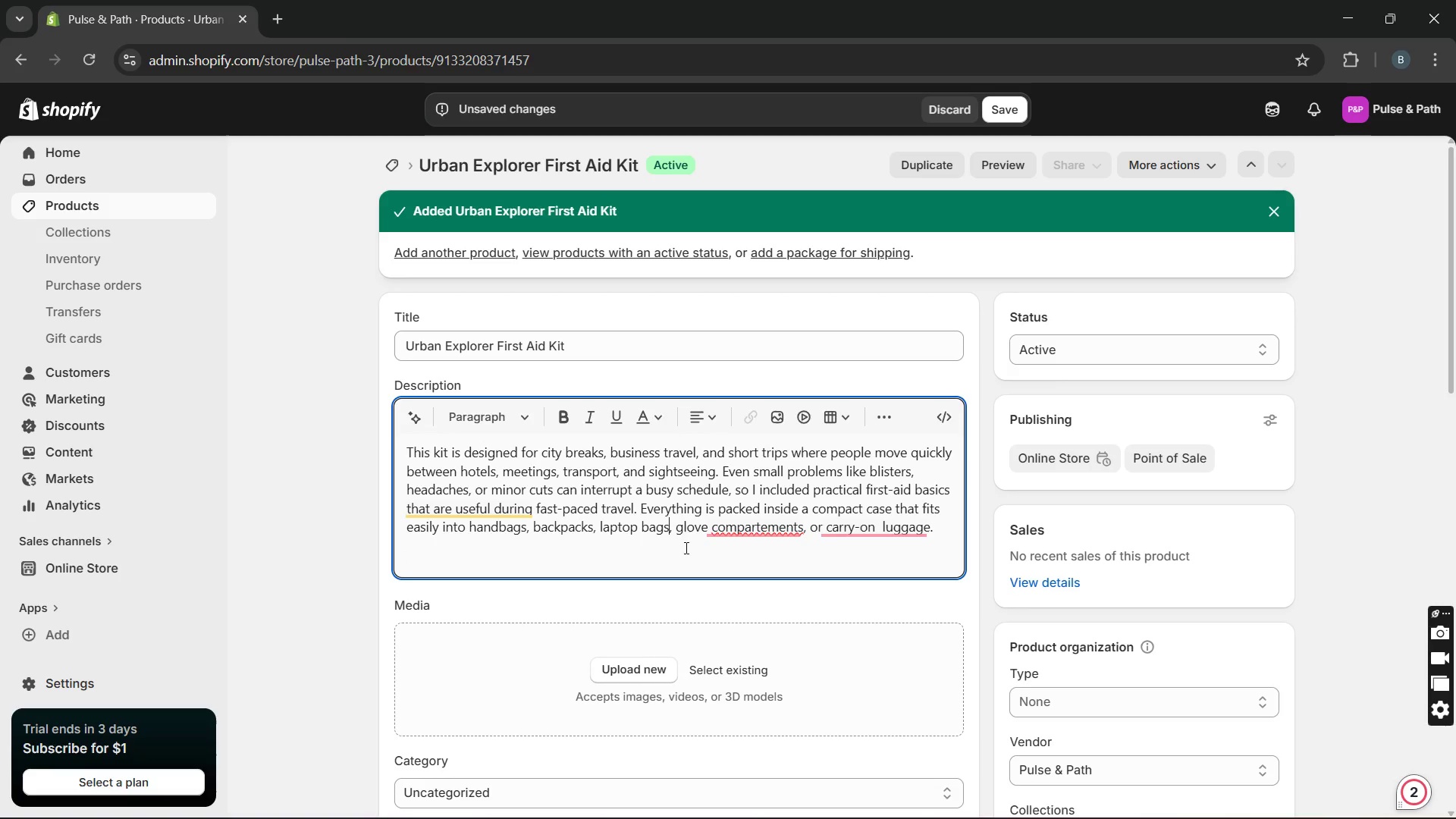 
key(Unknown)
 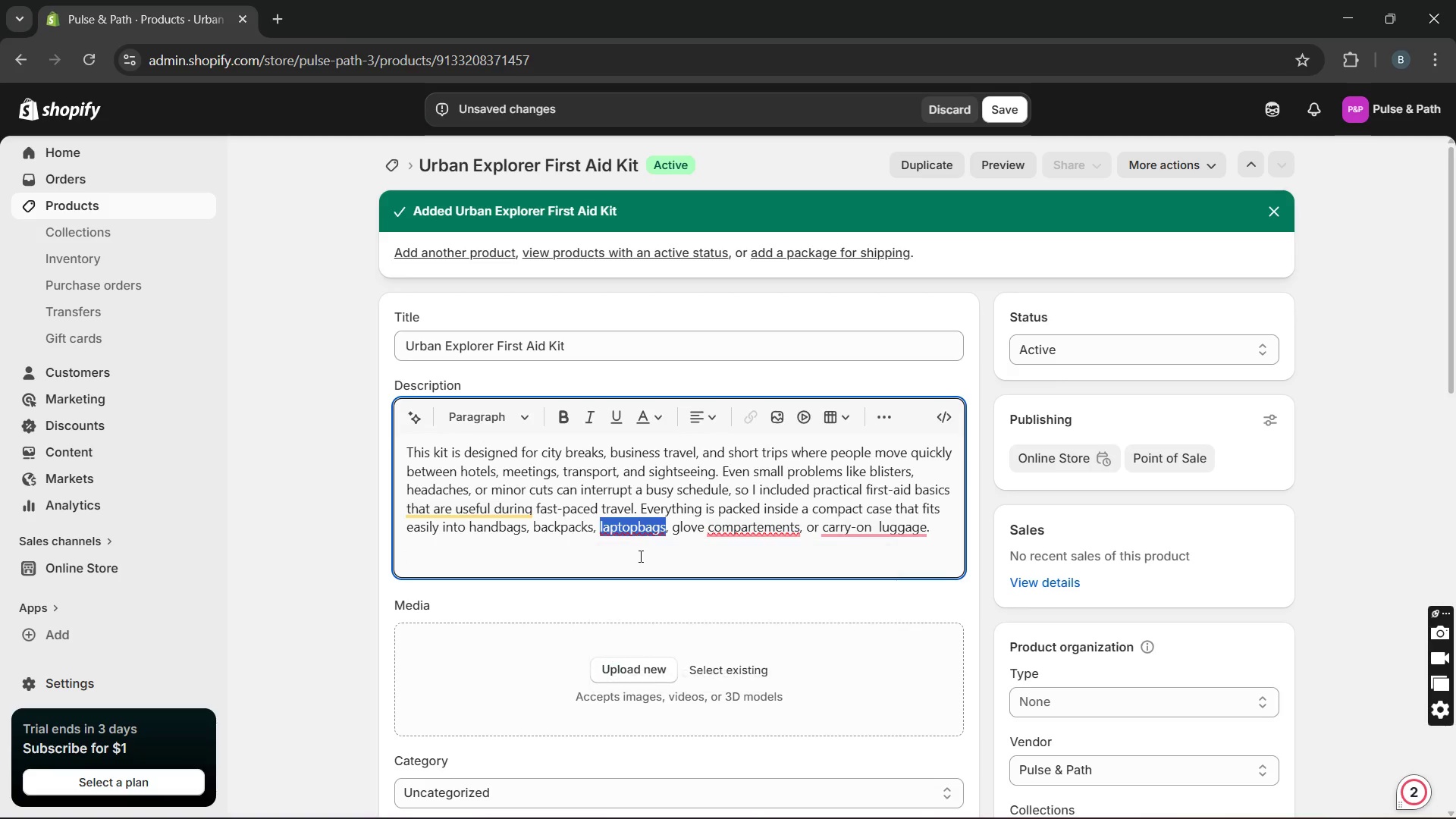 
key(Unknown)
 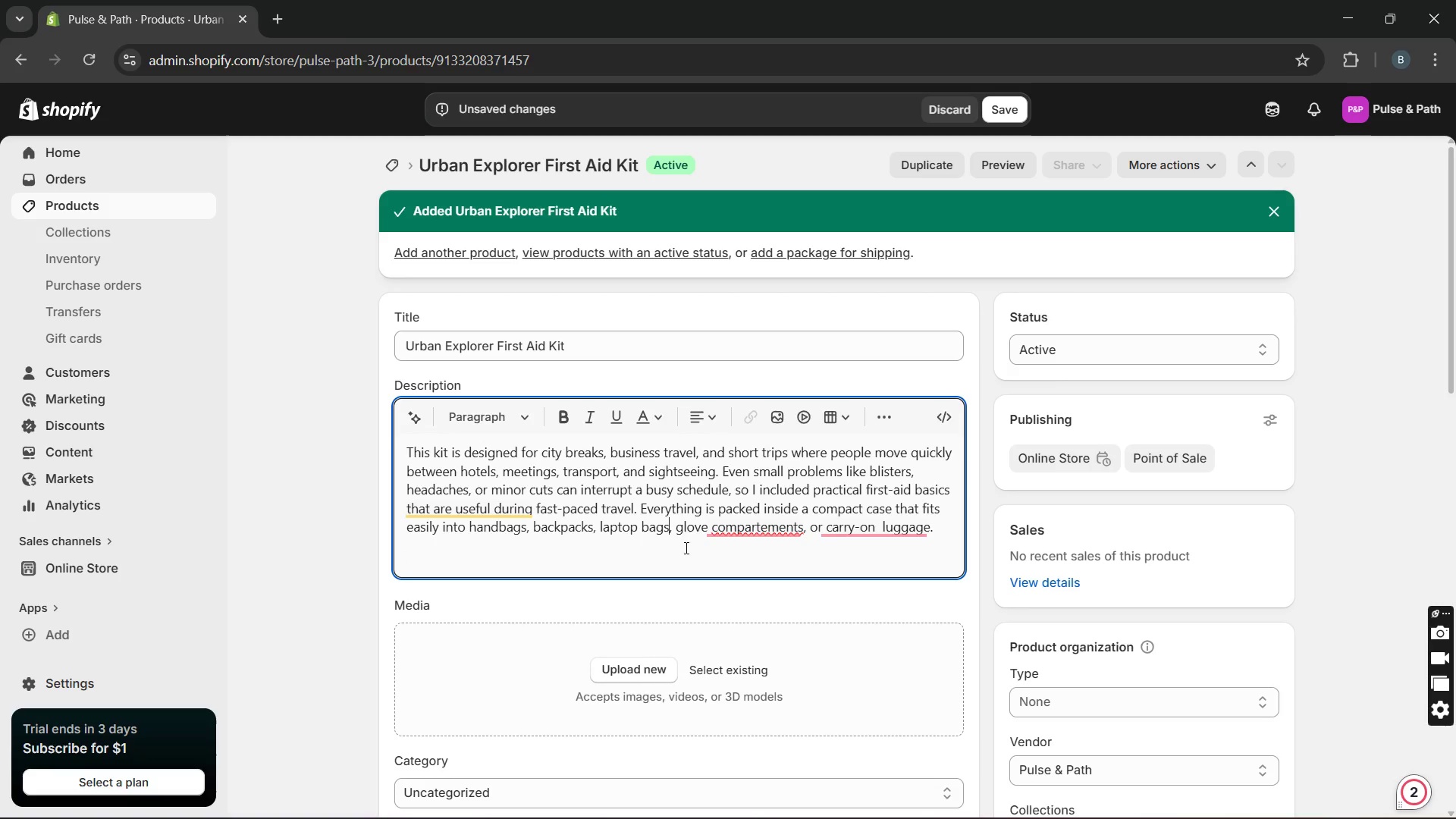 
key(Unknown)
 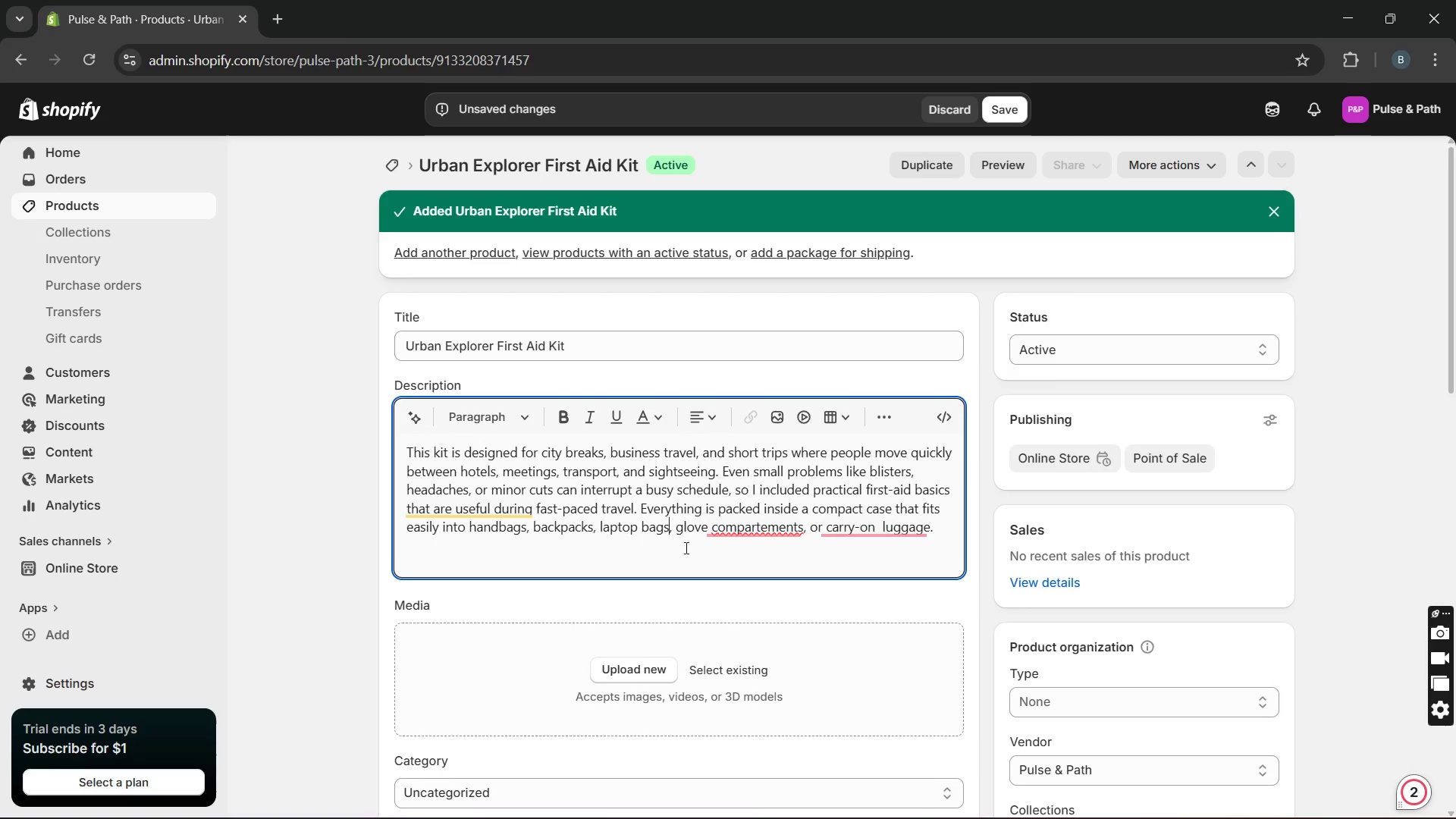 
key(Unknown)
 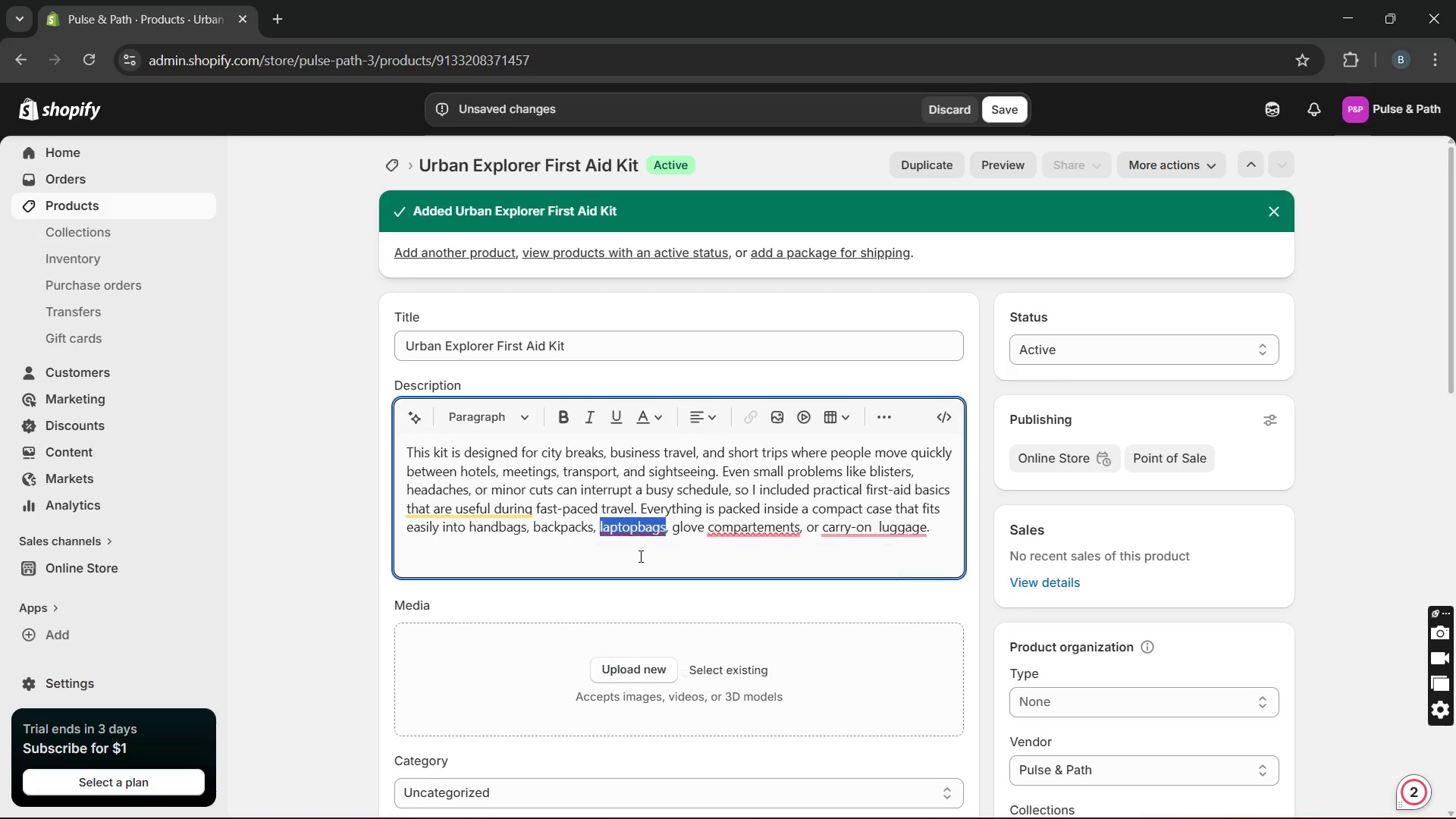 
key(Unknown)
 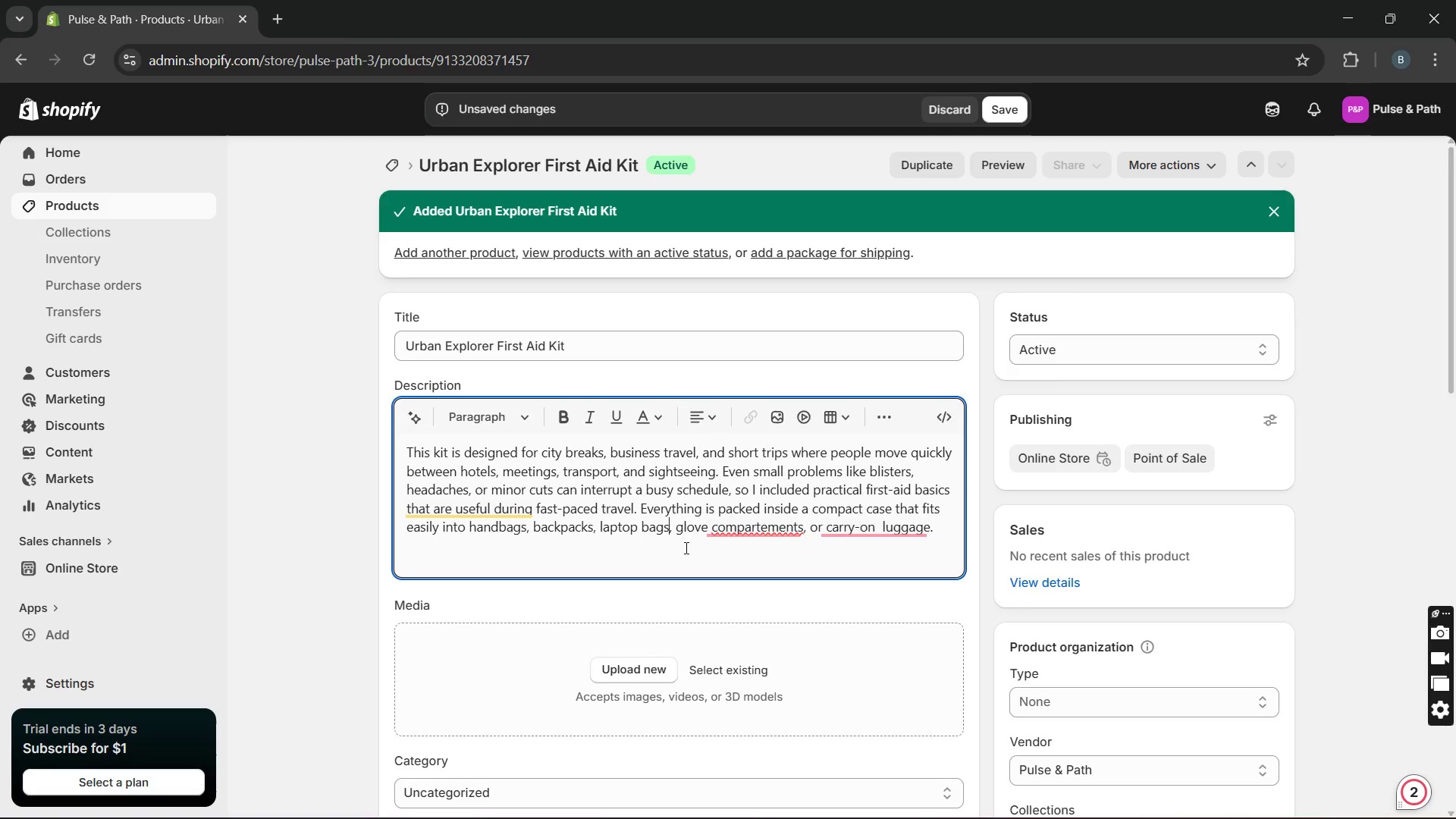 
key(Unknown)
 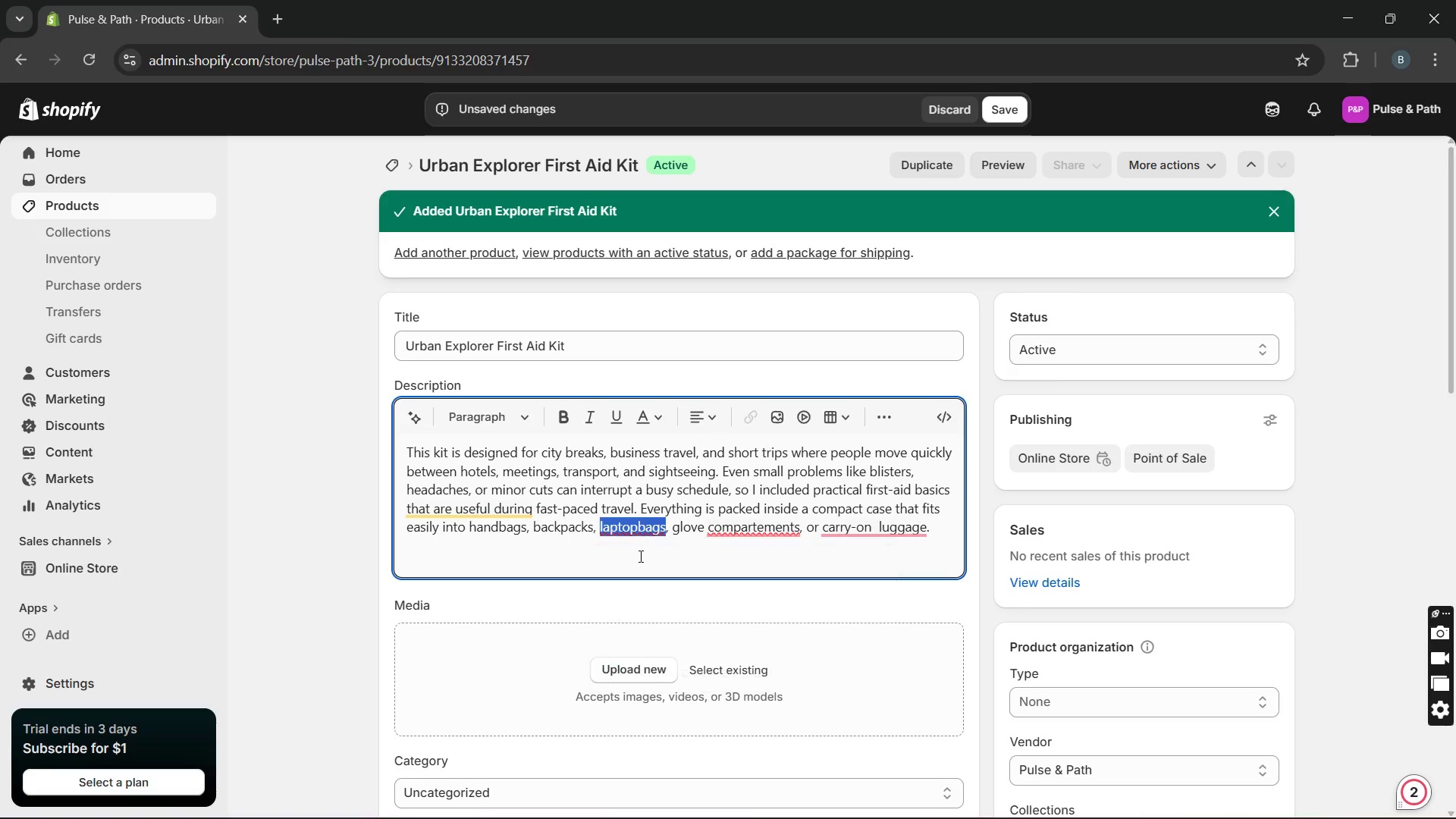 
key(Unknown)
 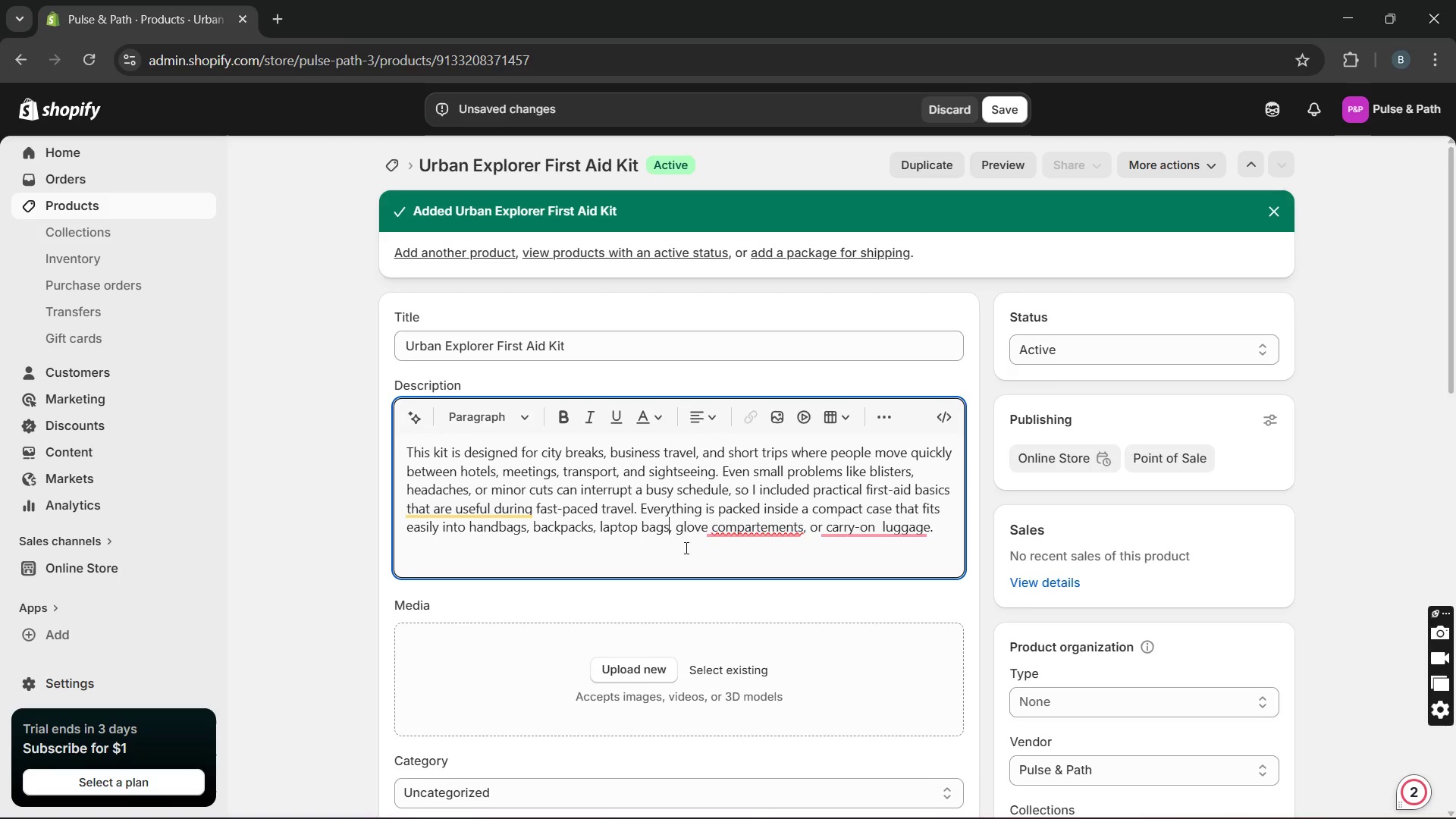 
hold_key(key=Unknown, duration=2.44)
 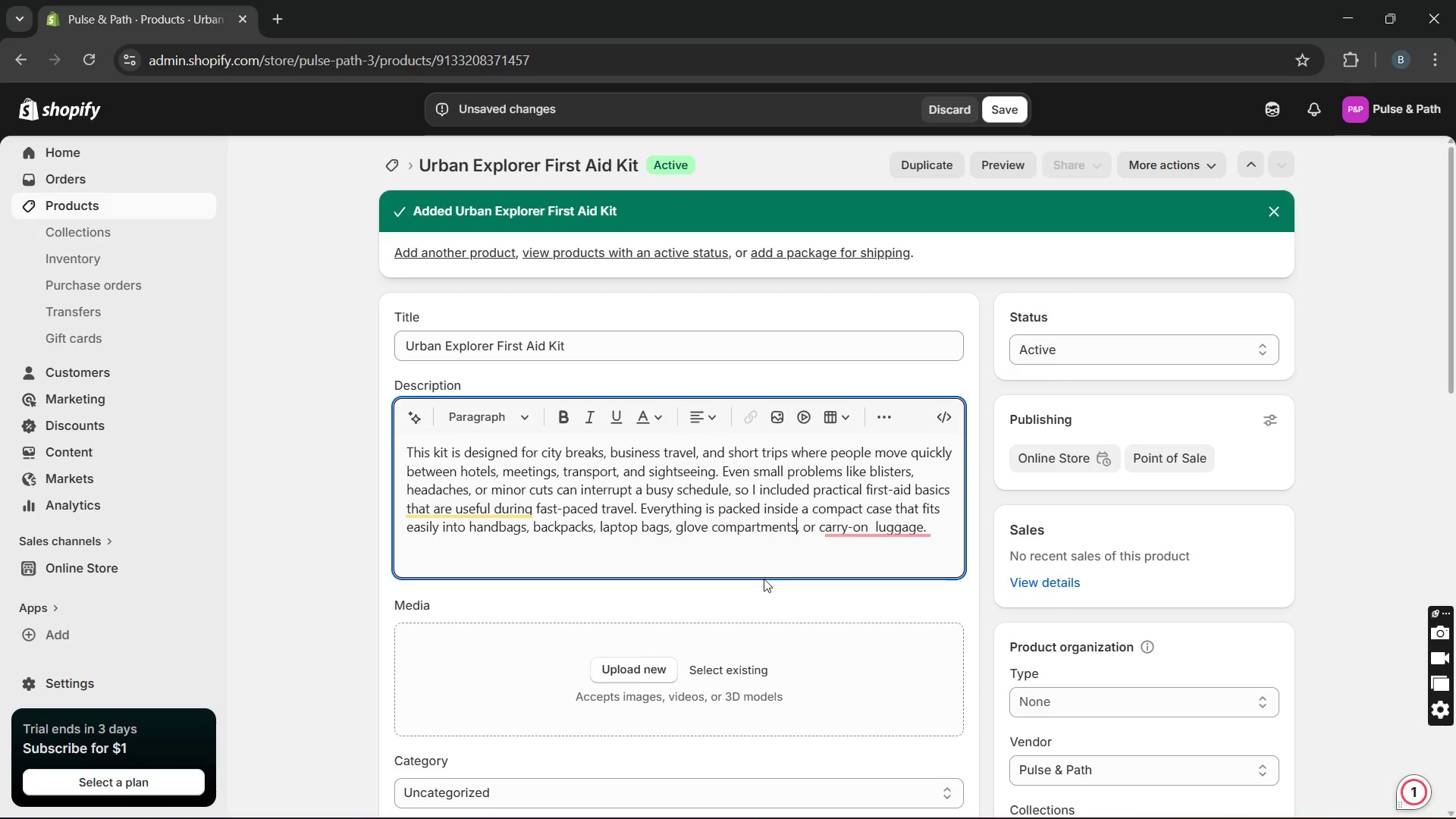 
left_click([764, 579])
 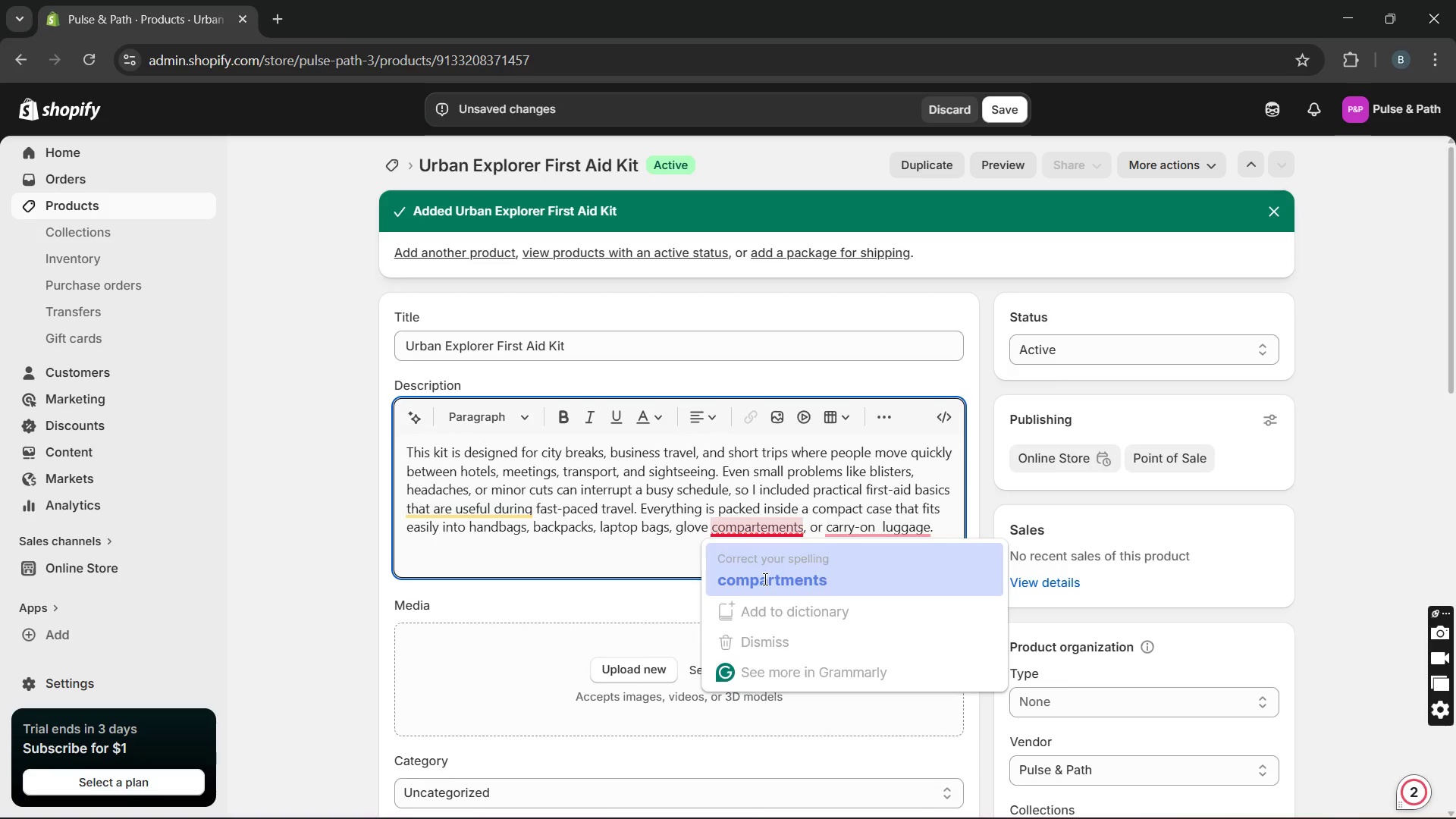 
key(Unknown)
 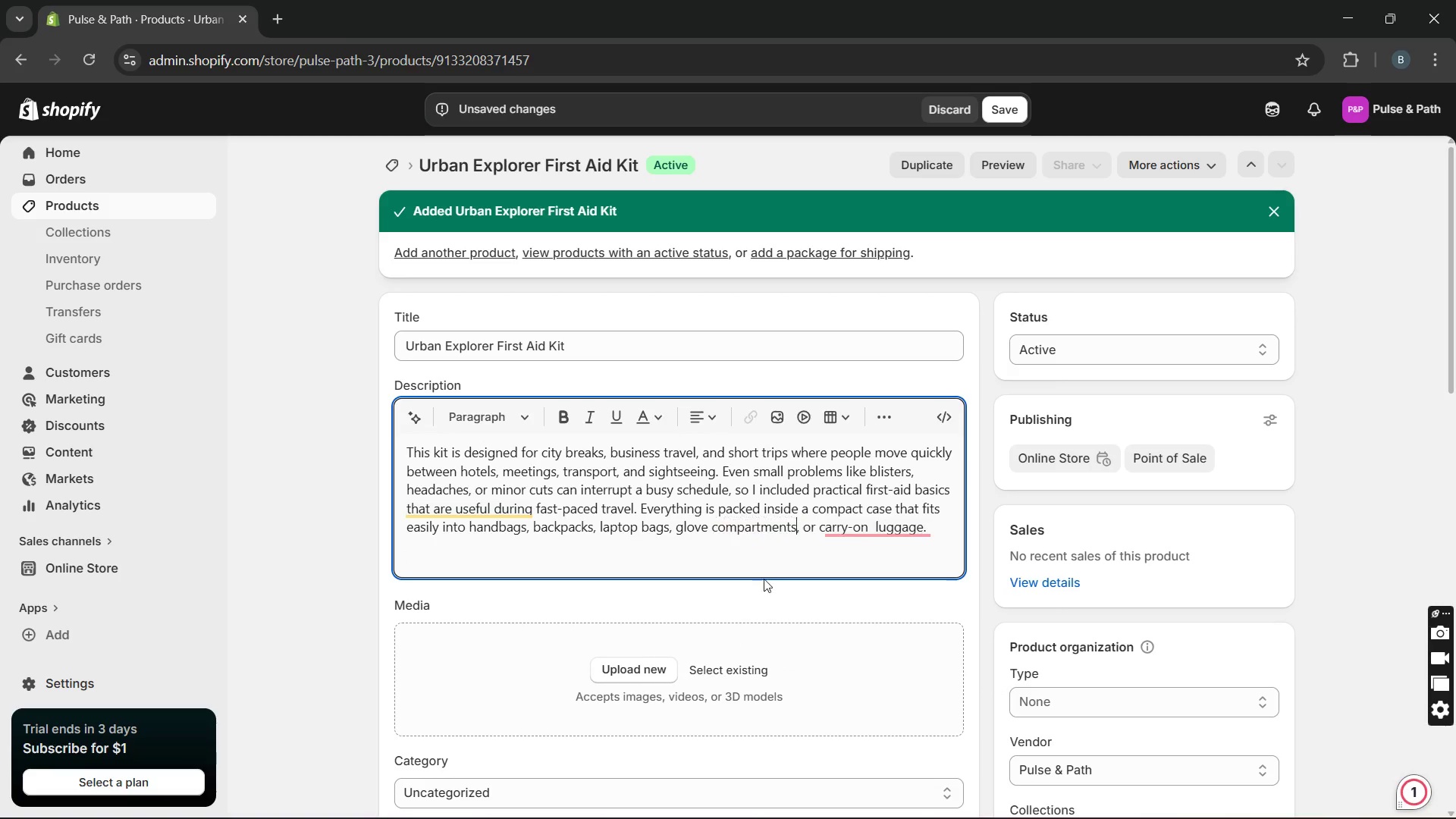 
key(Unknown)
 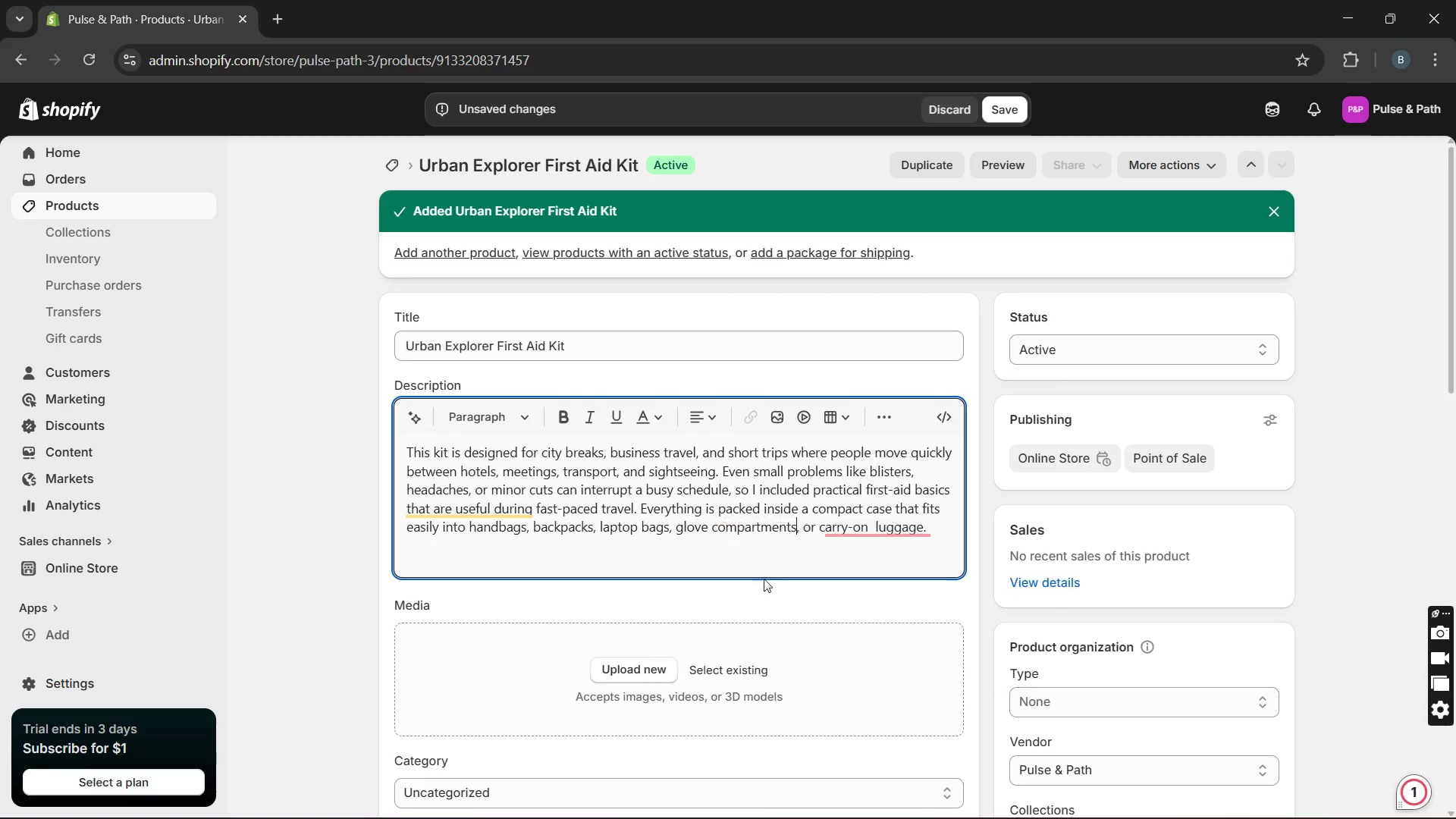 
key(Unknown)
 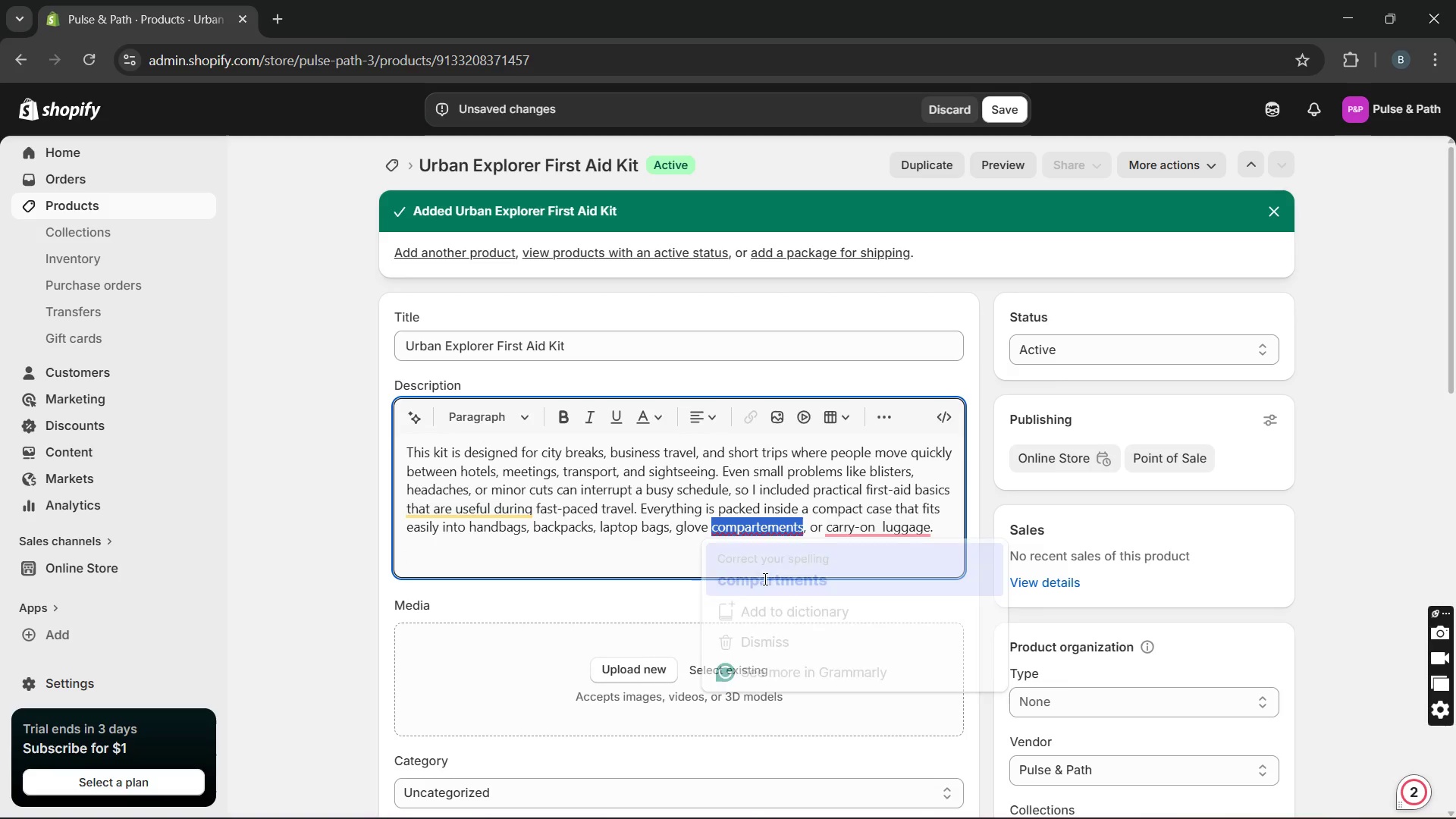 
key(Unknown)
 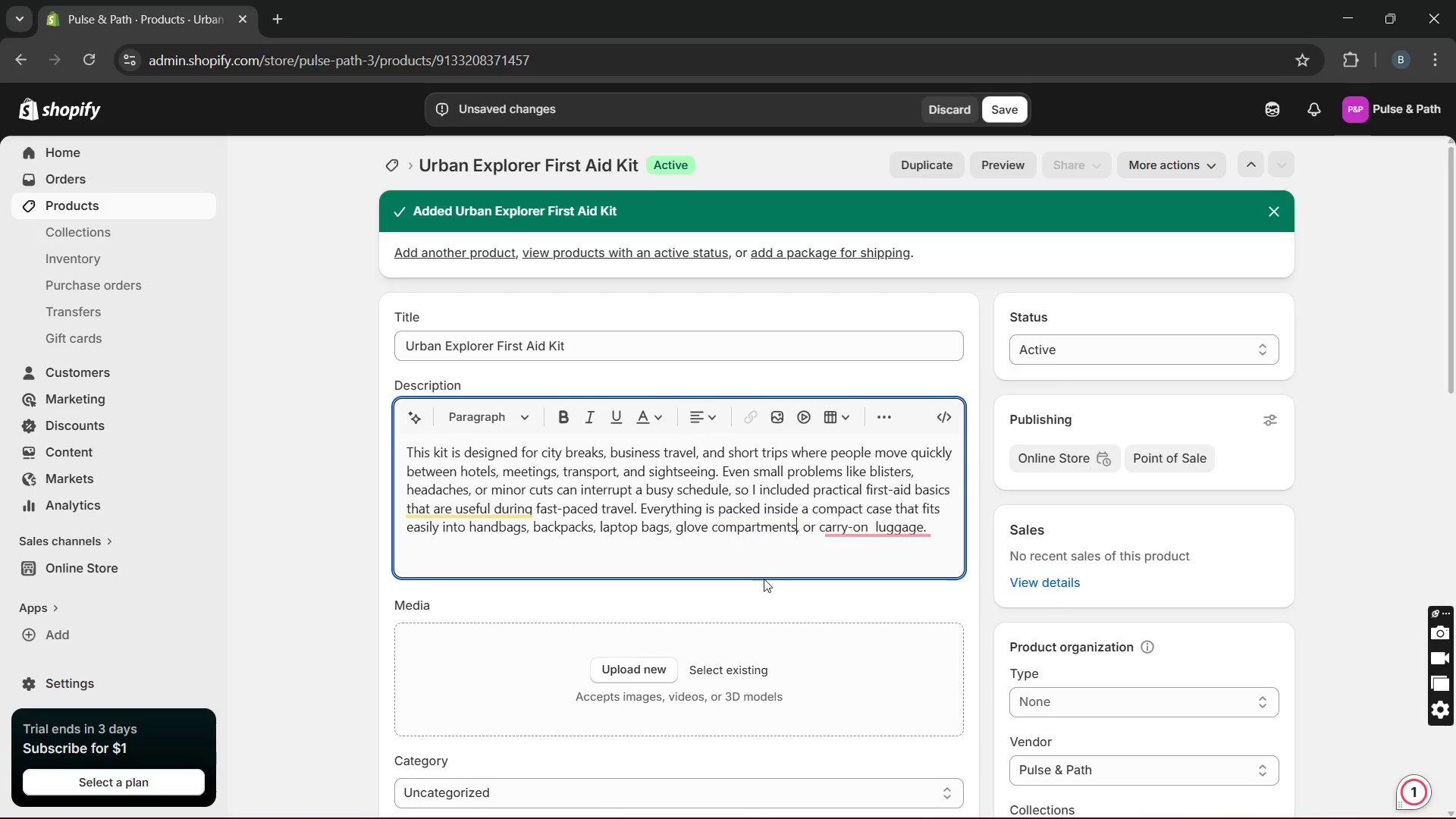 
key(Unknown)
 